 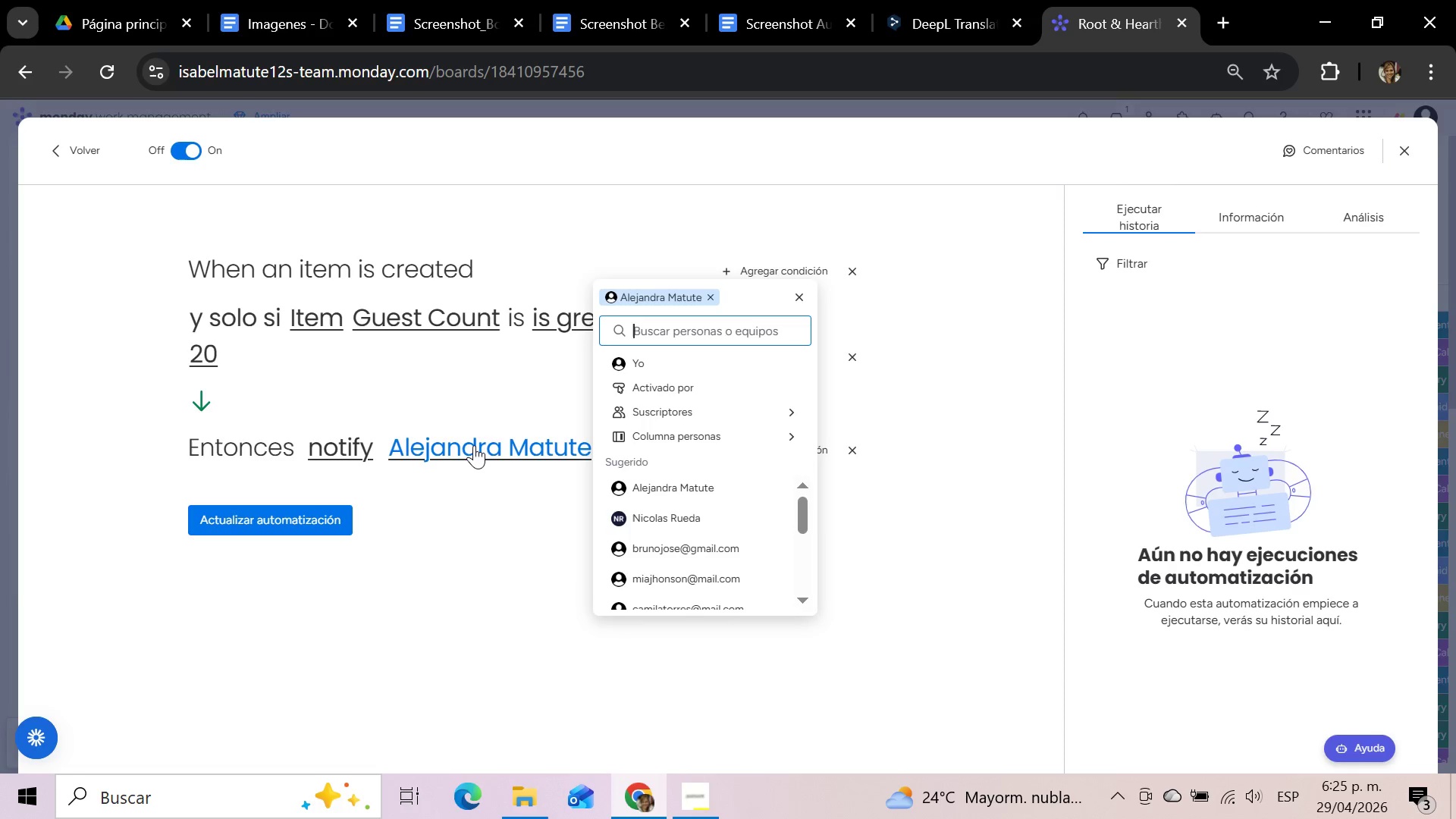 
left_click([641, 356])
 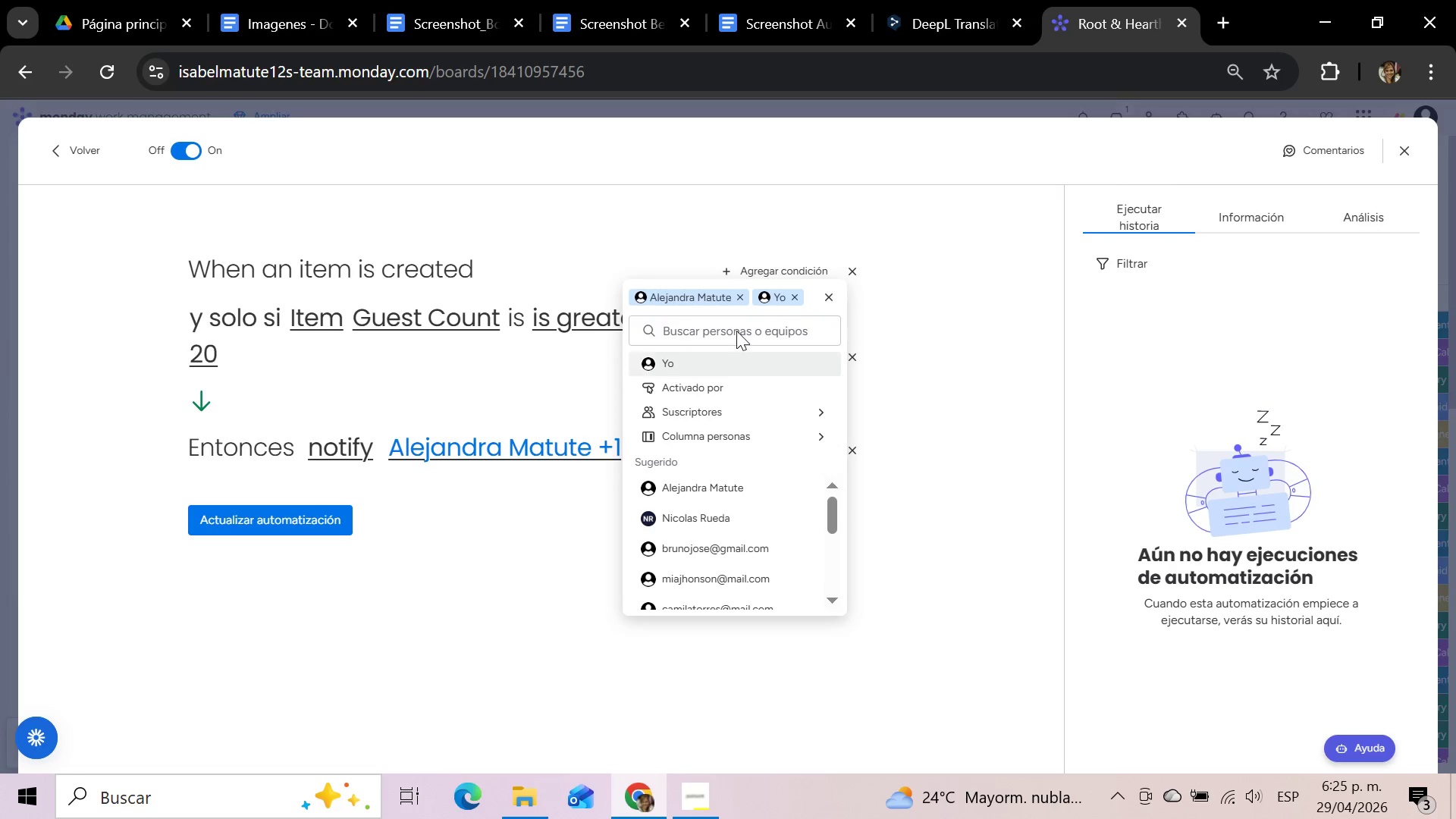 
left_click([794, 300])
 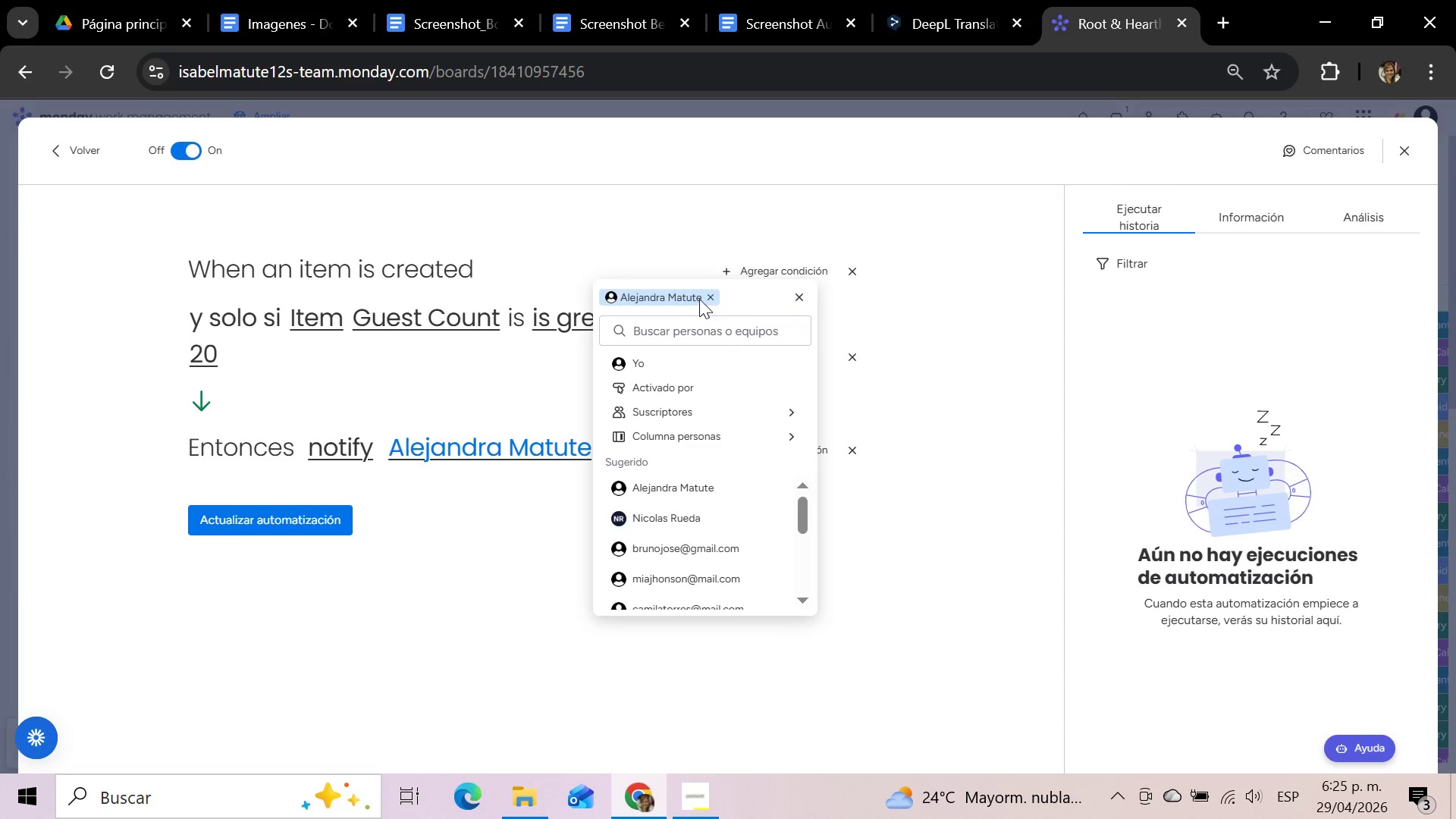 
left_click([711, 295])
 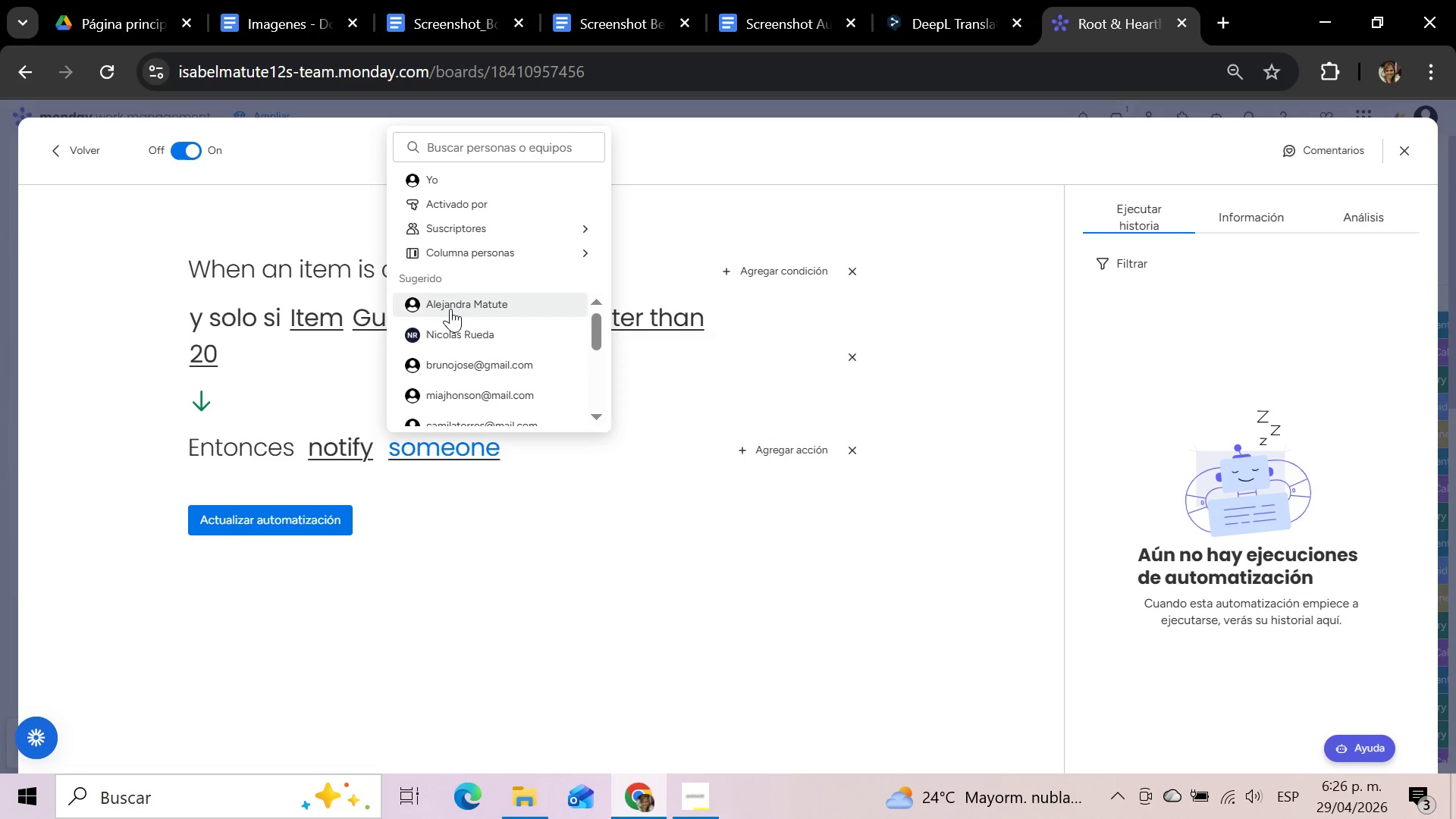 
wait(6.89)
 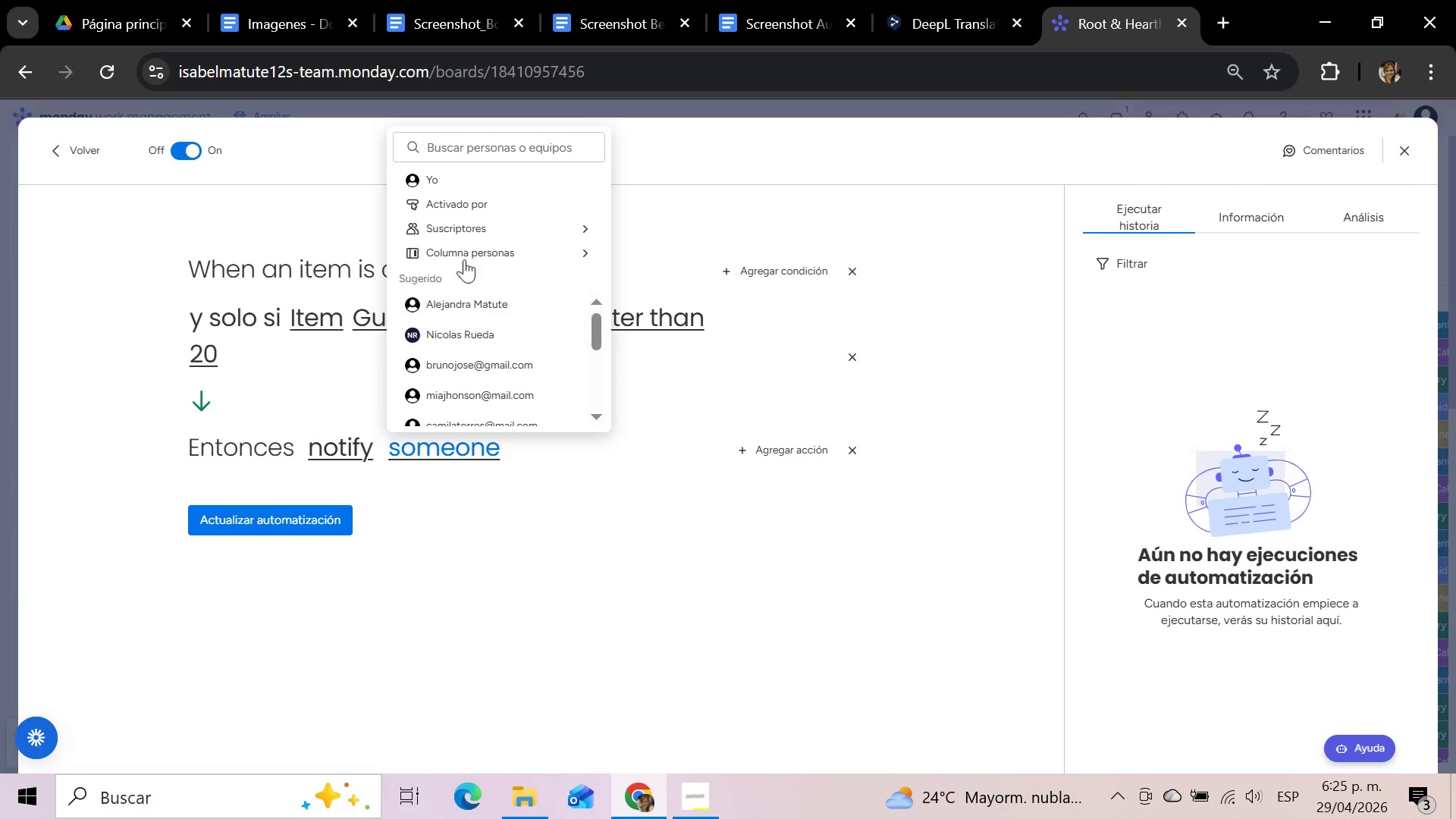 
left_click([450, 171])
 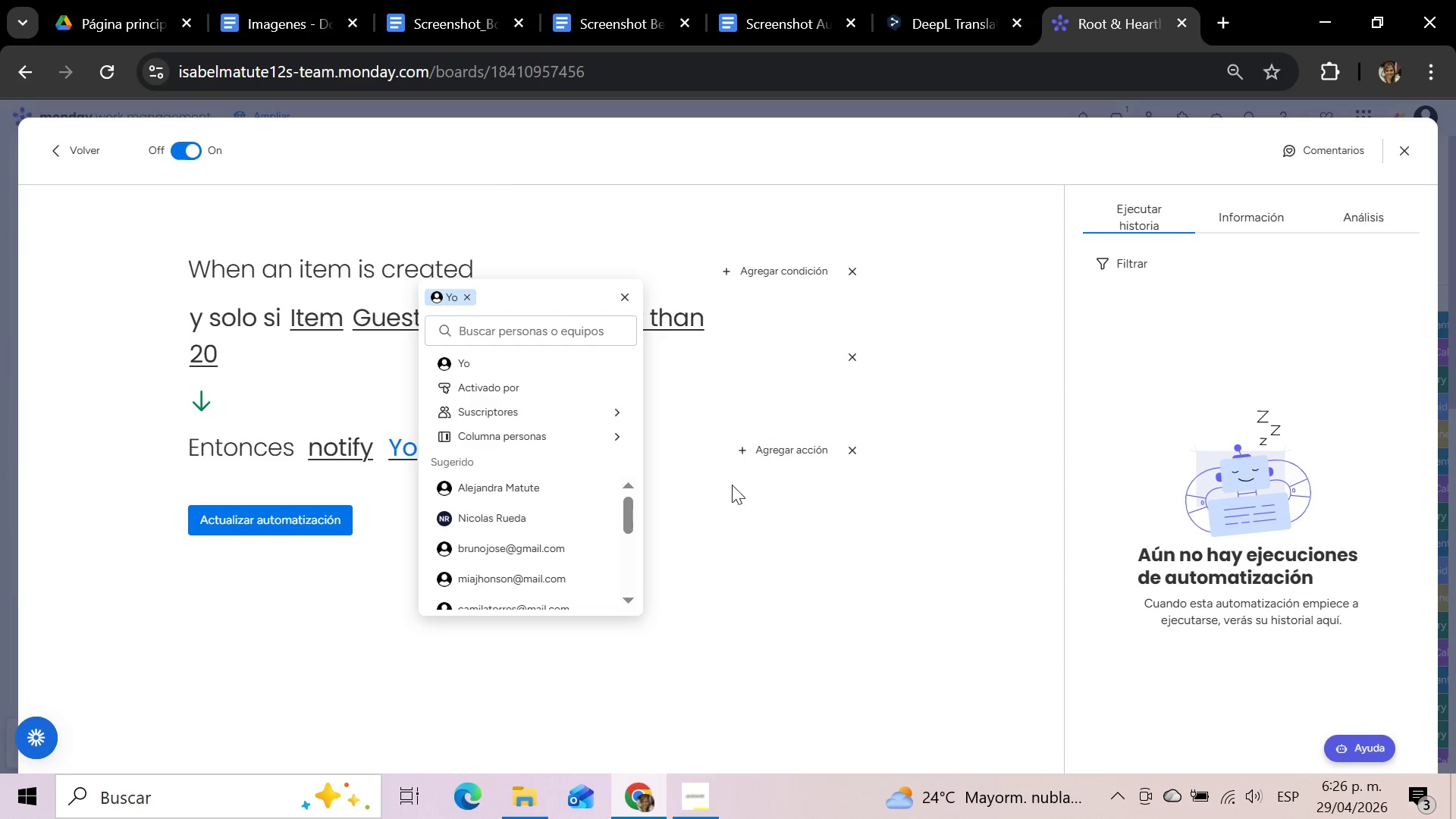 
left_click([714, 488])
 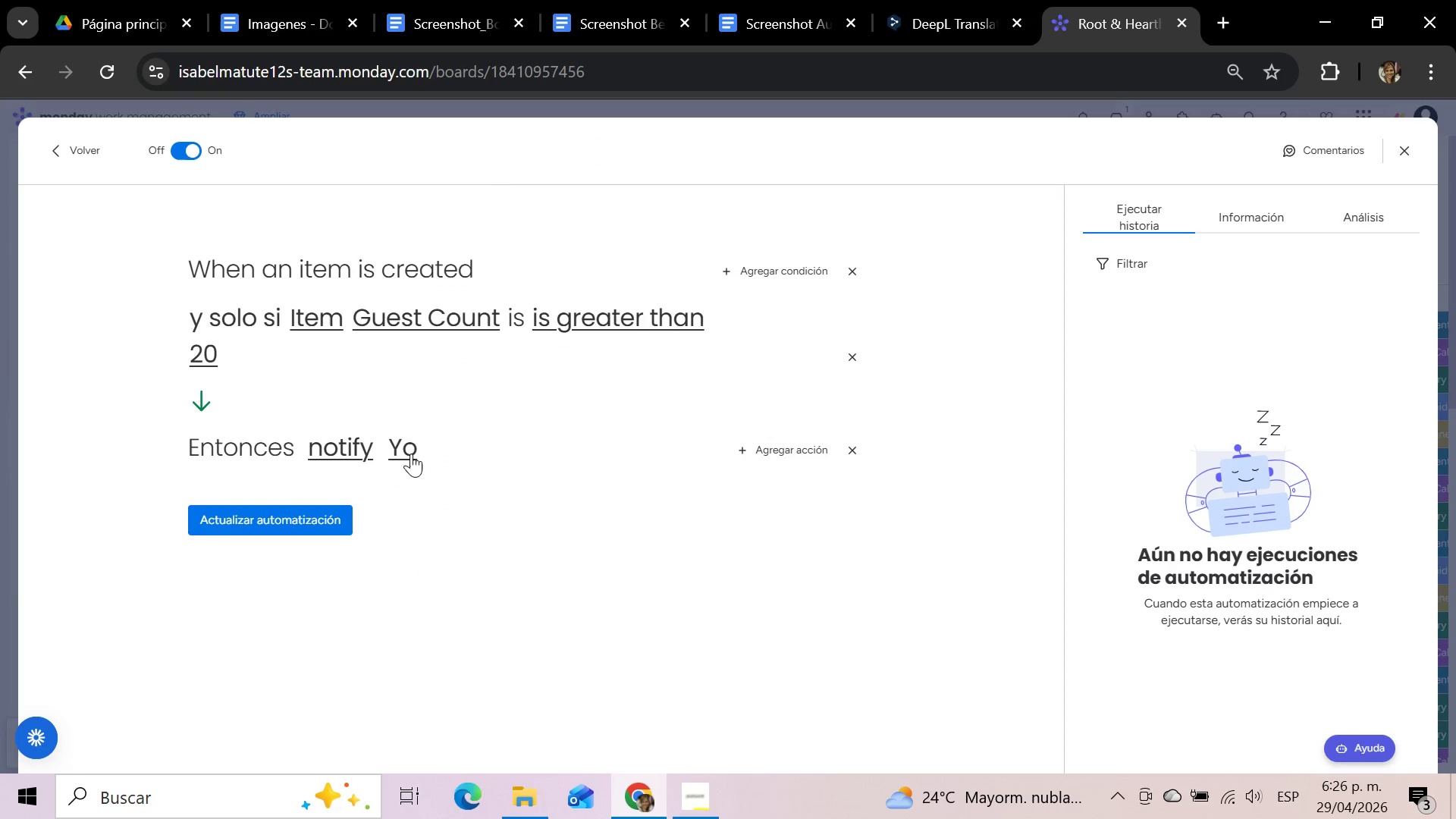 
left_click([411, 453])
 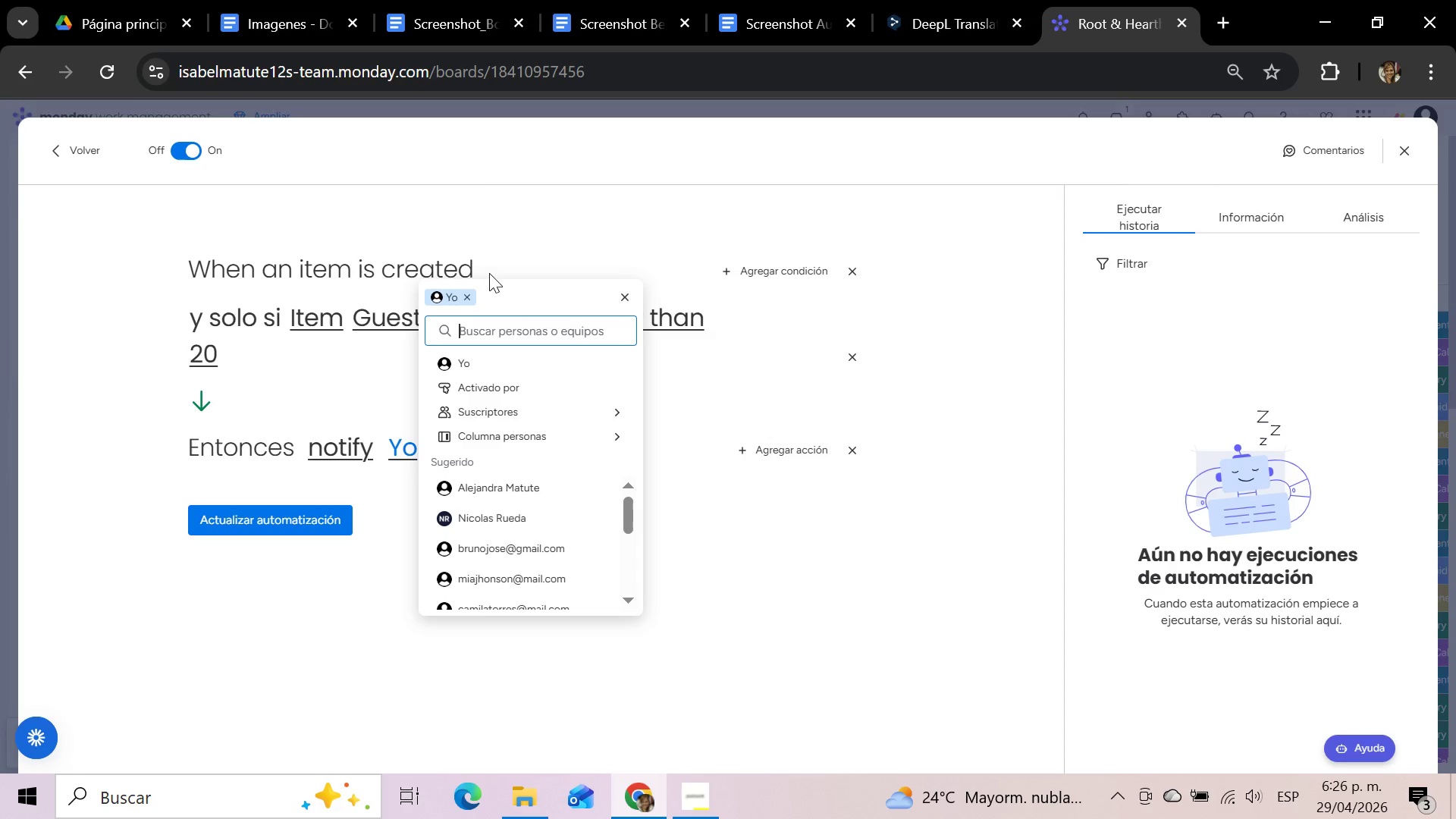 
left_click([472, 294])
 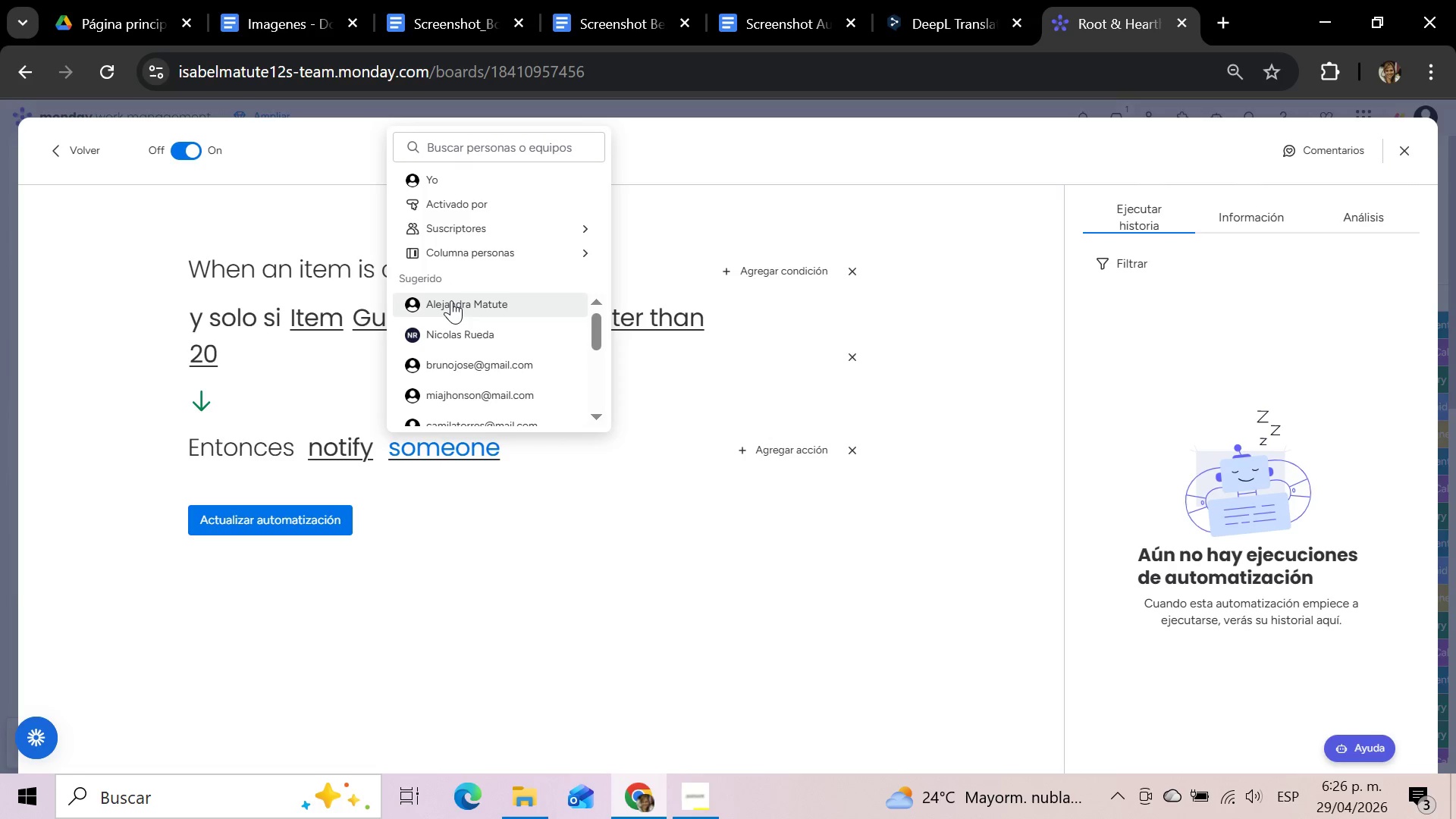 
wait(5.11)
 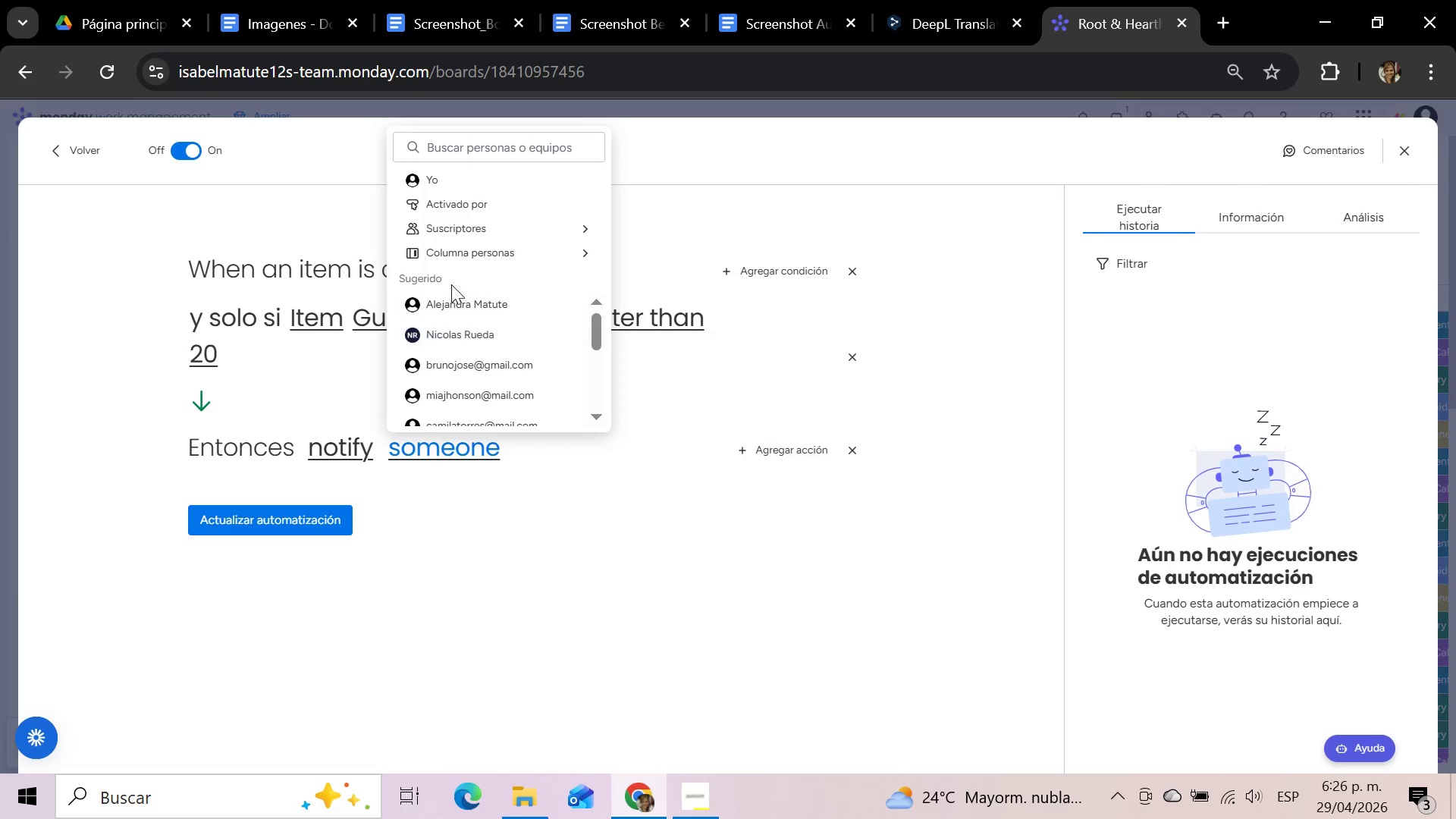 
left_click([451, 300])
 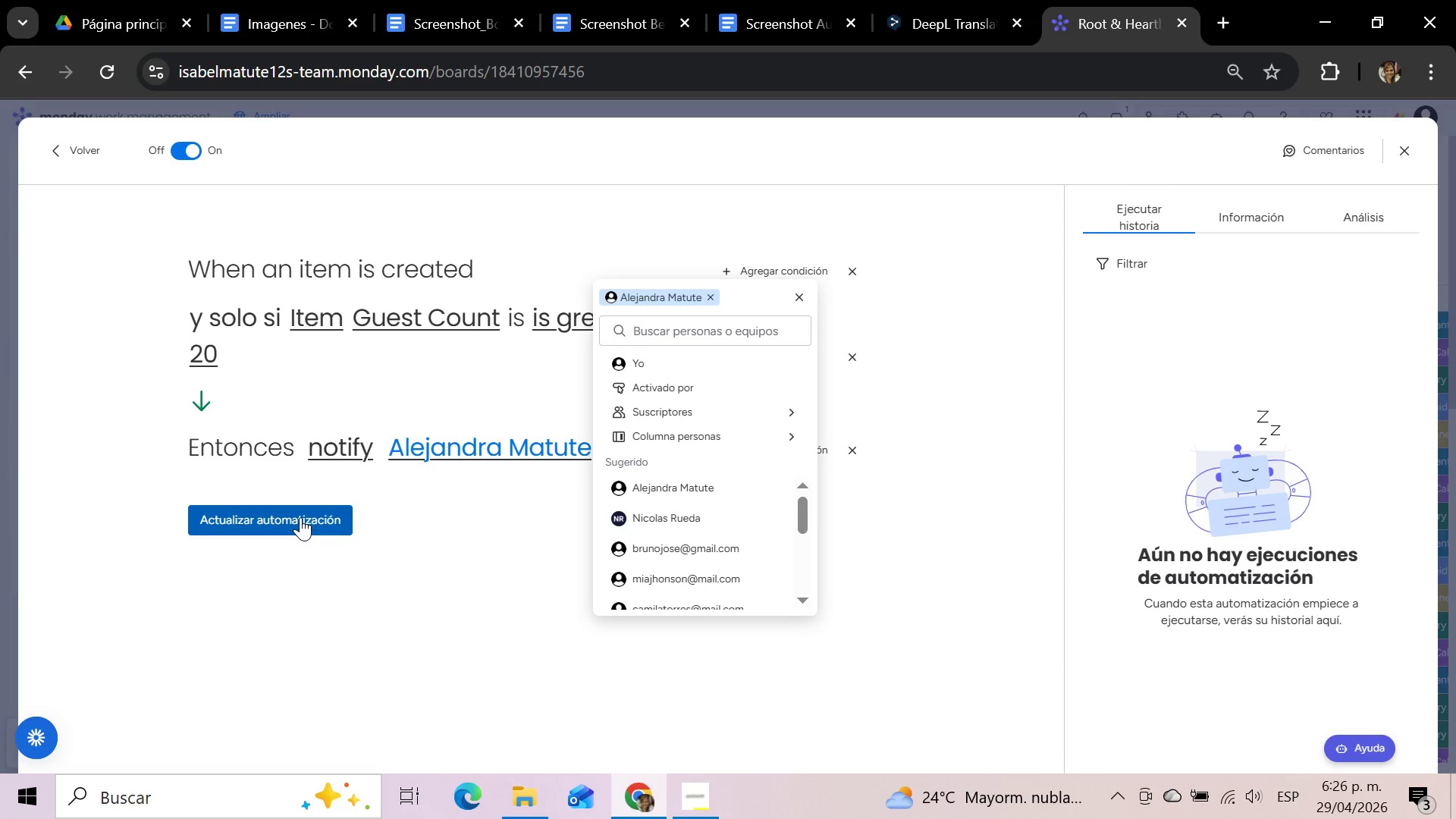 
left_click([300, 517])
 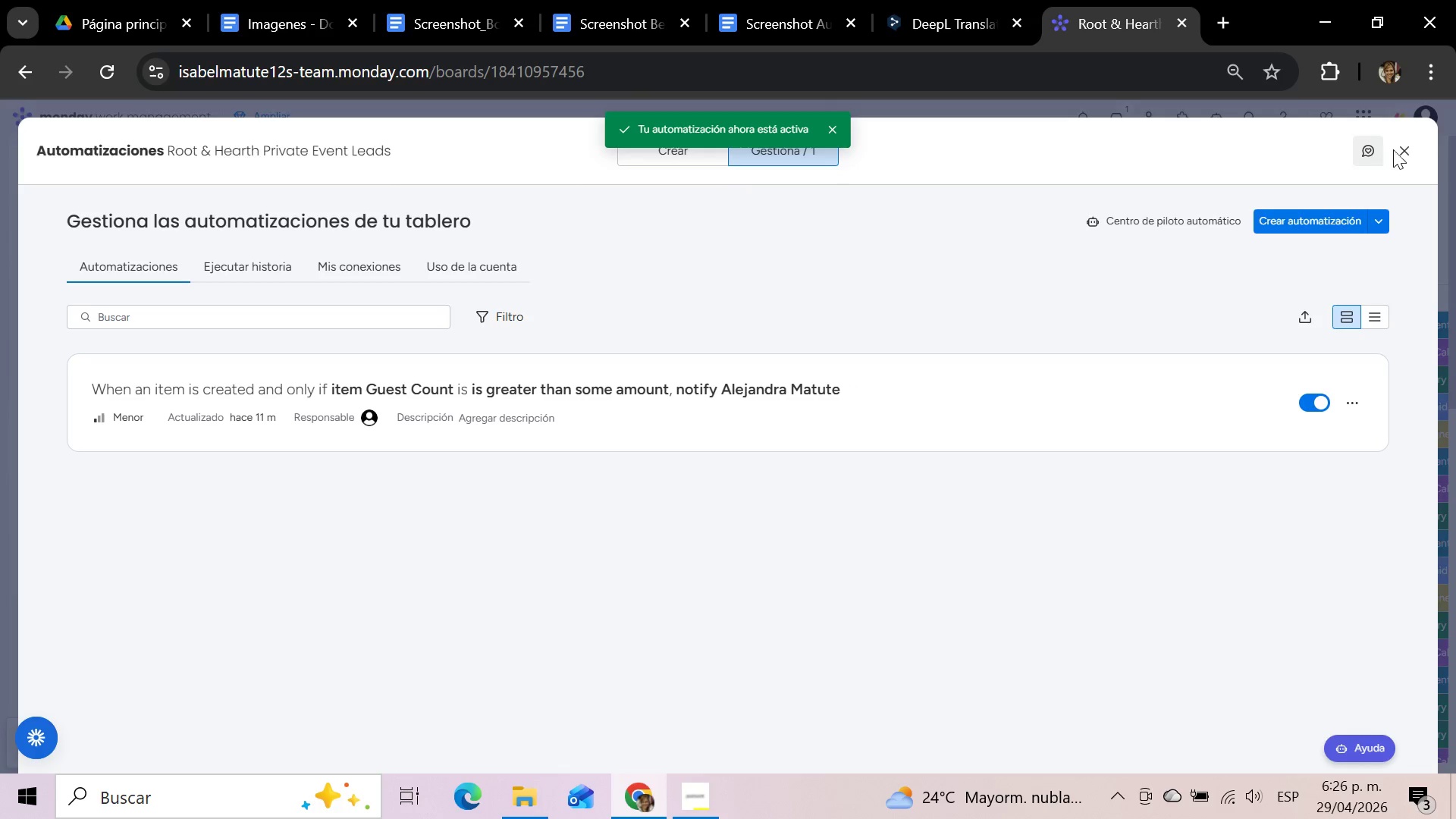 
wait(6.02)
 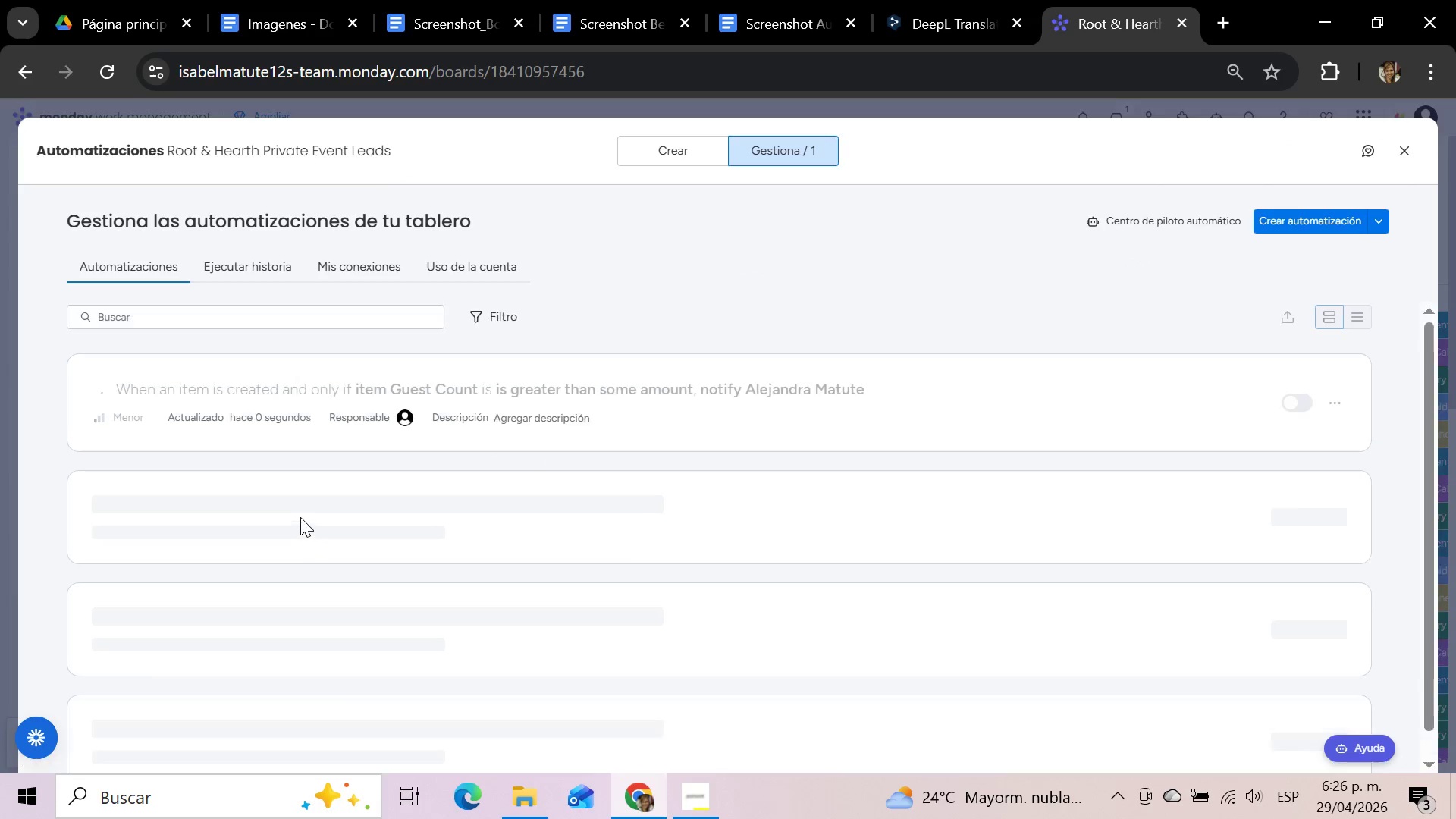 
left_click([1410, 149])
 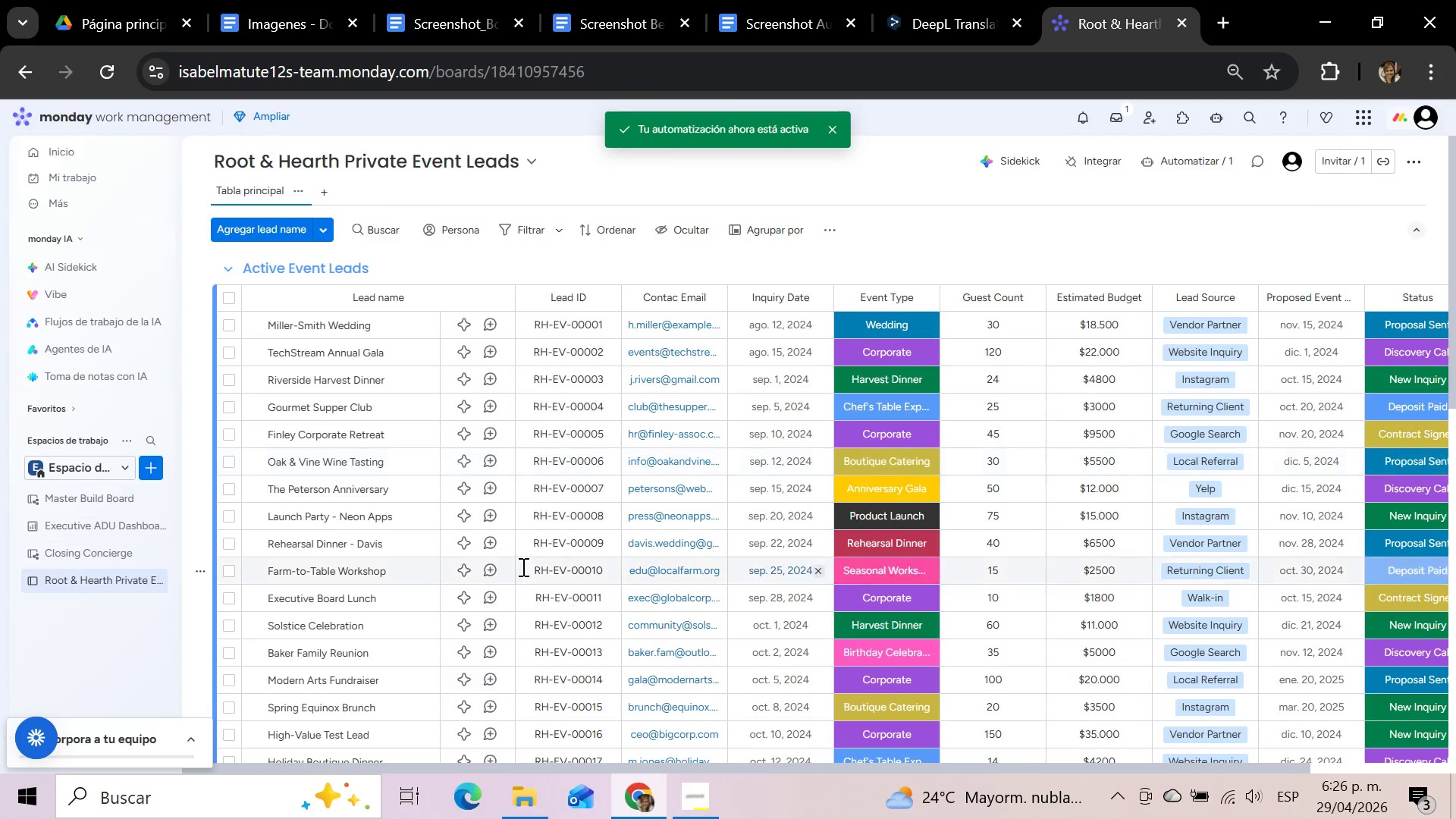 
scroll: coordinate [481, 529], scroll_direction: down, amount: 3.0
 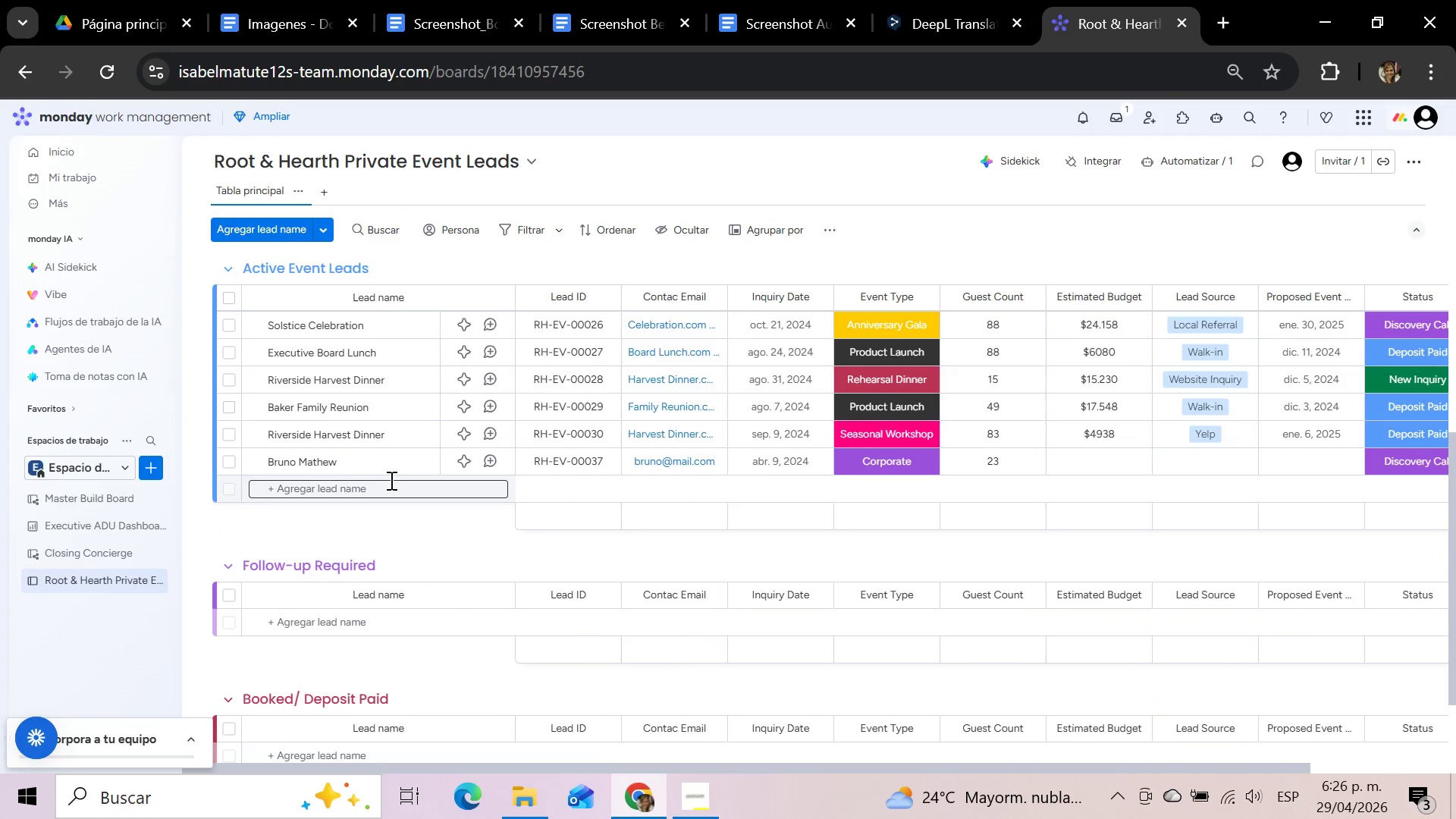 
left_click([370, 466])
 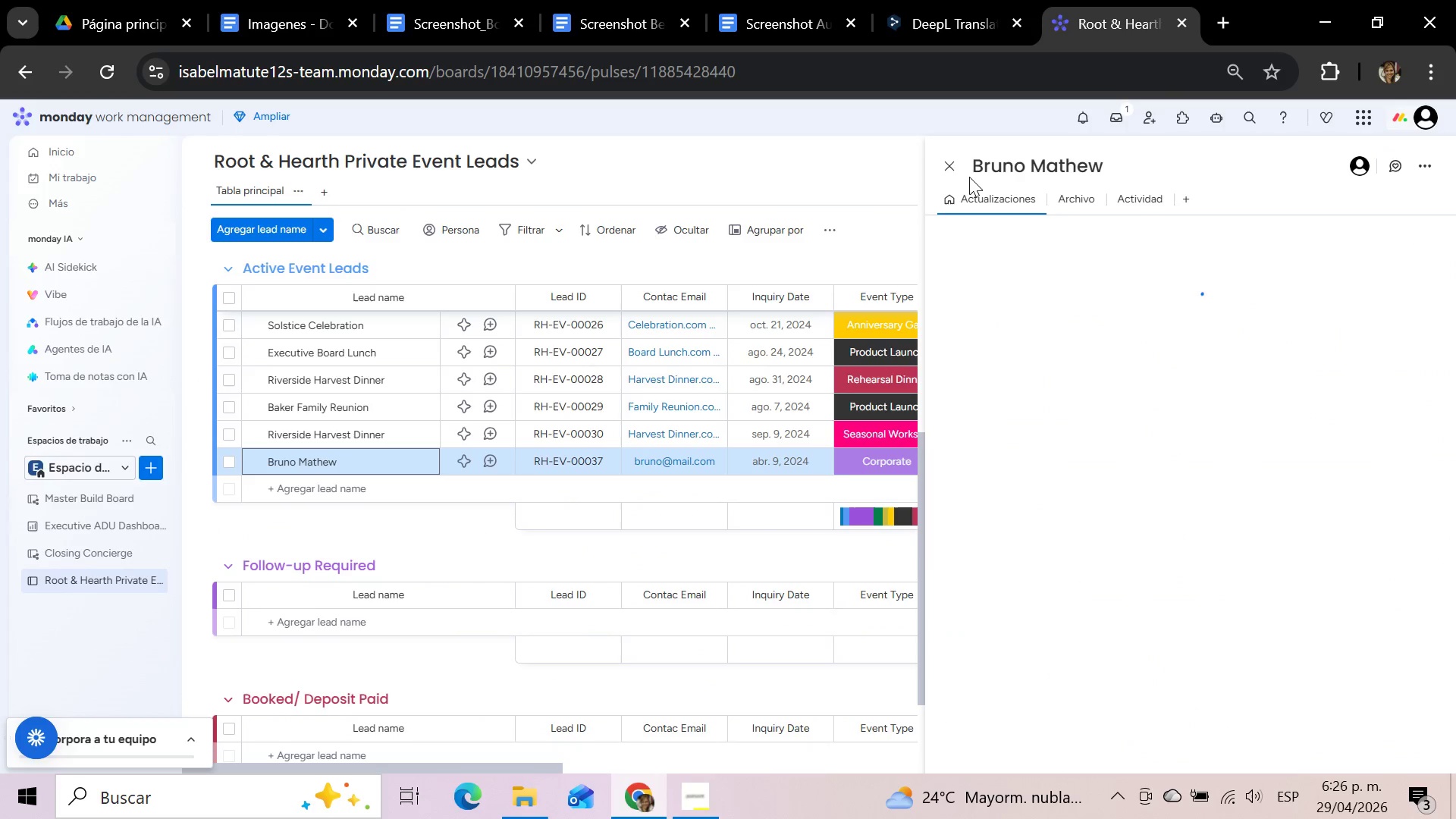 
left_click([949, 165])
 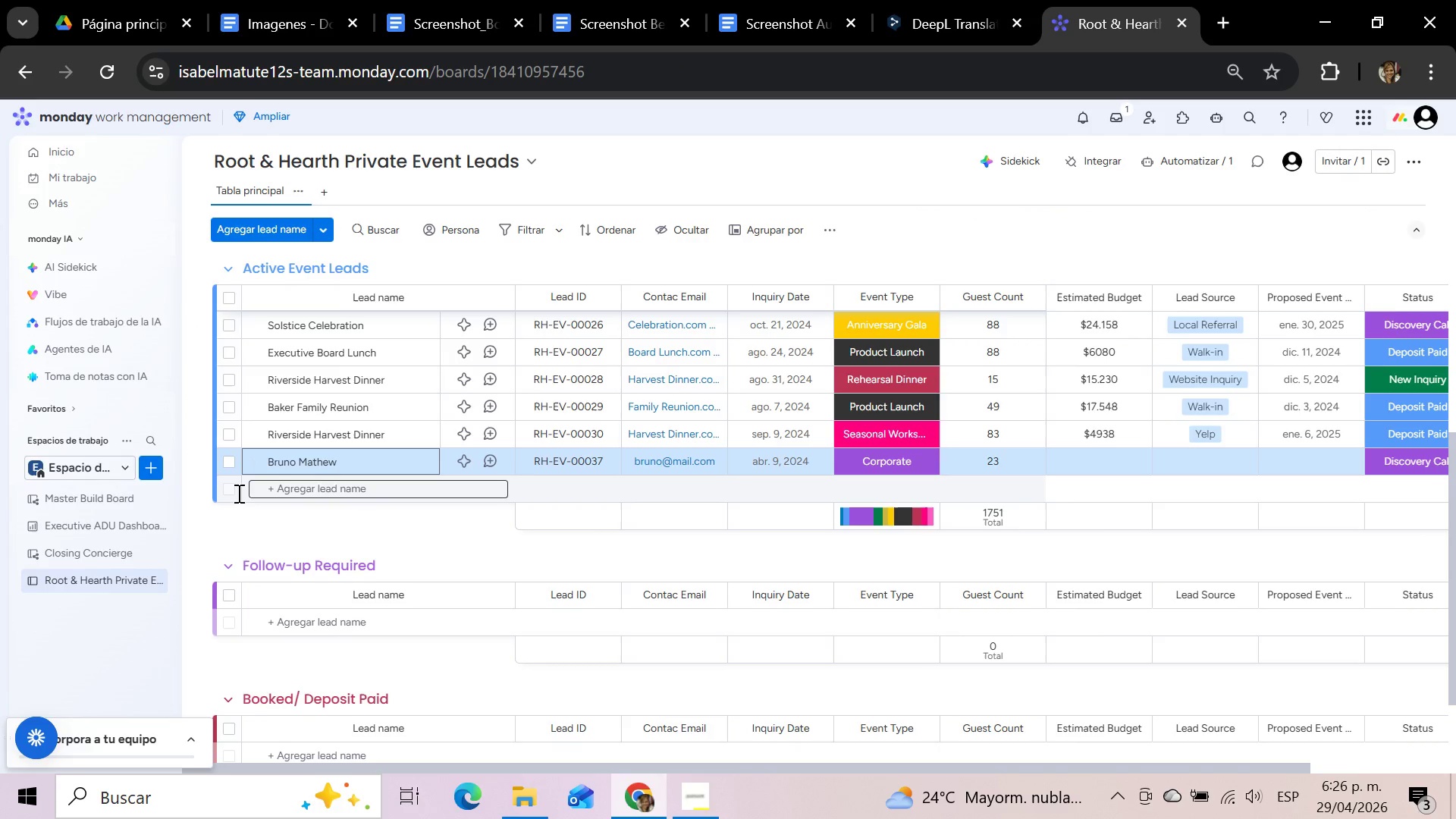 
left_click([228, 463])
 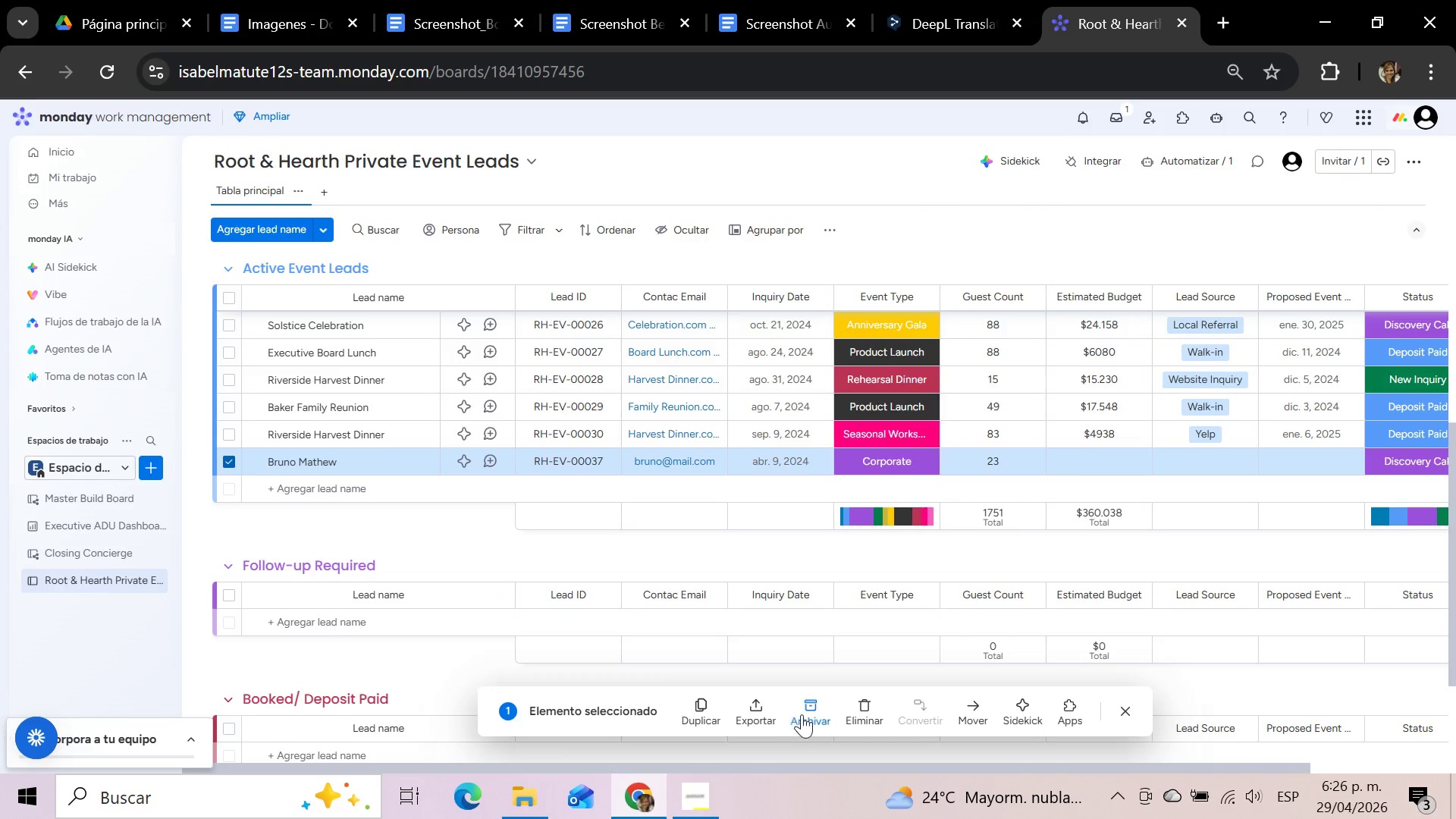 
left_click([865, 716])
 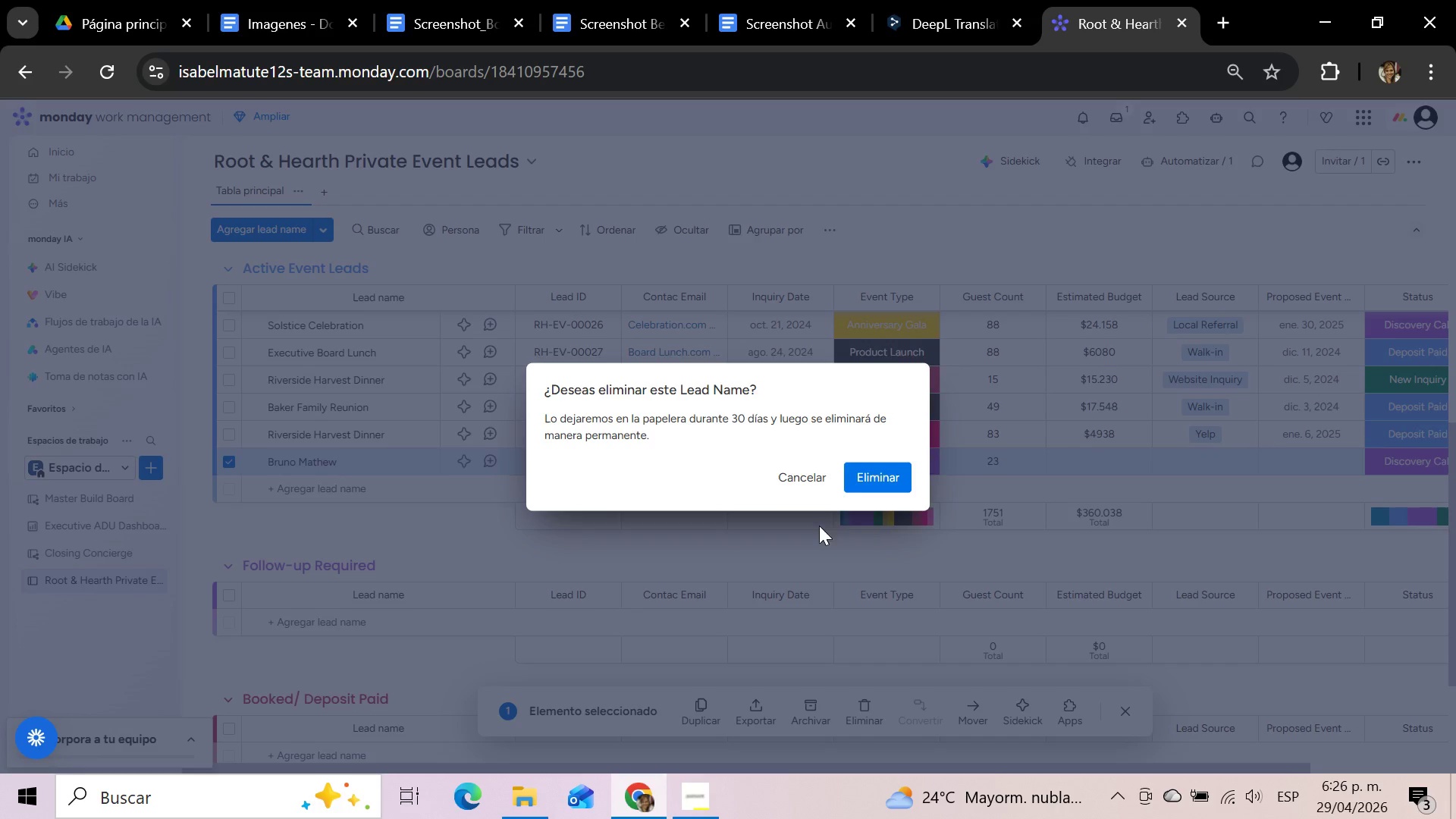 
left_click([871, 474])
 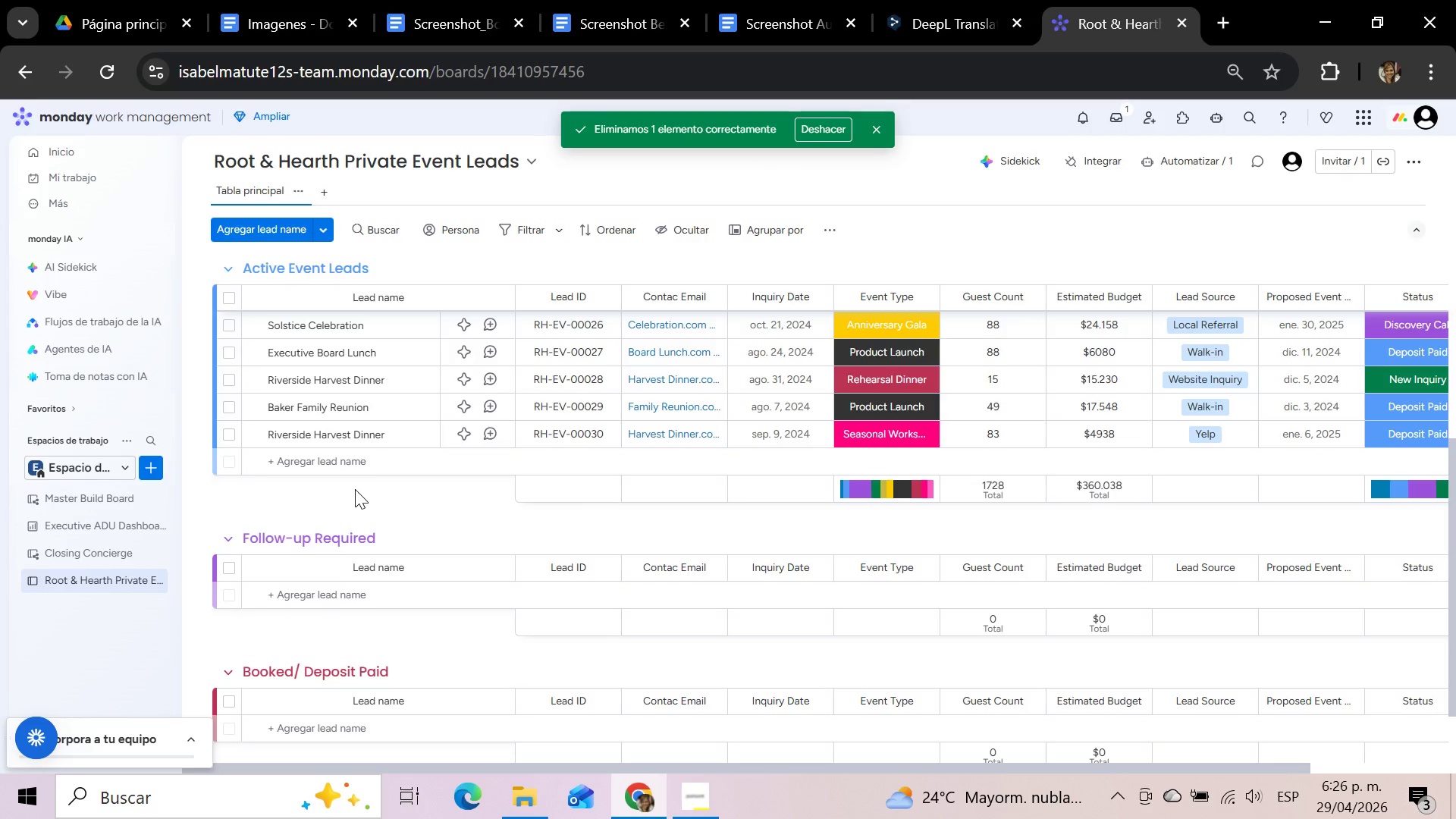 
left_click([342, 462])
 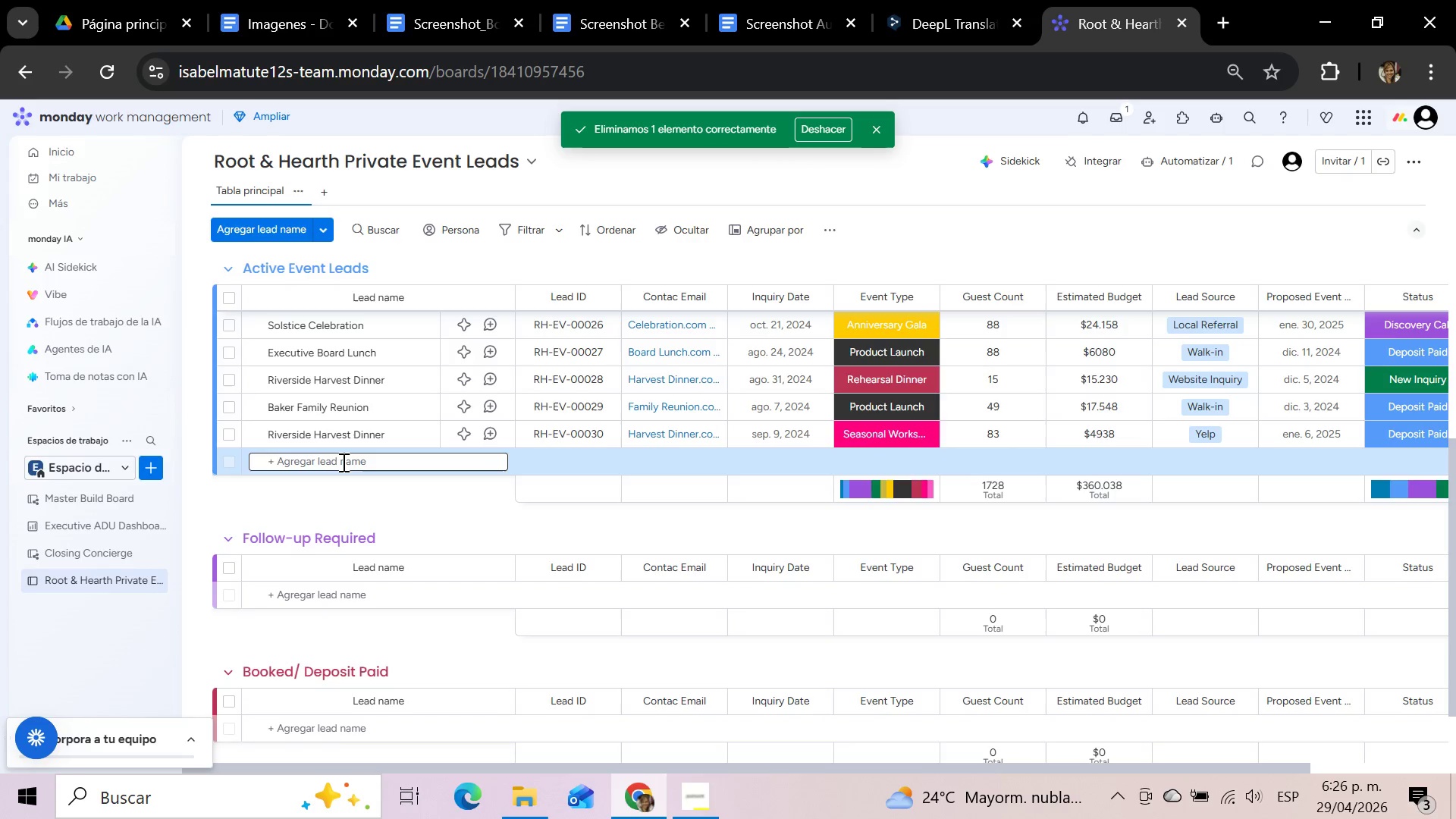 
type(Bruno Mathew)
 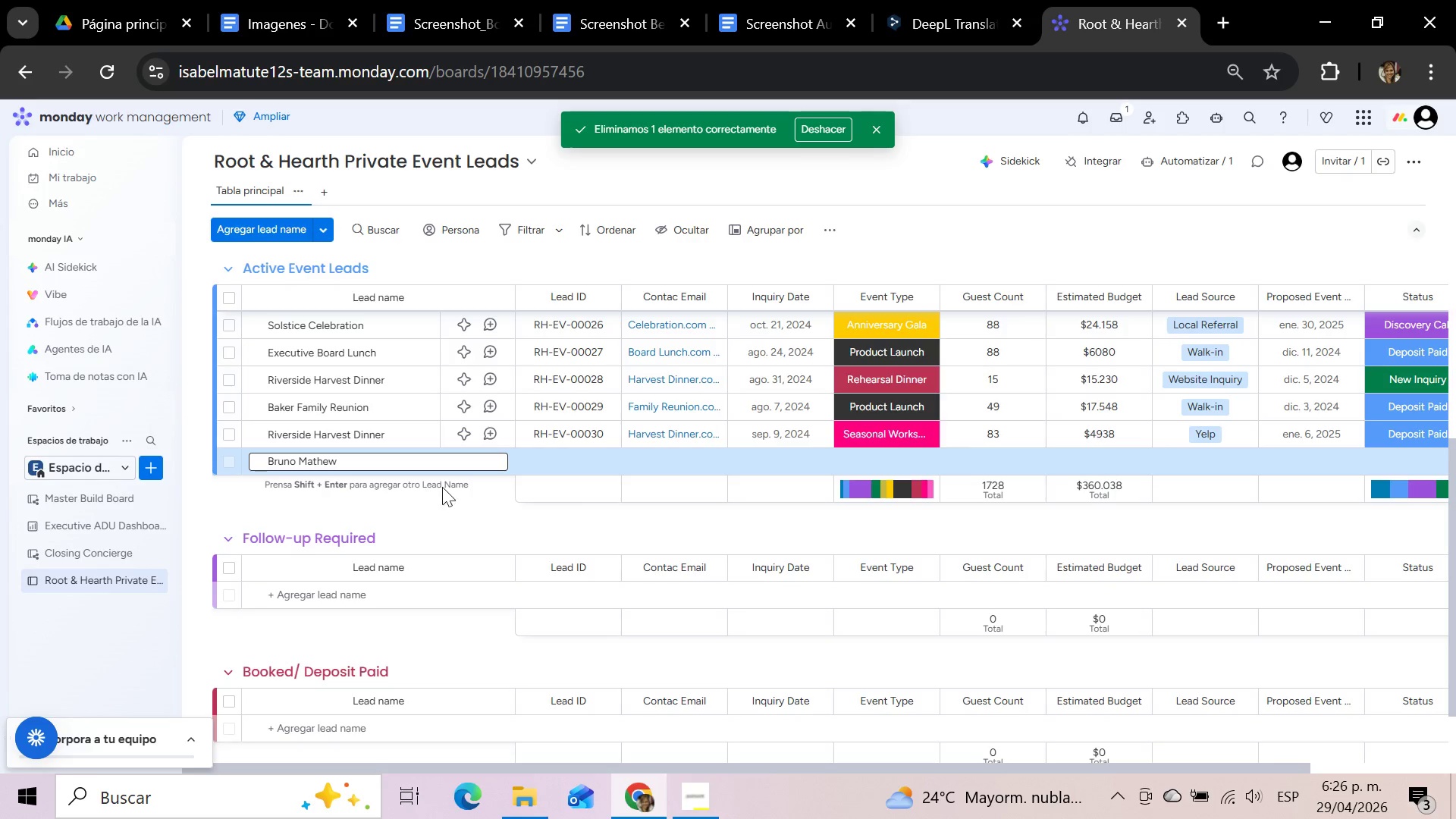 
left_click([473, 494])
 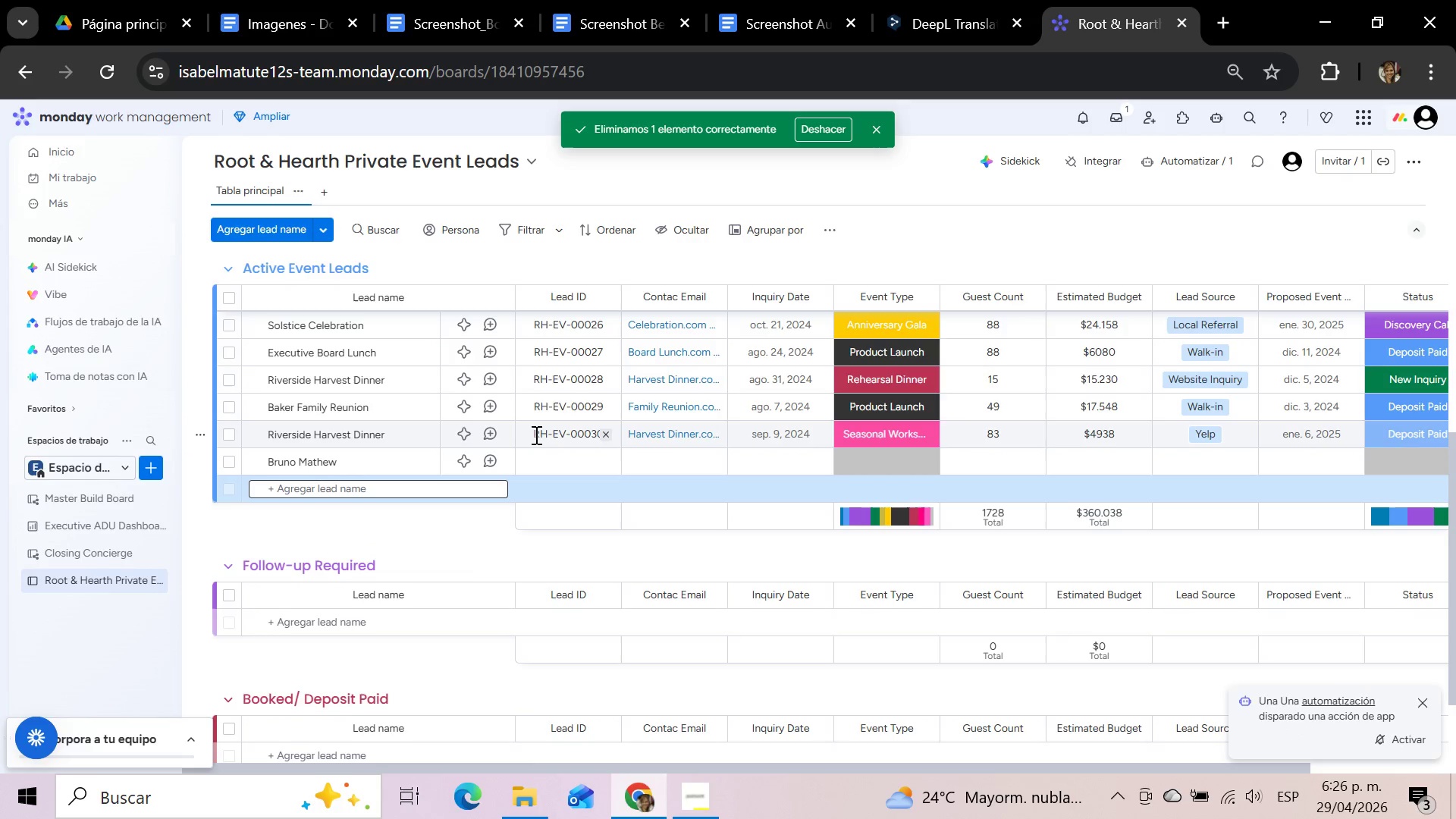 
left_click([1414, 738])
 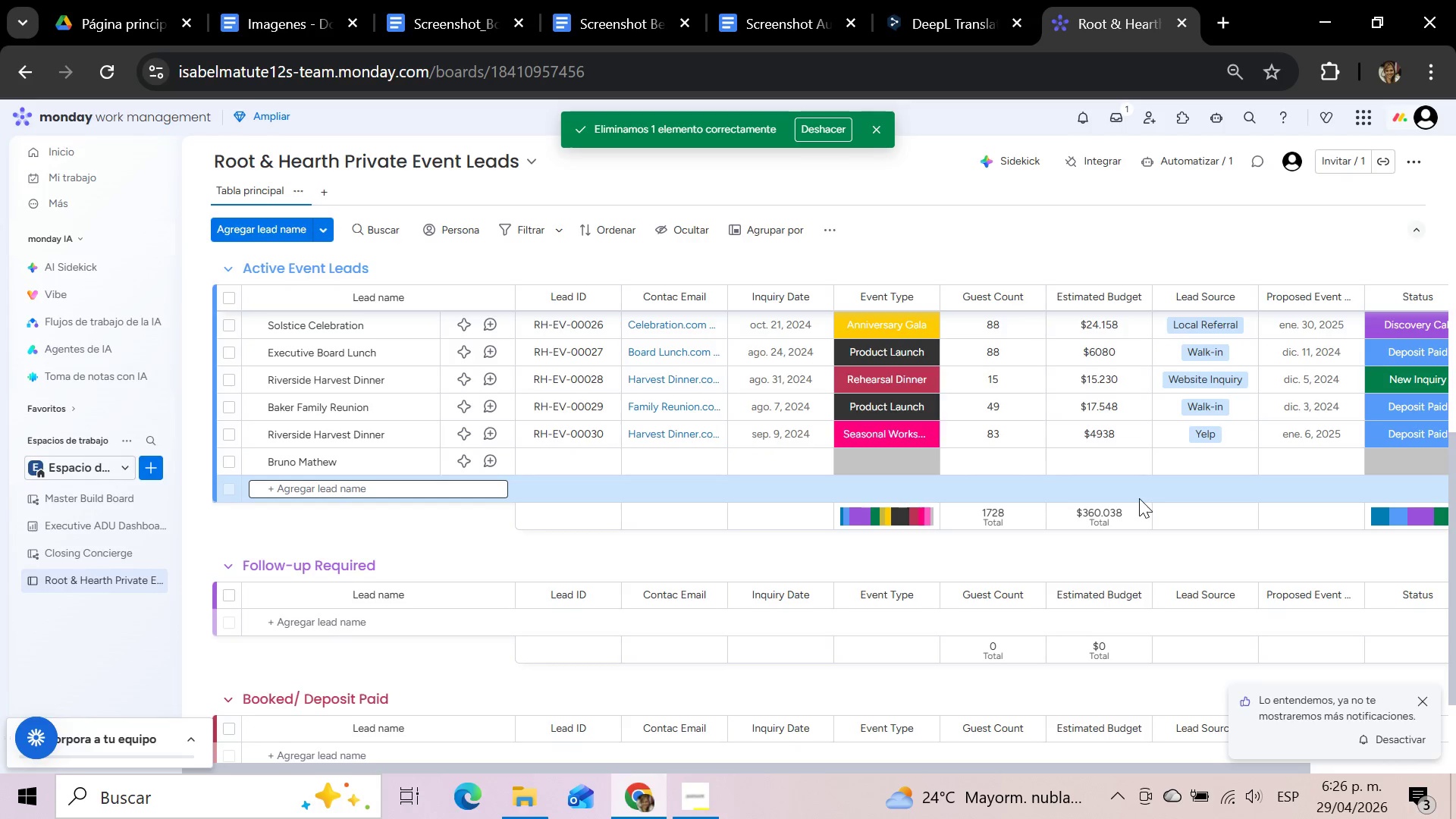 
left_click([1403, 739])
 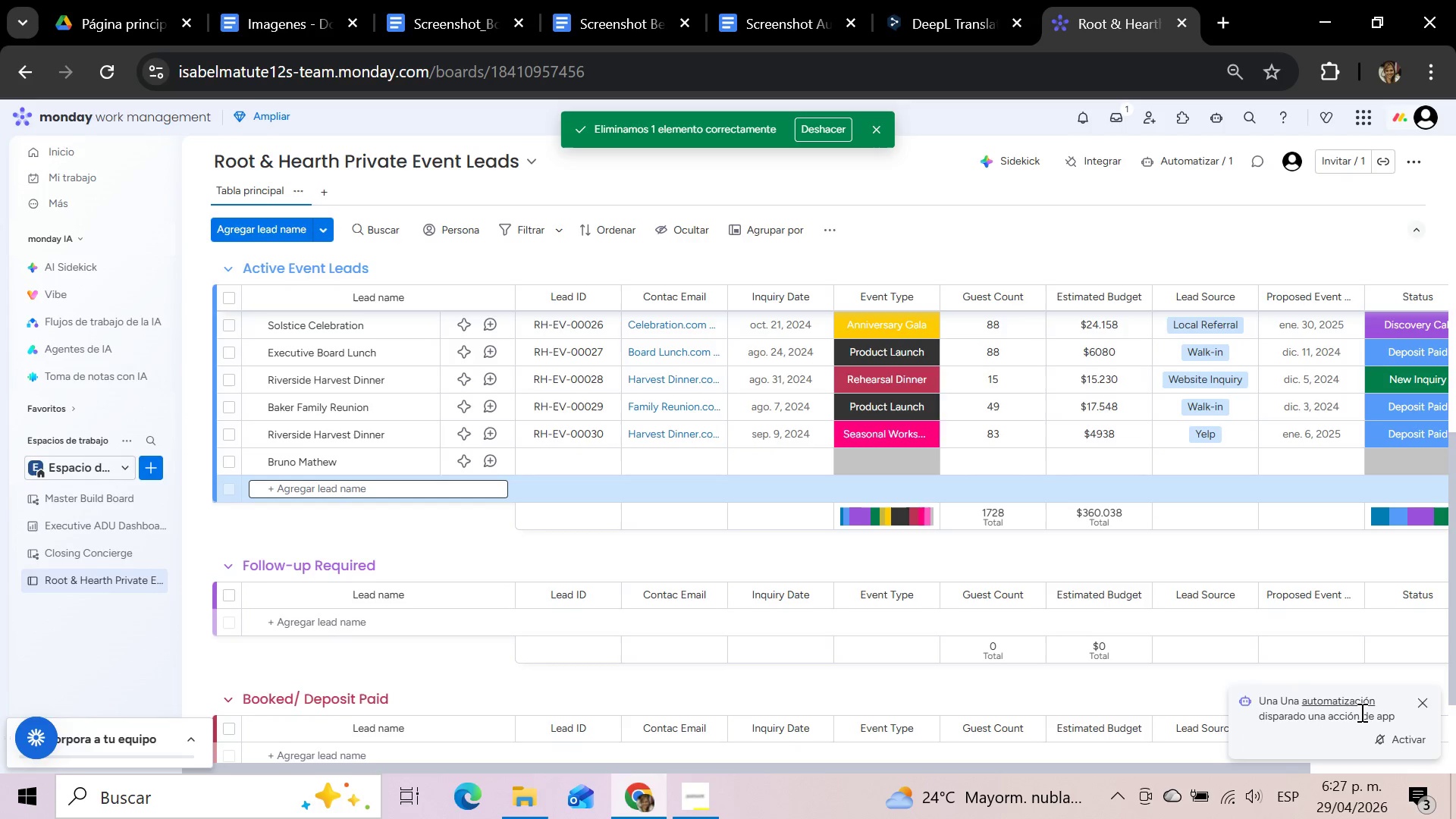 
wait(7.88)
 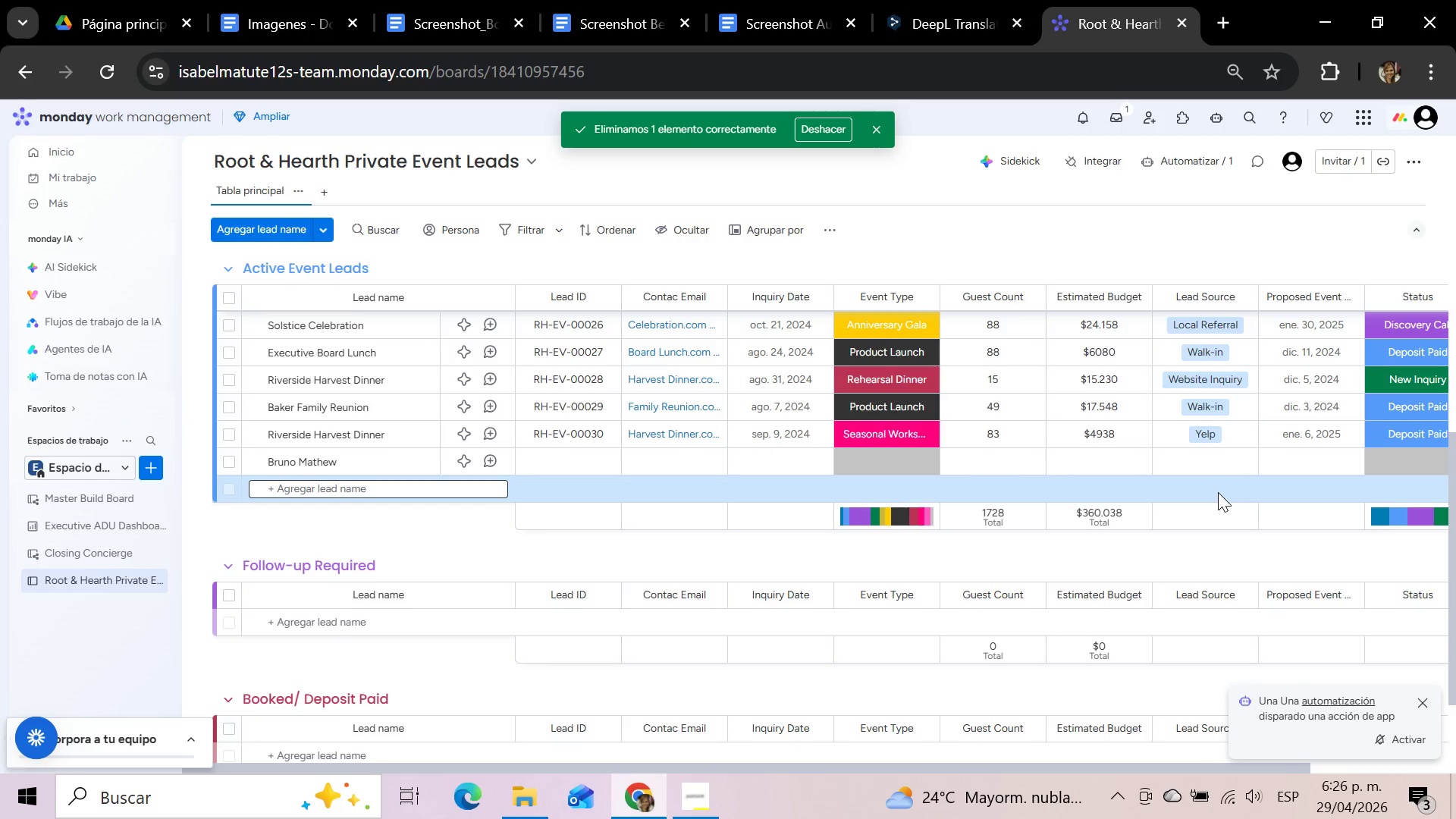 
left_click_drag(start_coordinate=[530, 432], to_coordinate=[595, 432])
 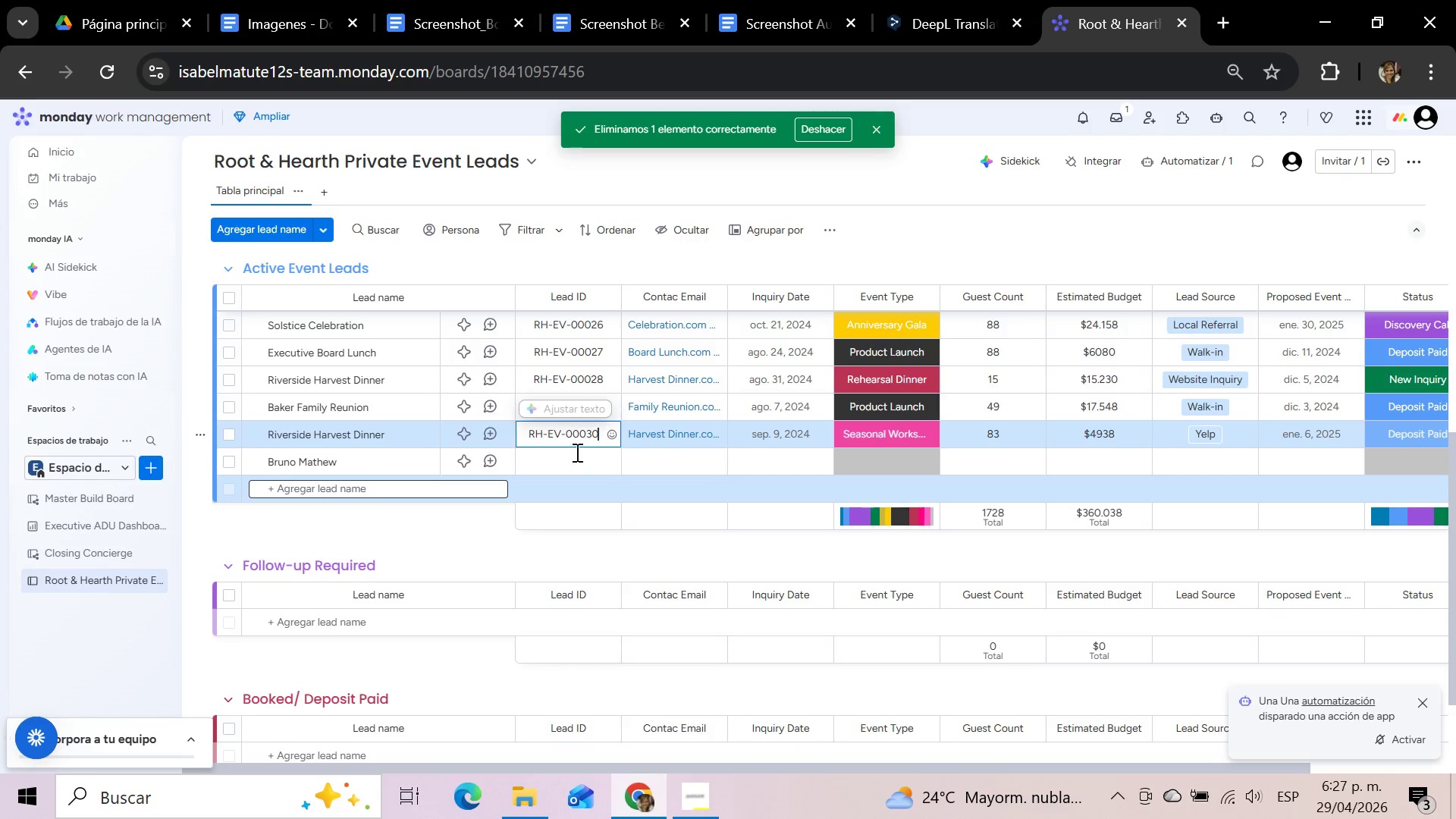 
left_click_drag(start_coordinate=[529, 436], to_coordinate=[600, 435])
 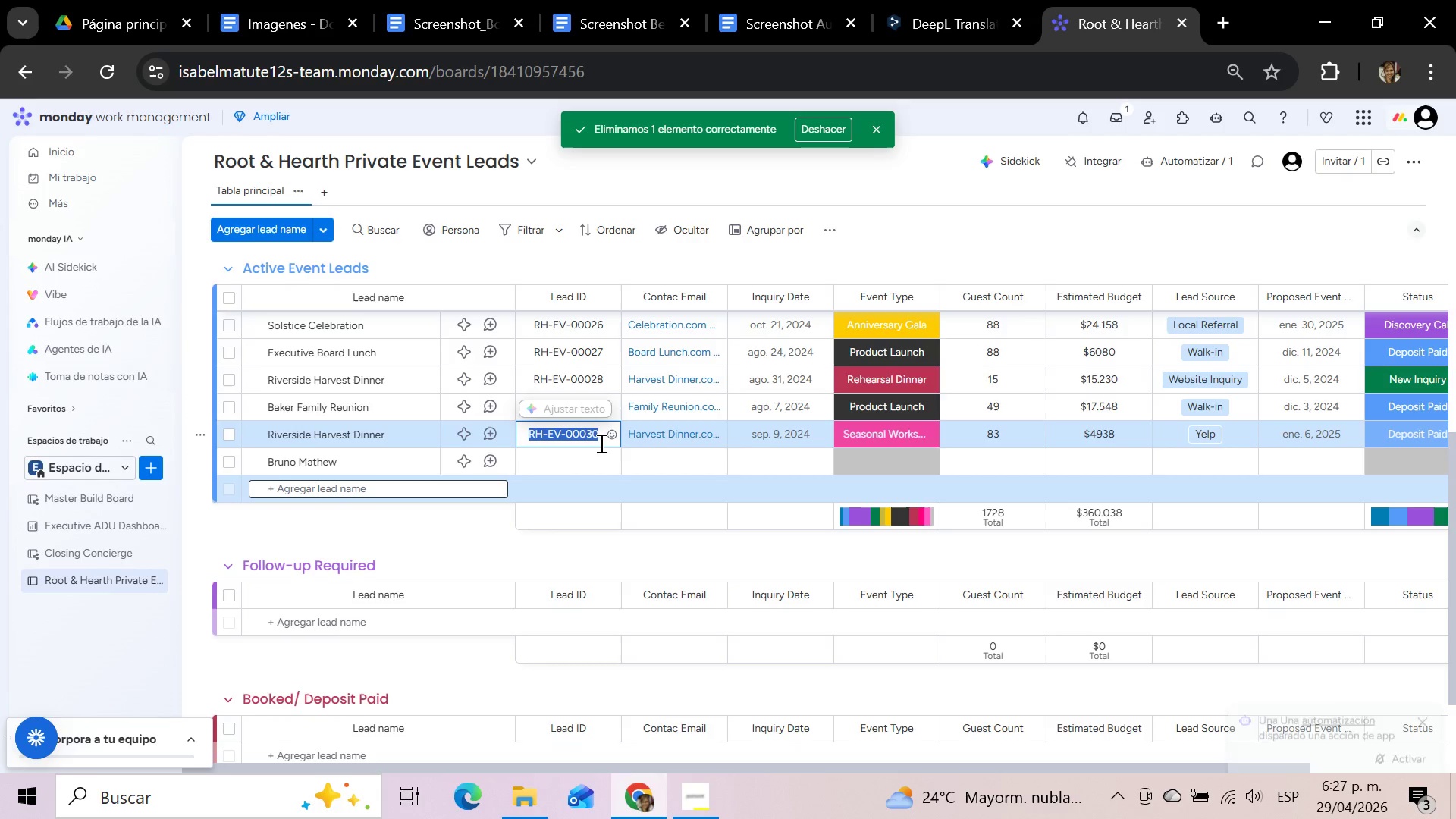 
key(Control+C)
 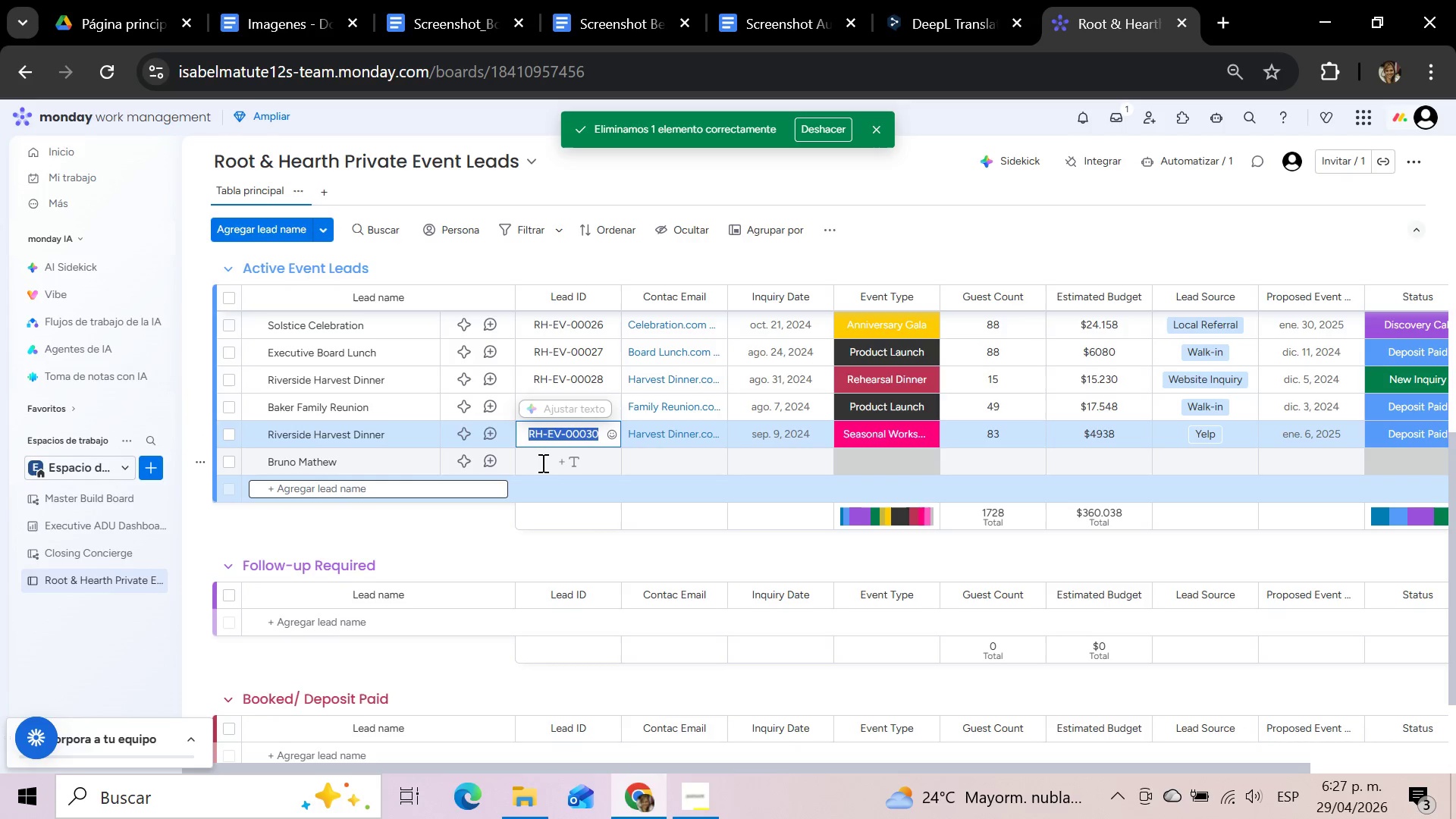 
left_click([541, 460])
 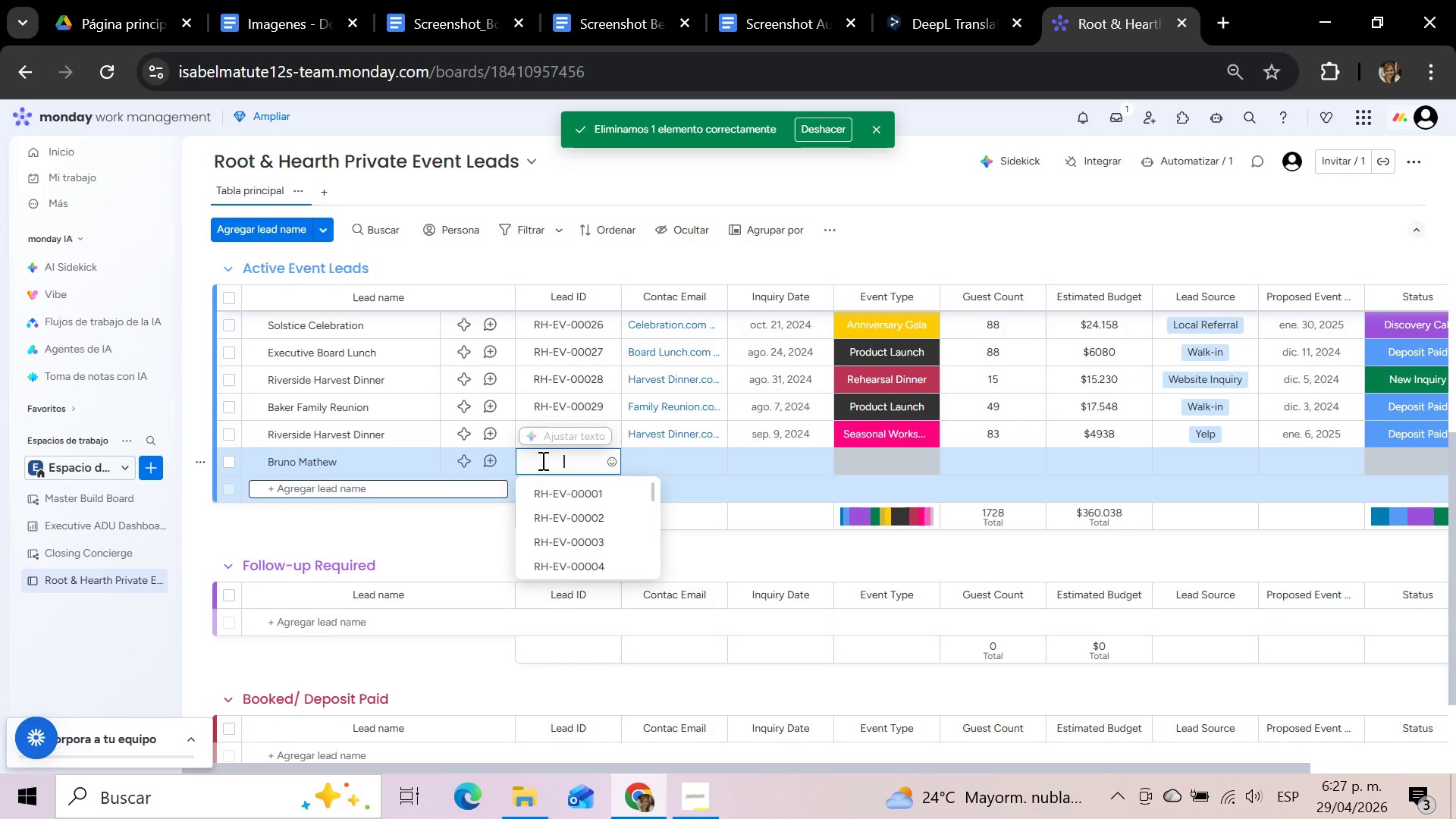 
key(Control+V)
 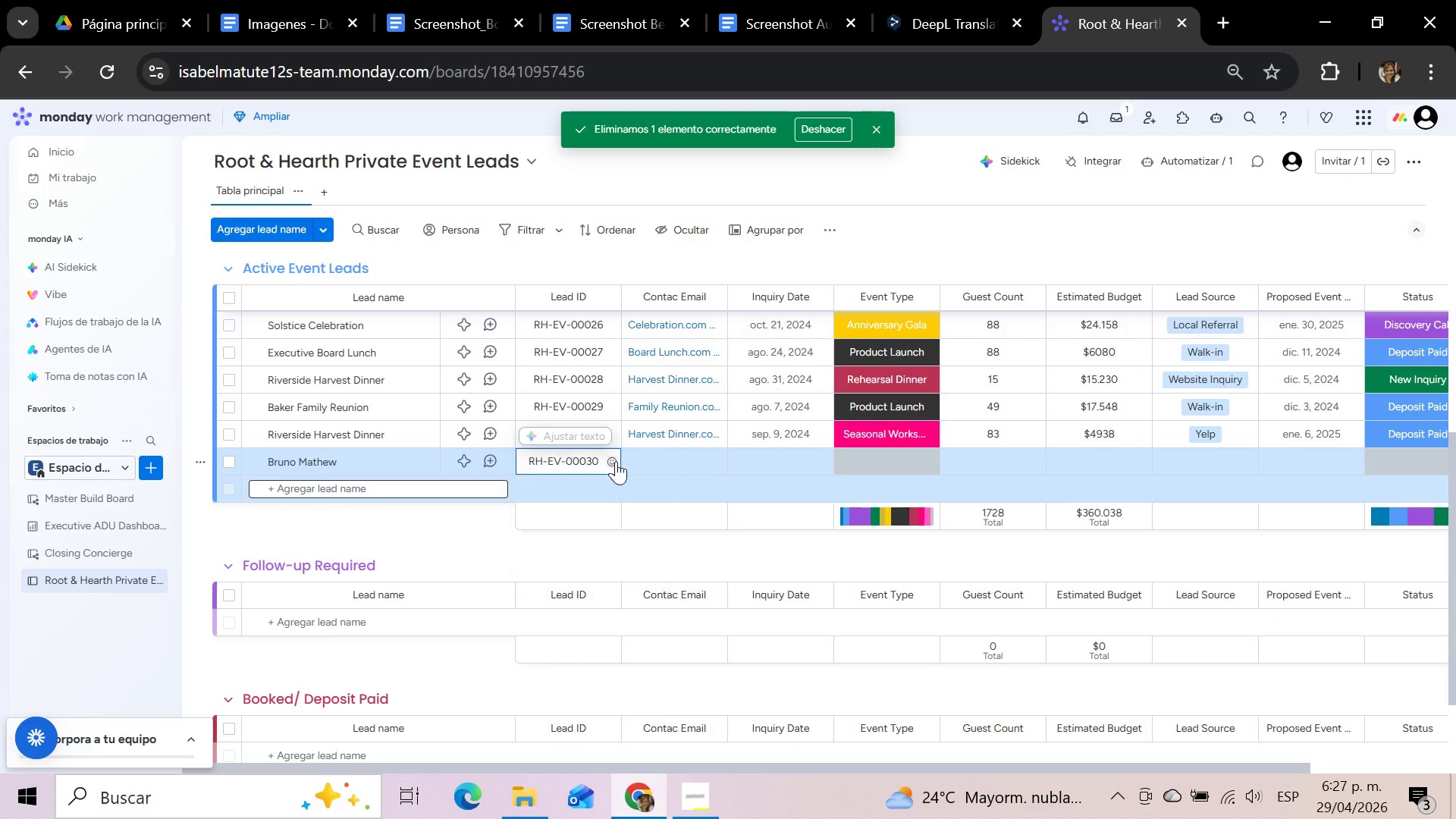 
mouse_move([640, 457])
 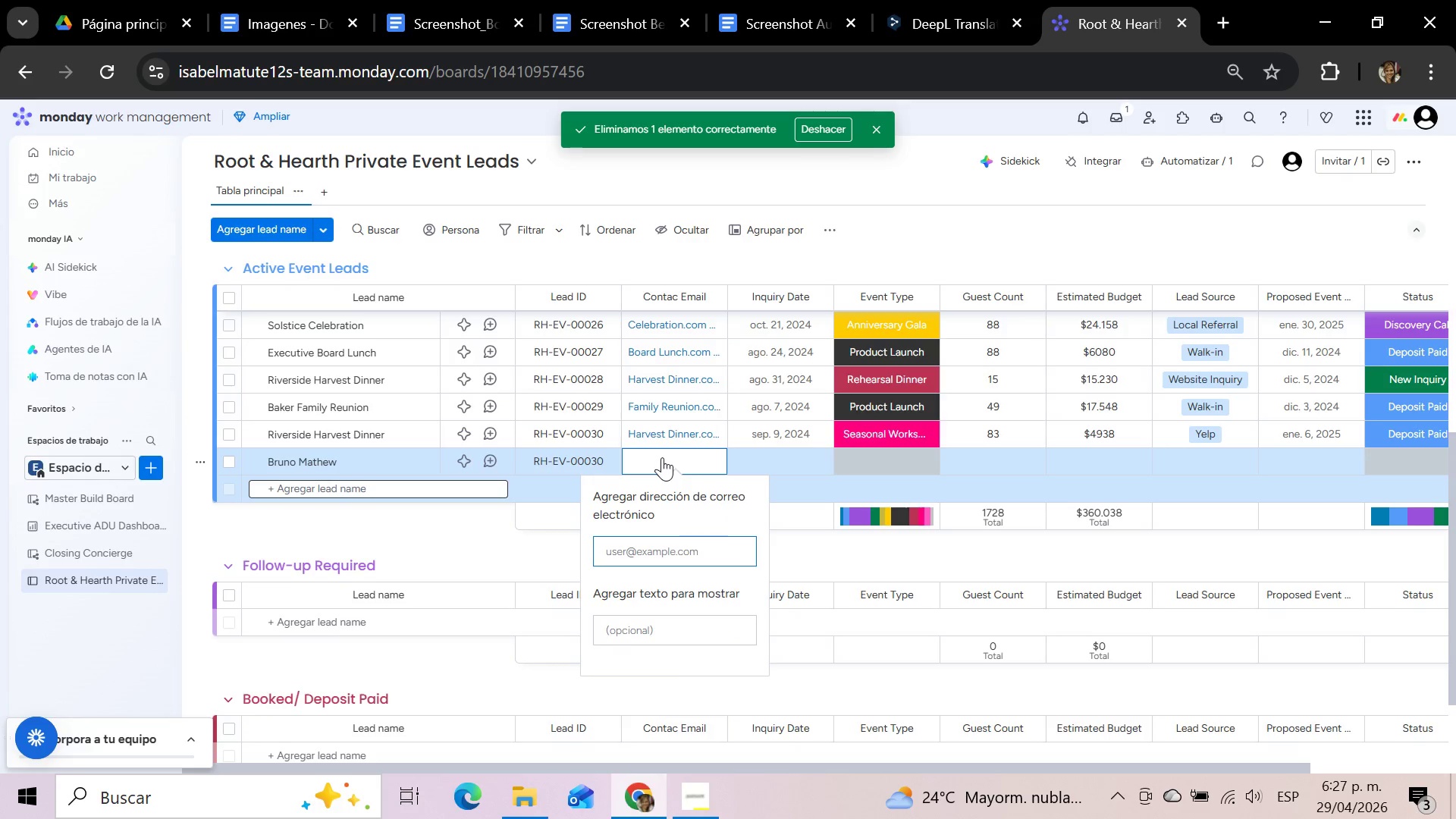 
type(bruno)
 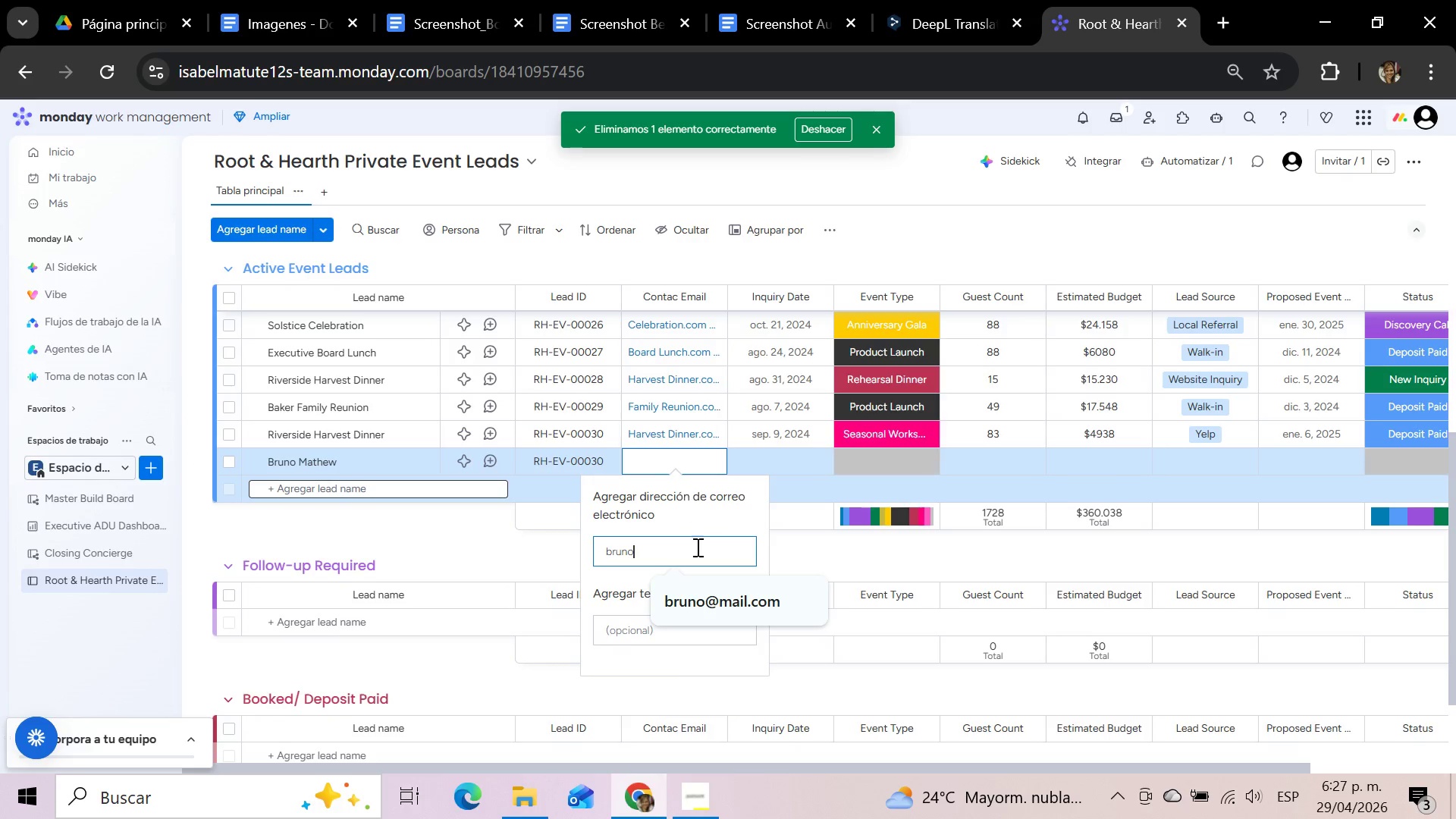 
left_click([706, 612])
 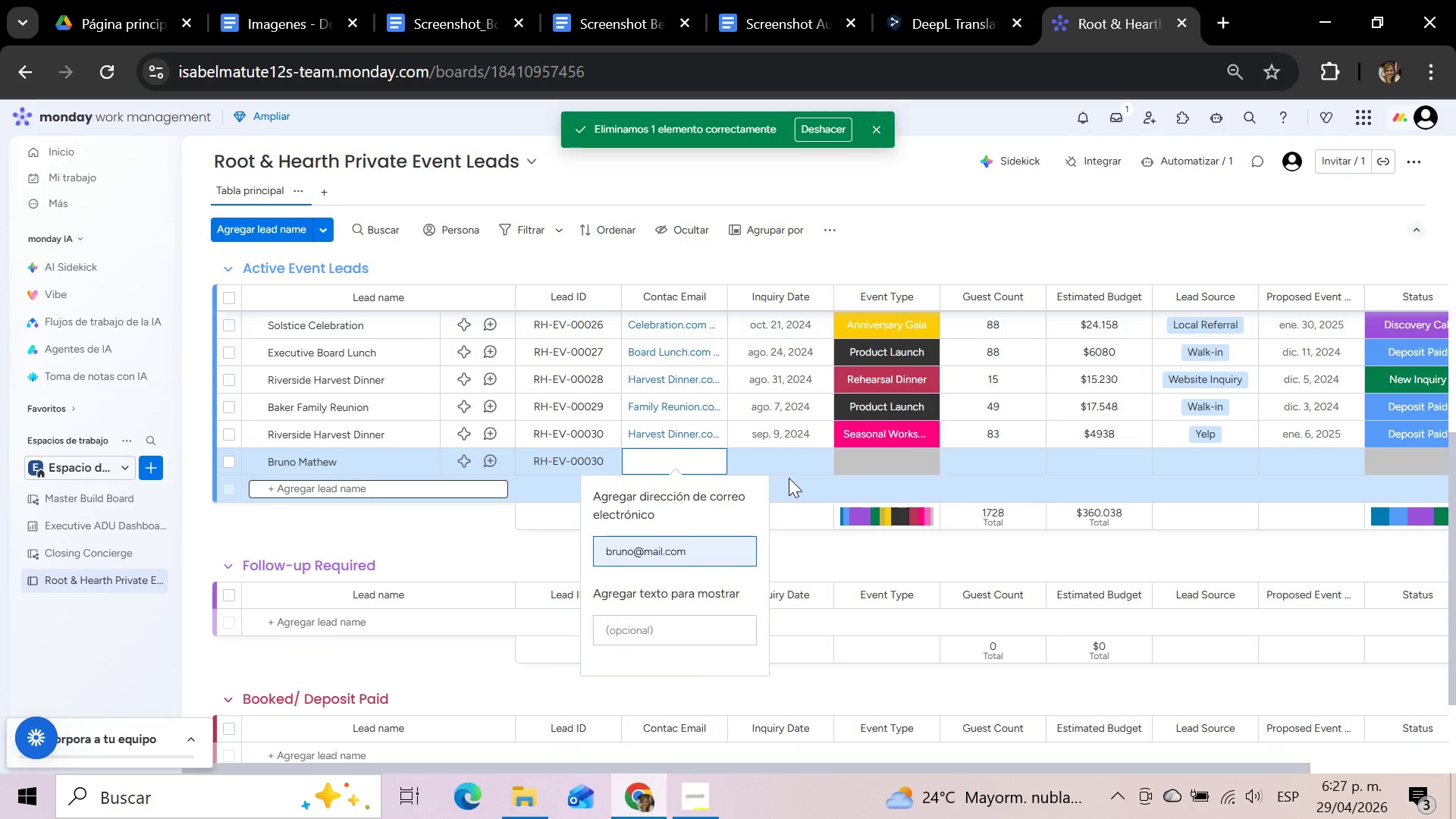 
left_click([787, 463])
 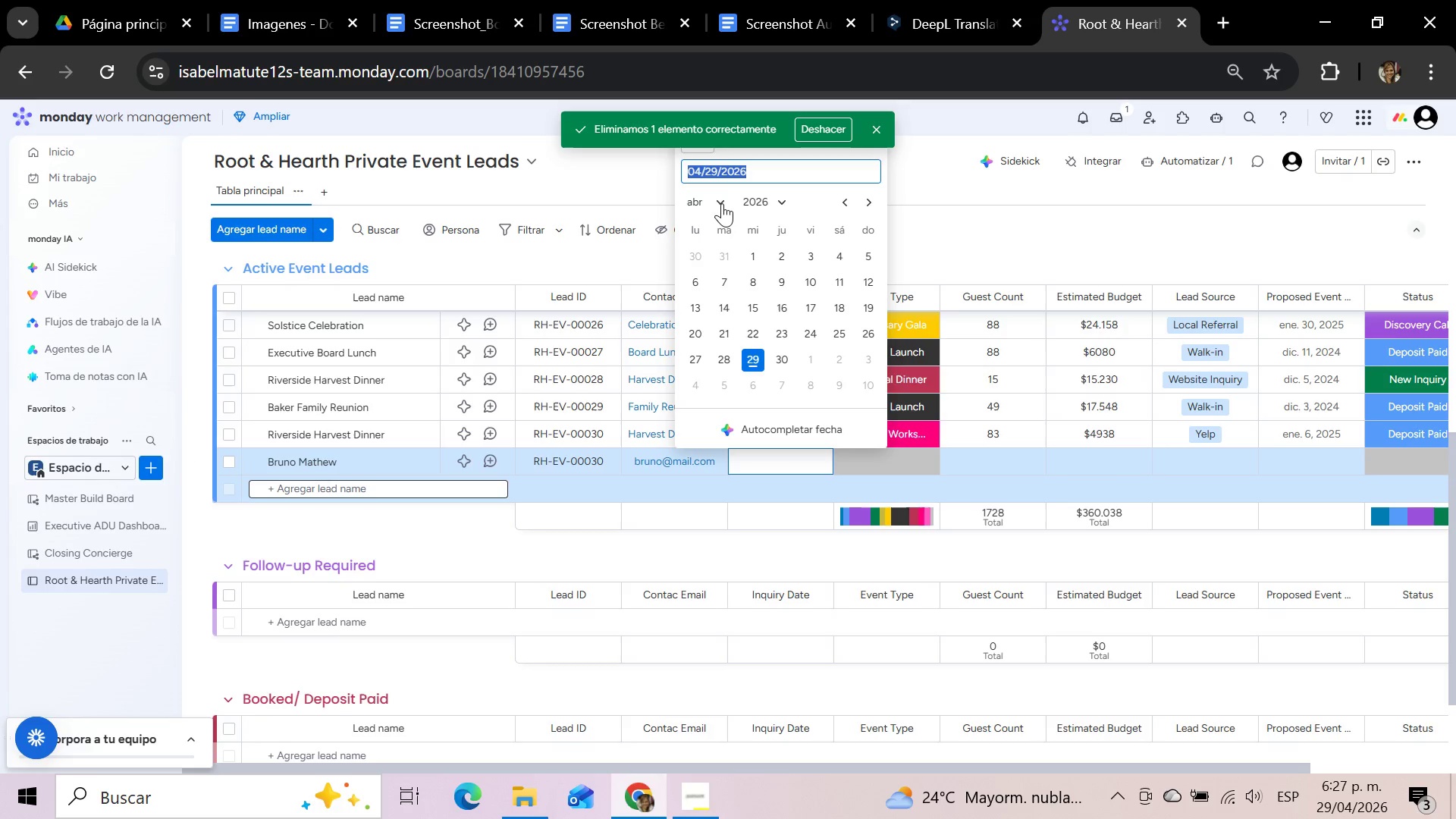 
left_click([711, 172])
 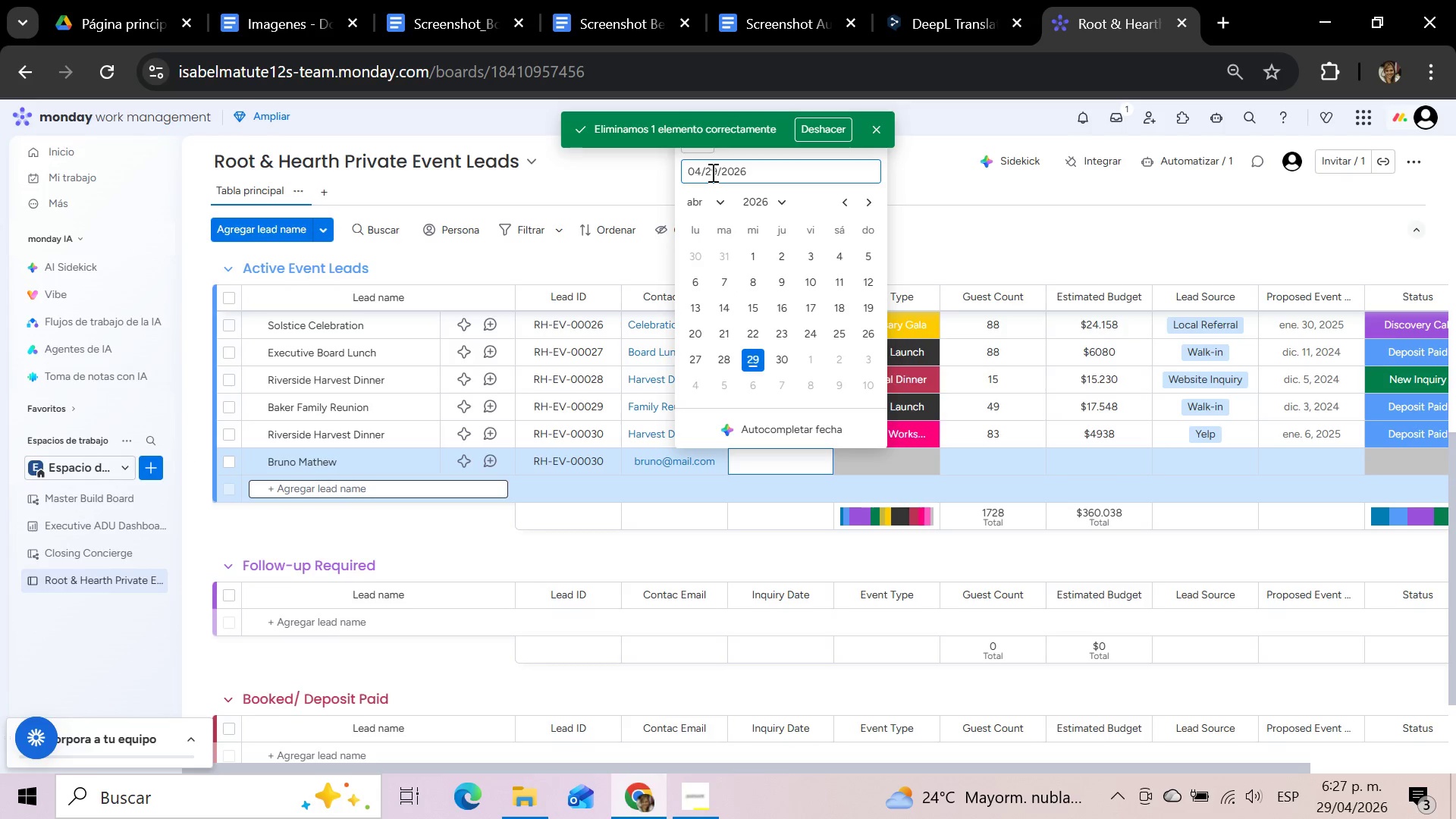 
key(Backspace)
 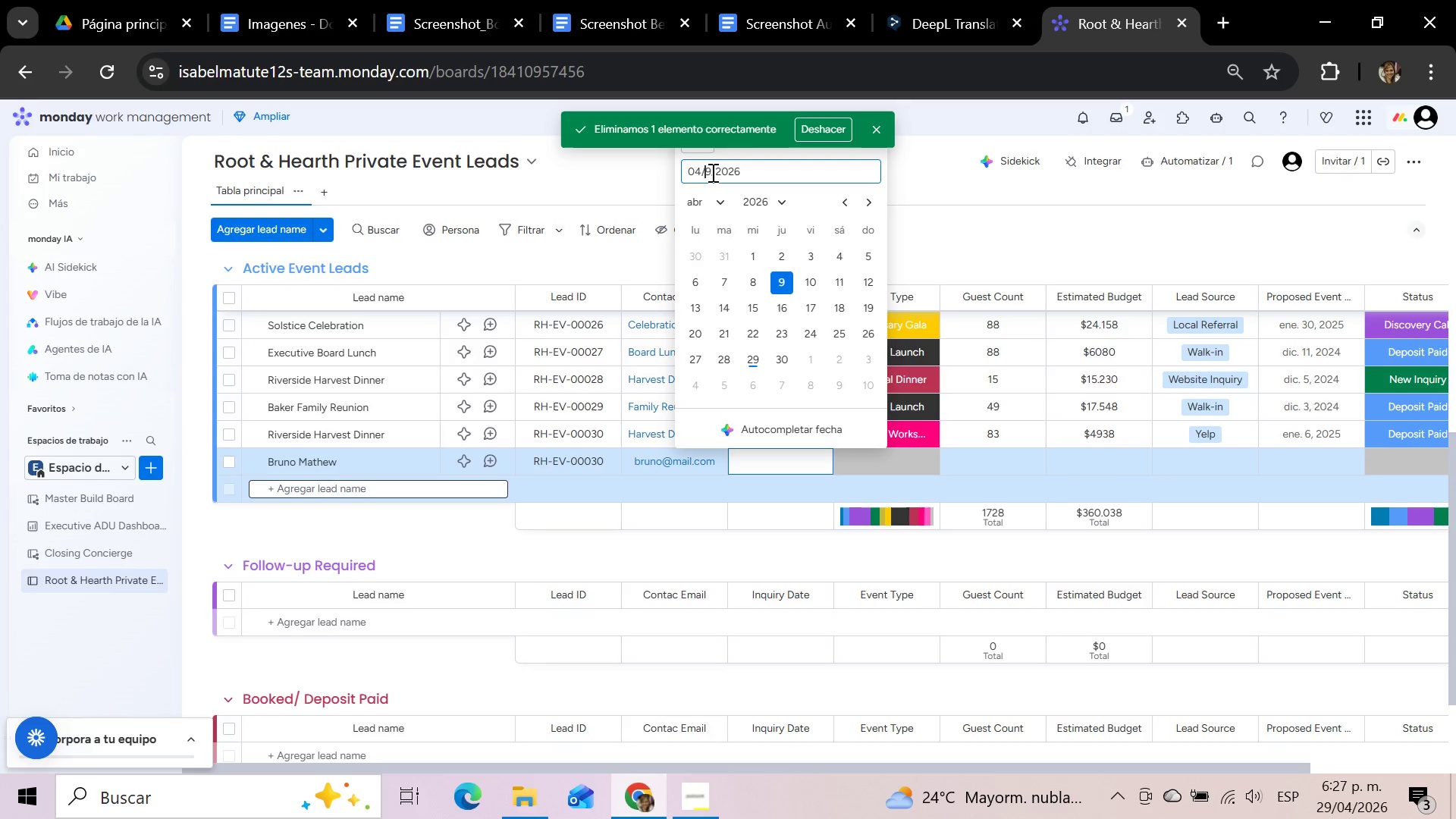 
key(0)
 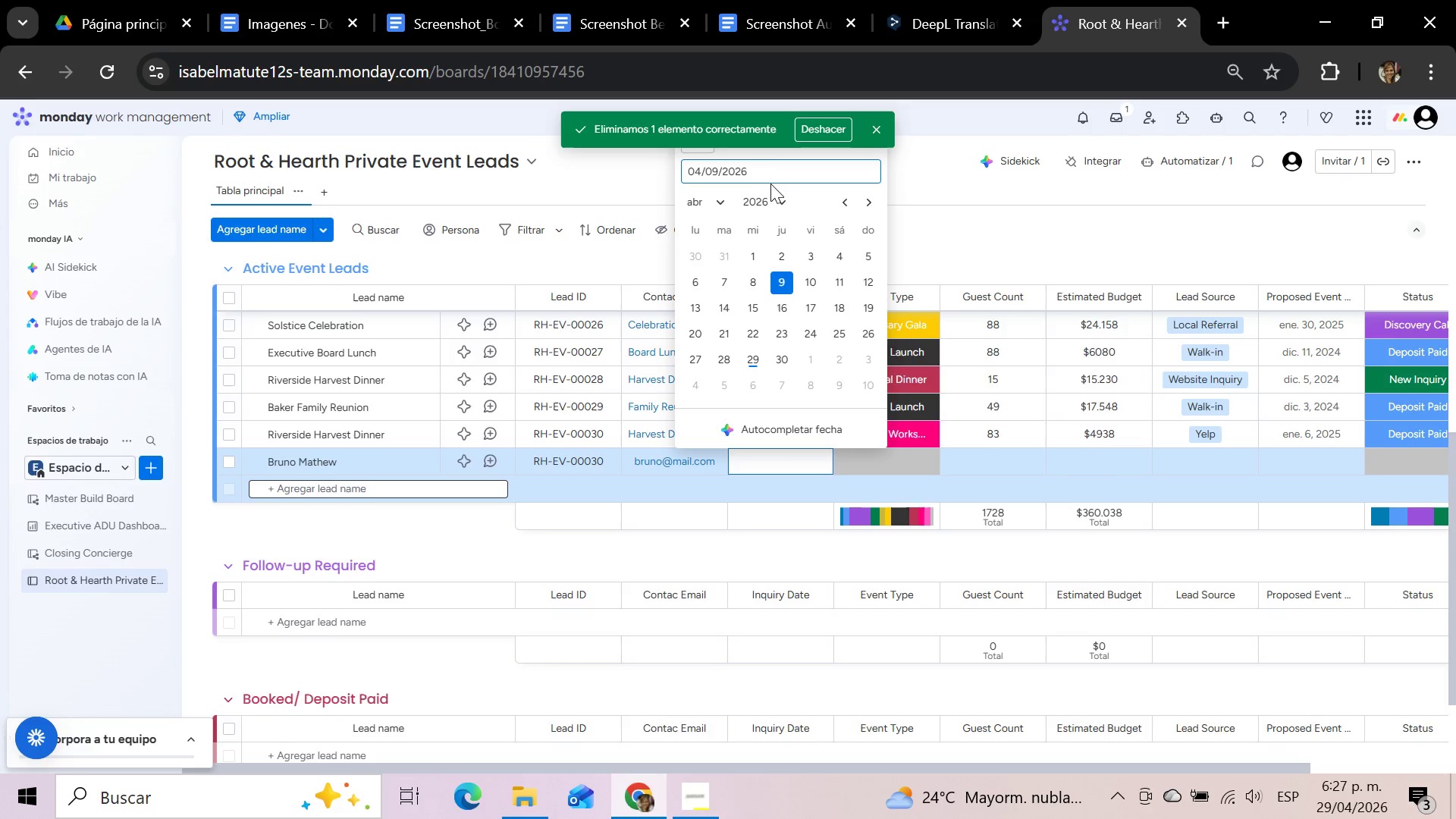 
left_click([763, 172])
 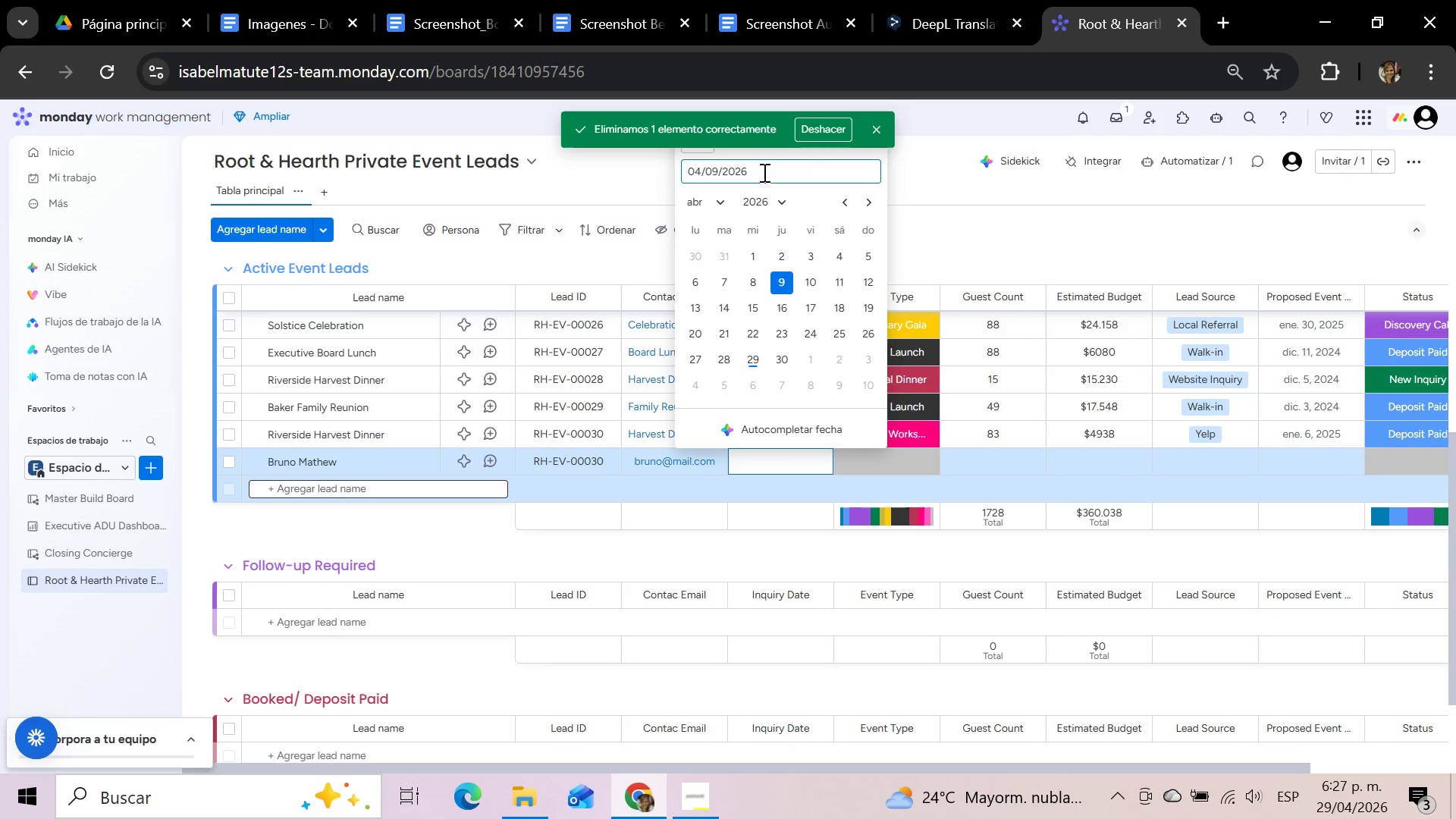 
key(Backspace)
 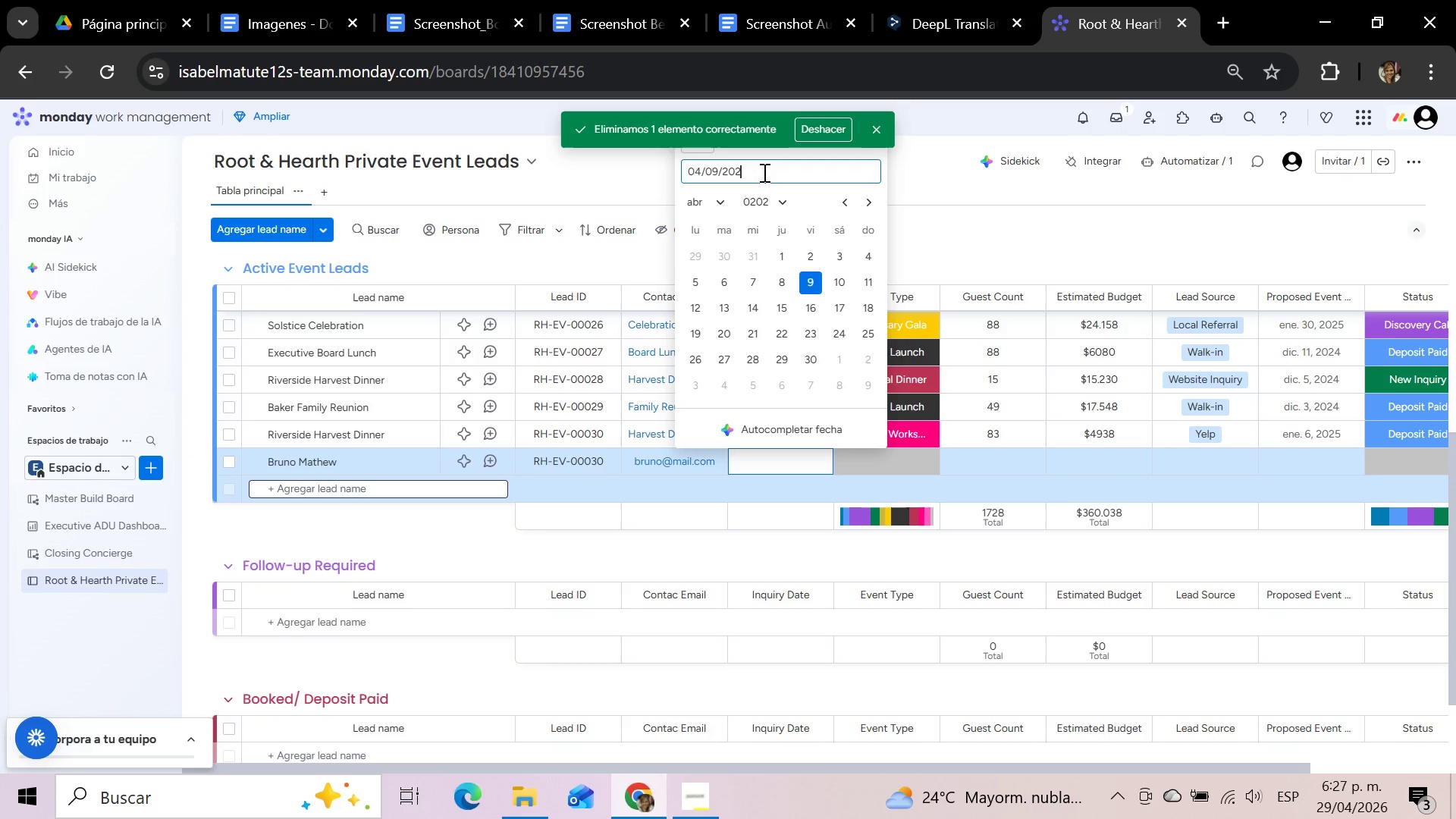 
key(4)
 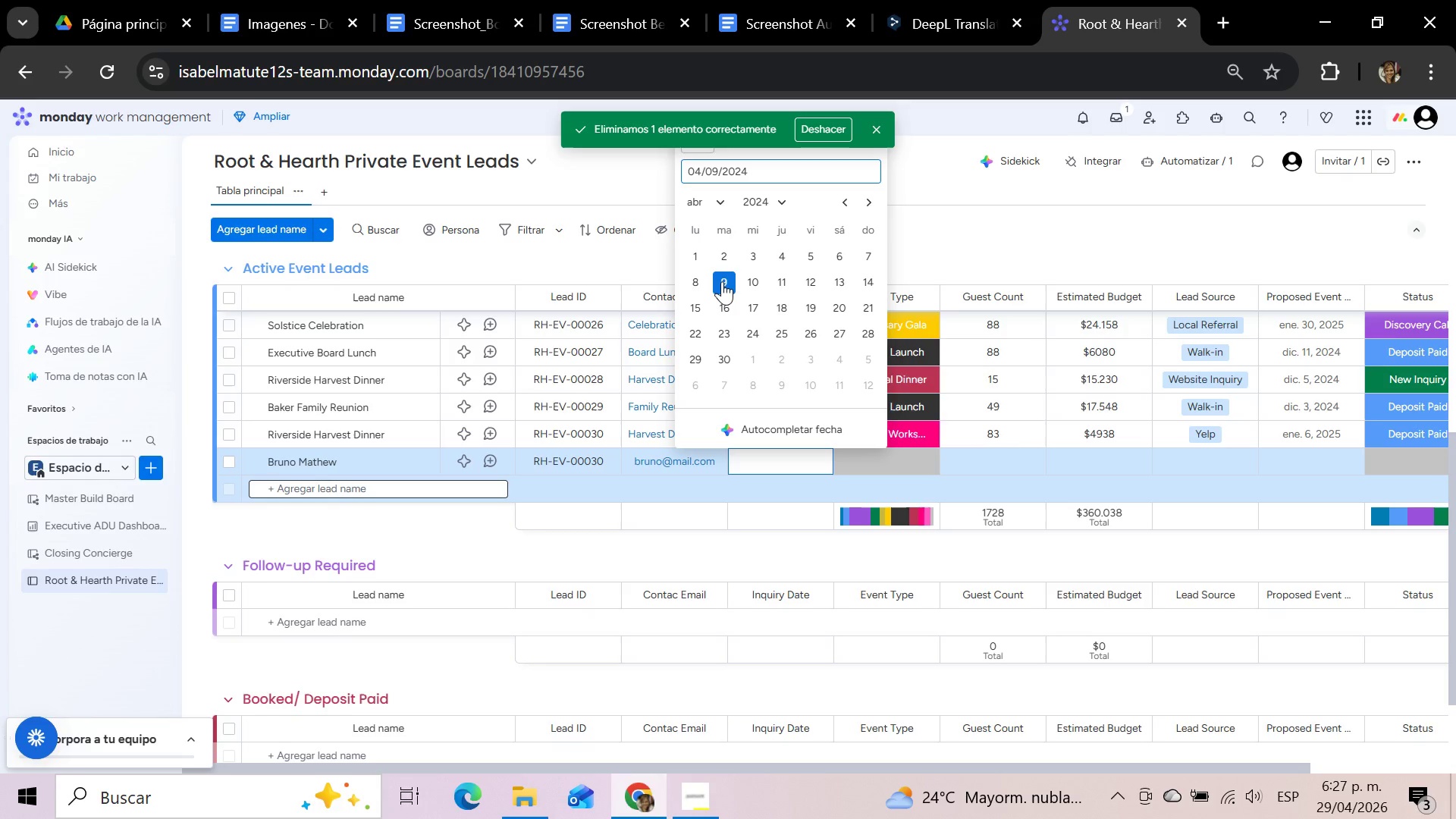 
left_click([722, 281])
 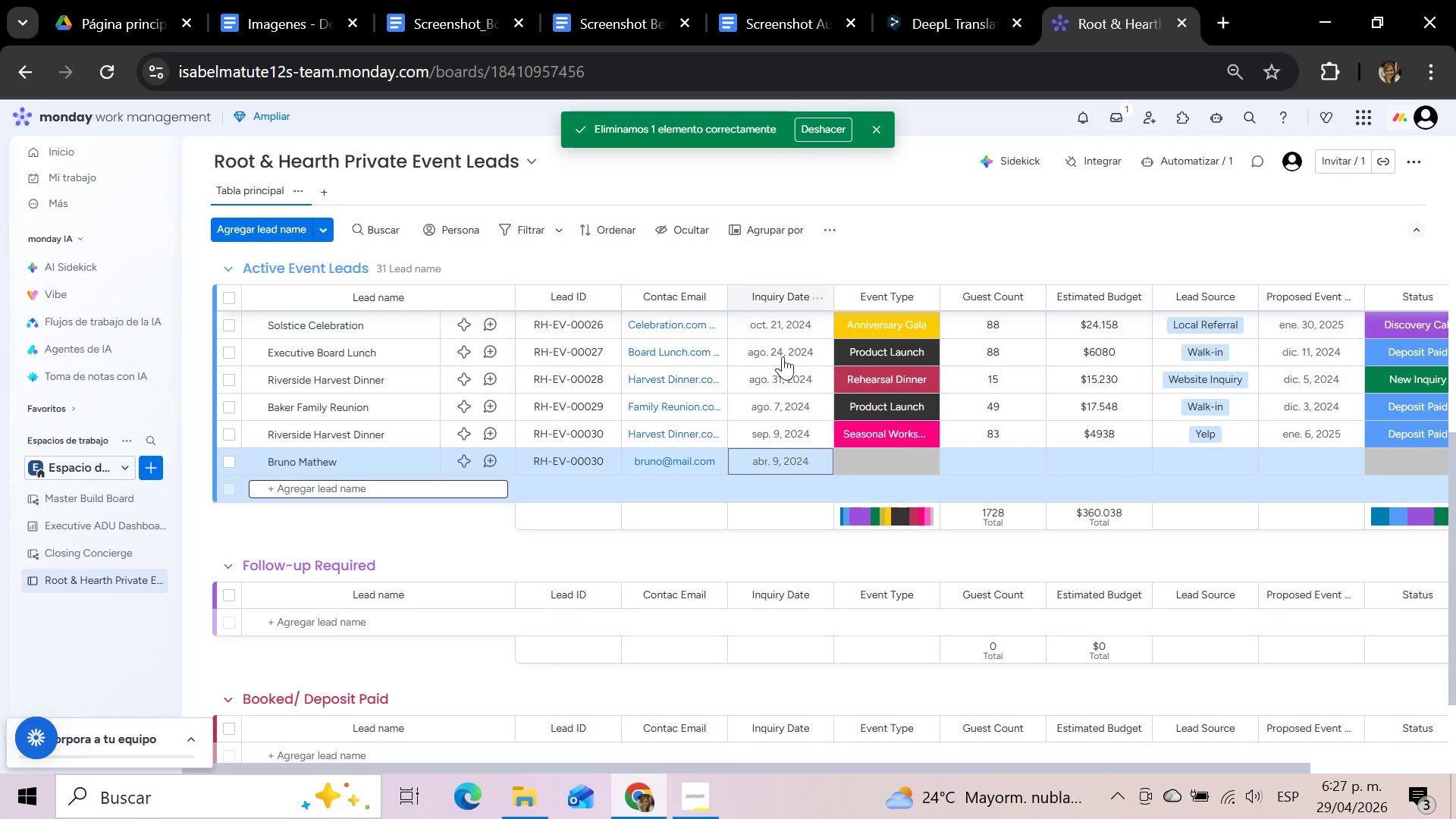 
left_click([866, 459])
 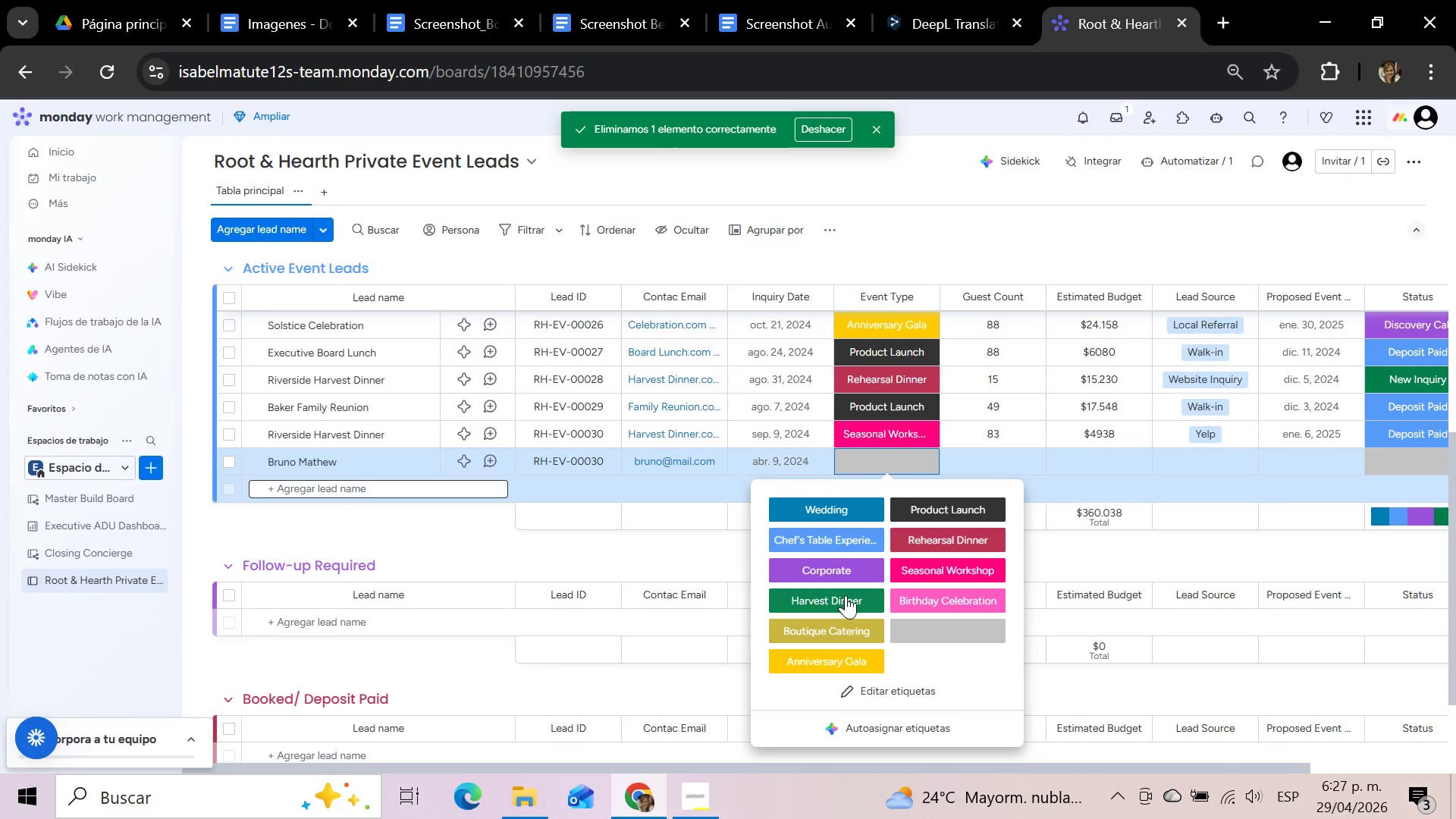 
left_click([846, 595])
 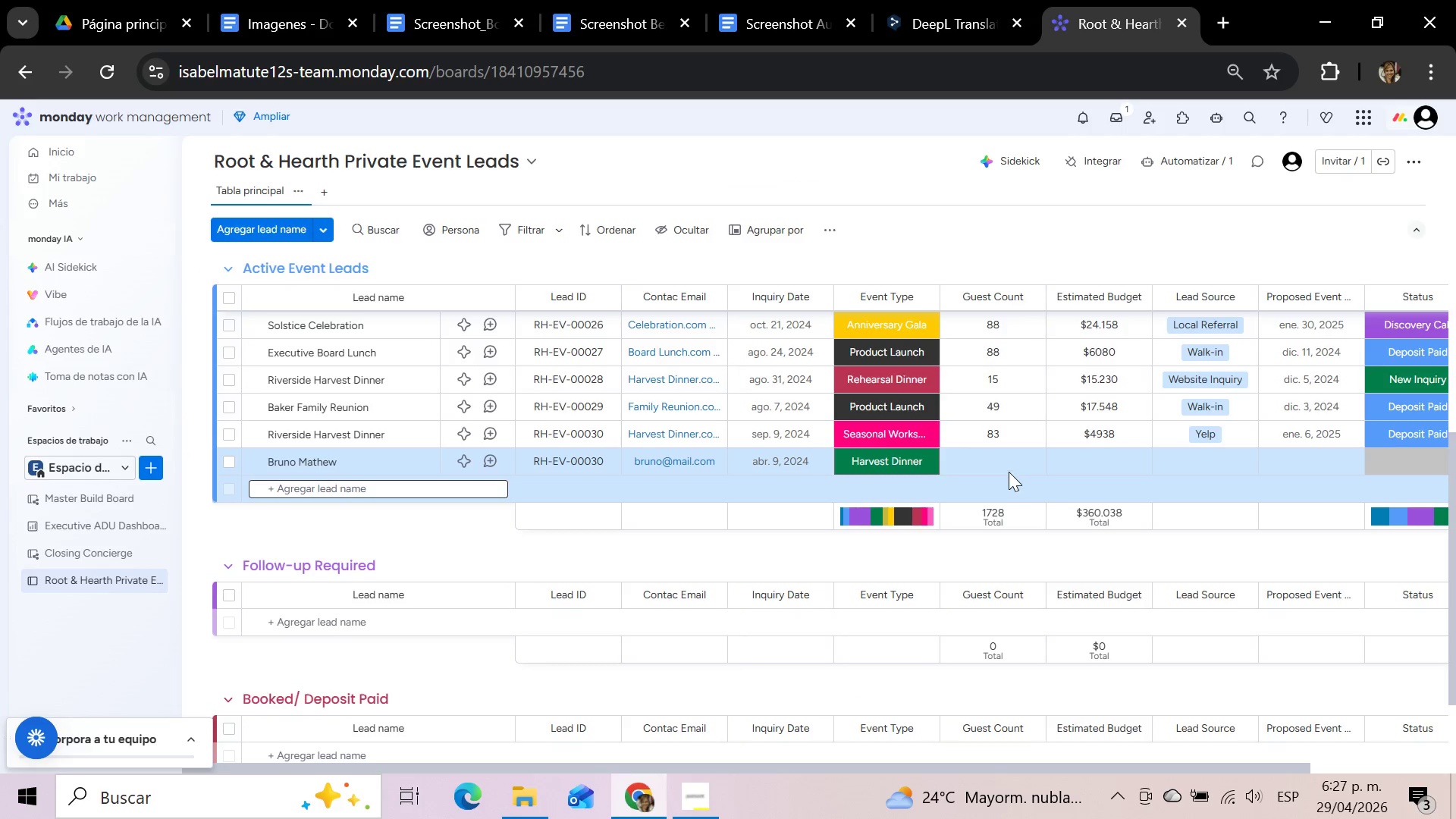 
left_click([1006, 460])
 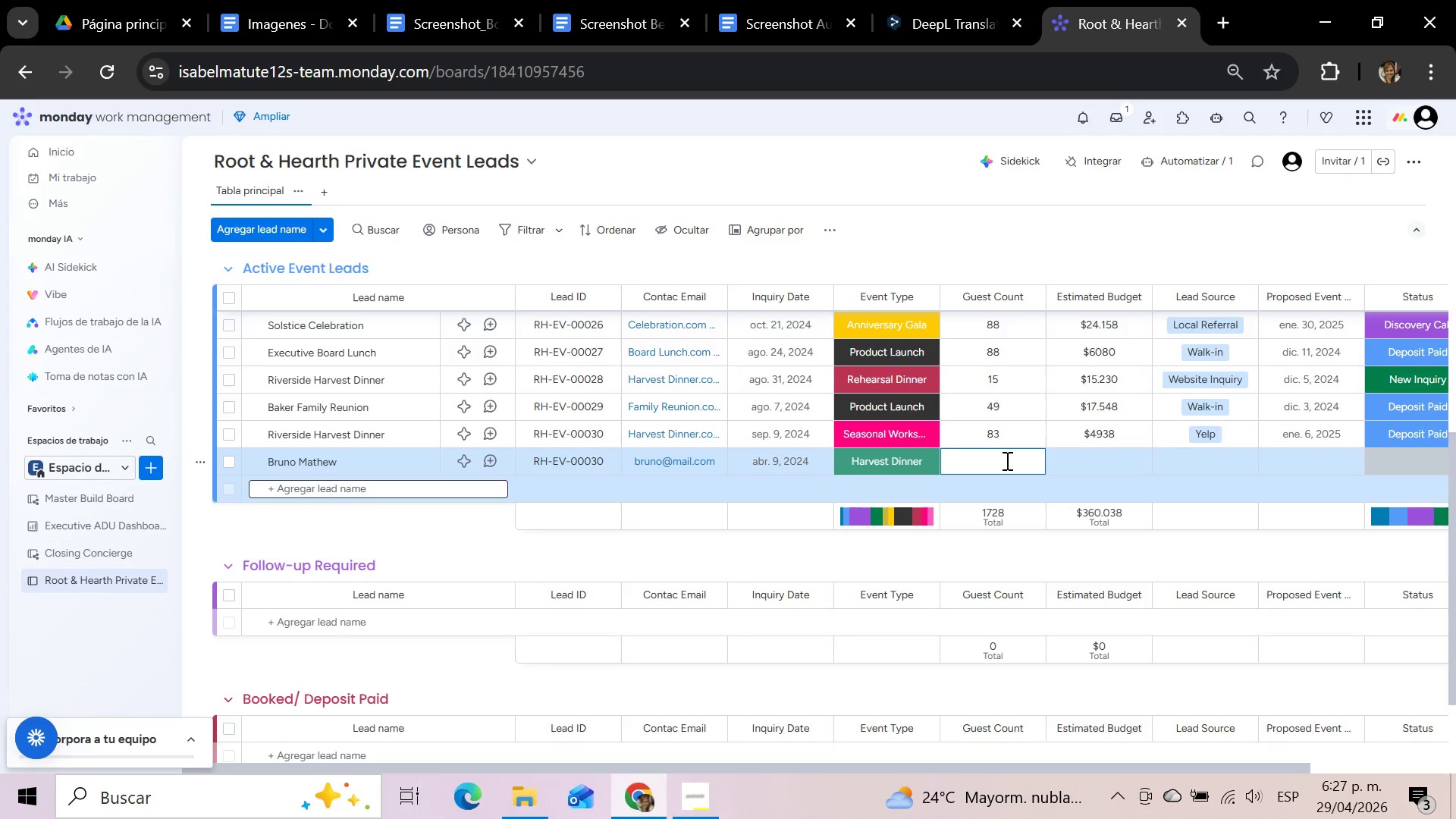 
hold_key(key=2, duration=0.33)
 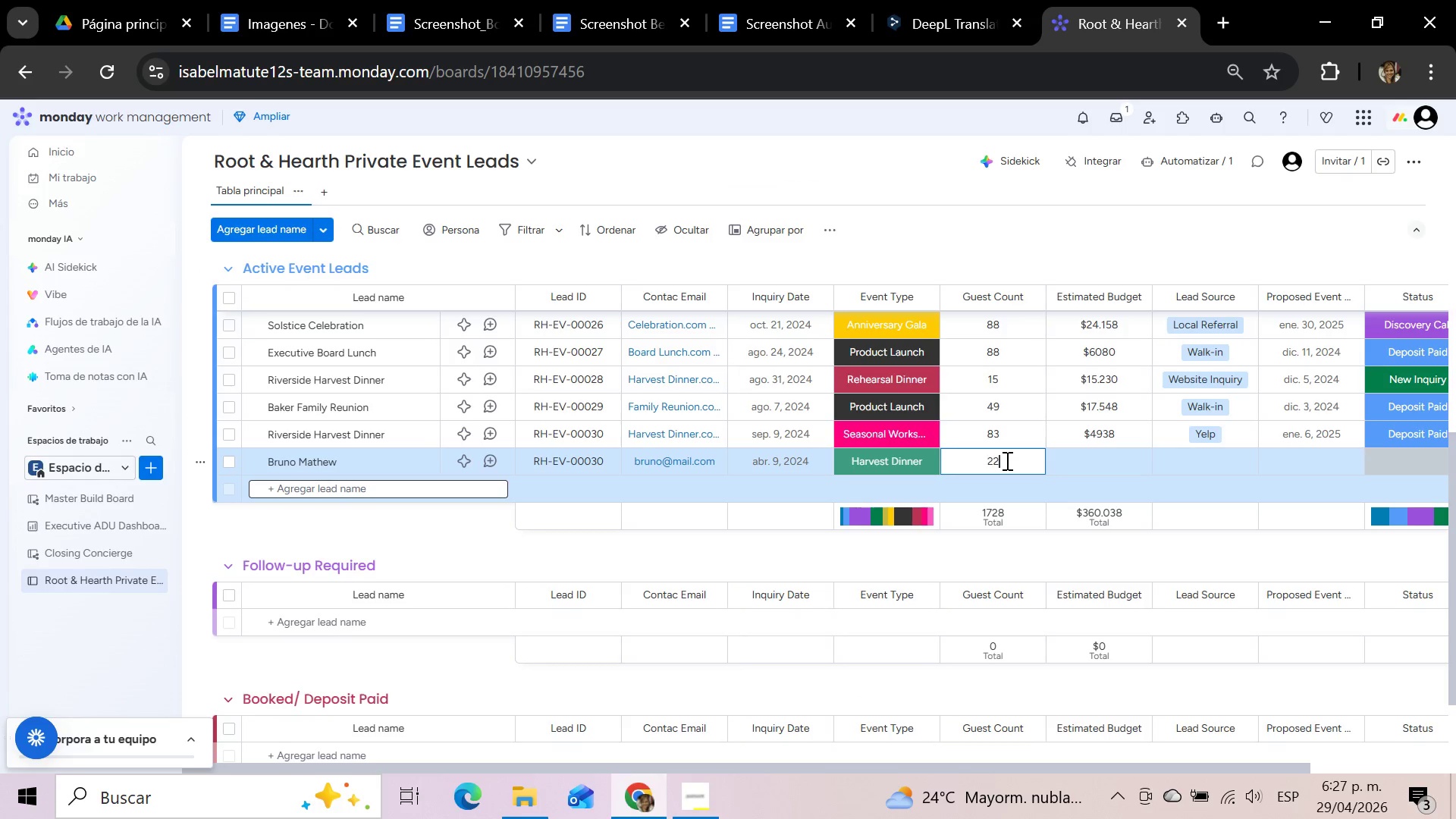 
key(2)
 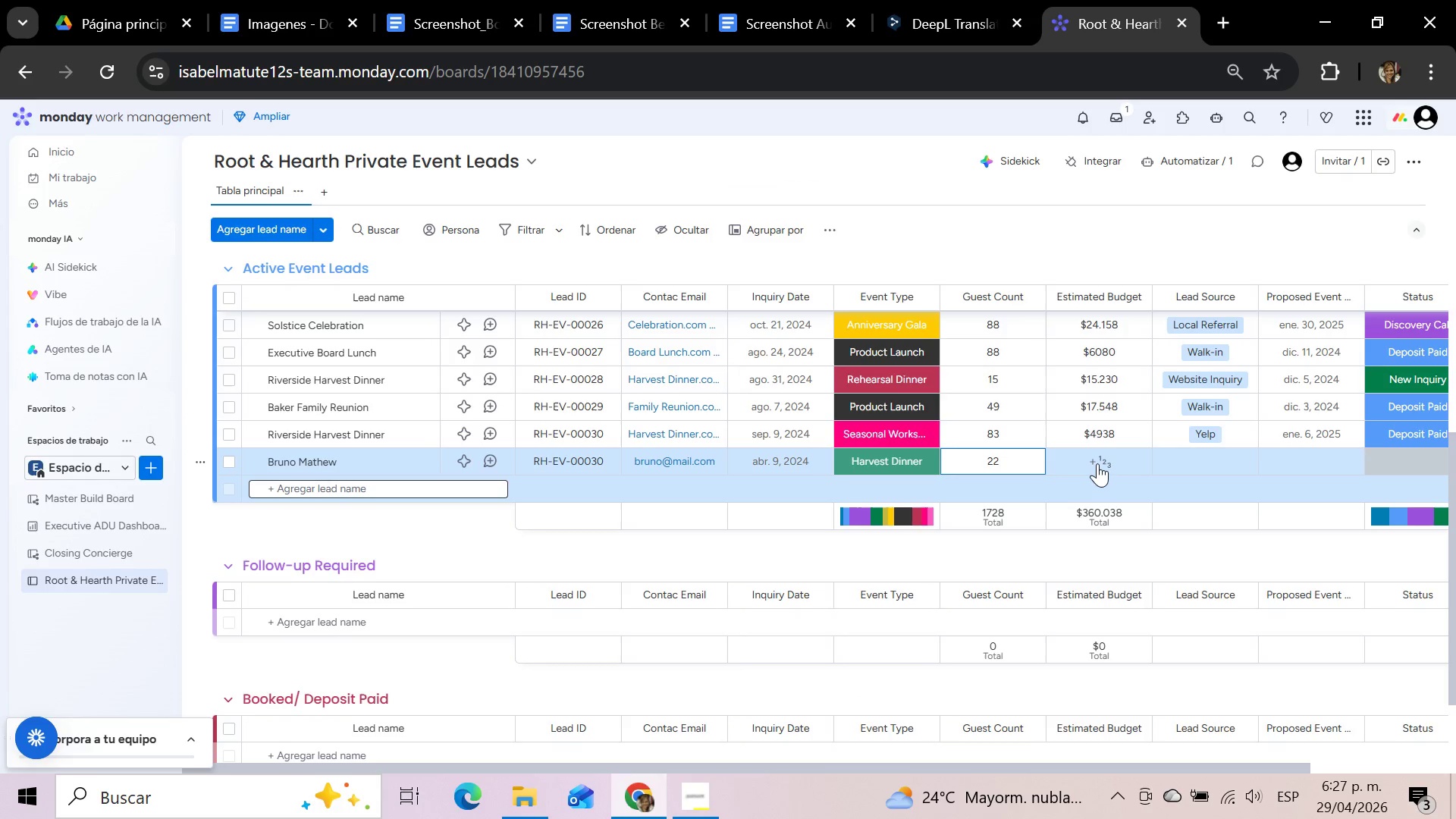 
left_click([1097, 463])
 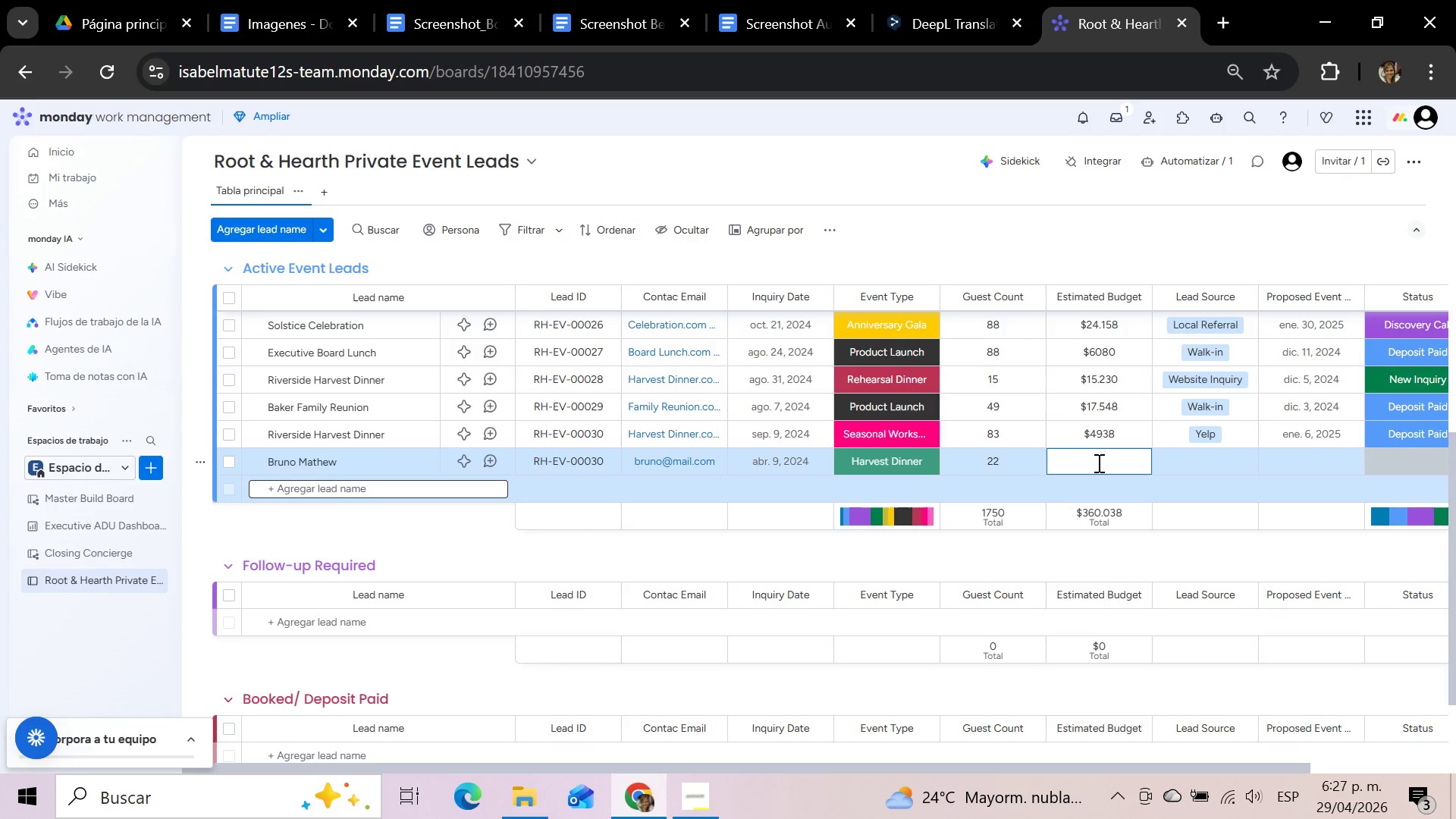 
wait(6.61)
 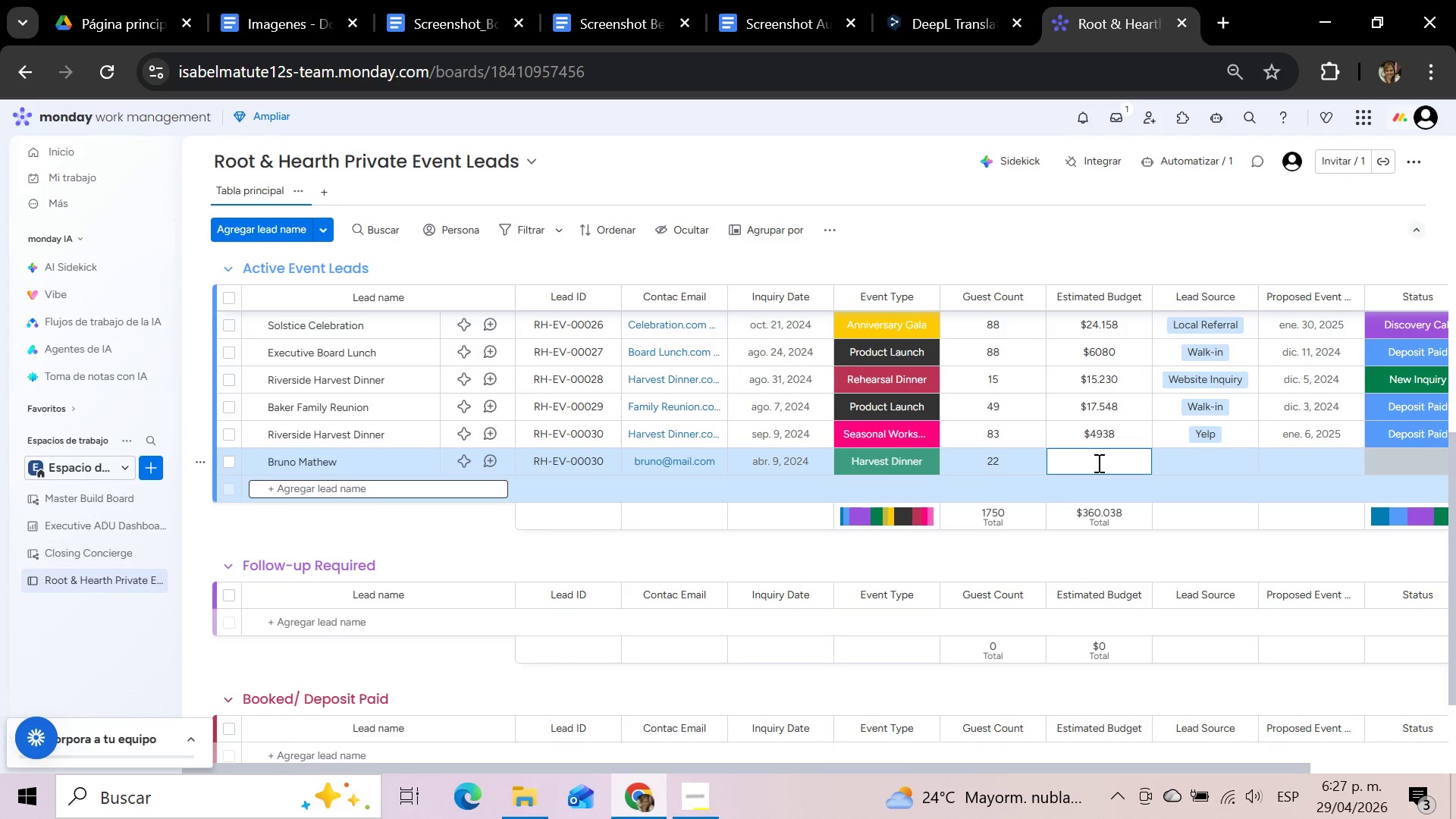 
type(3567)
 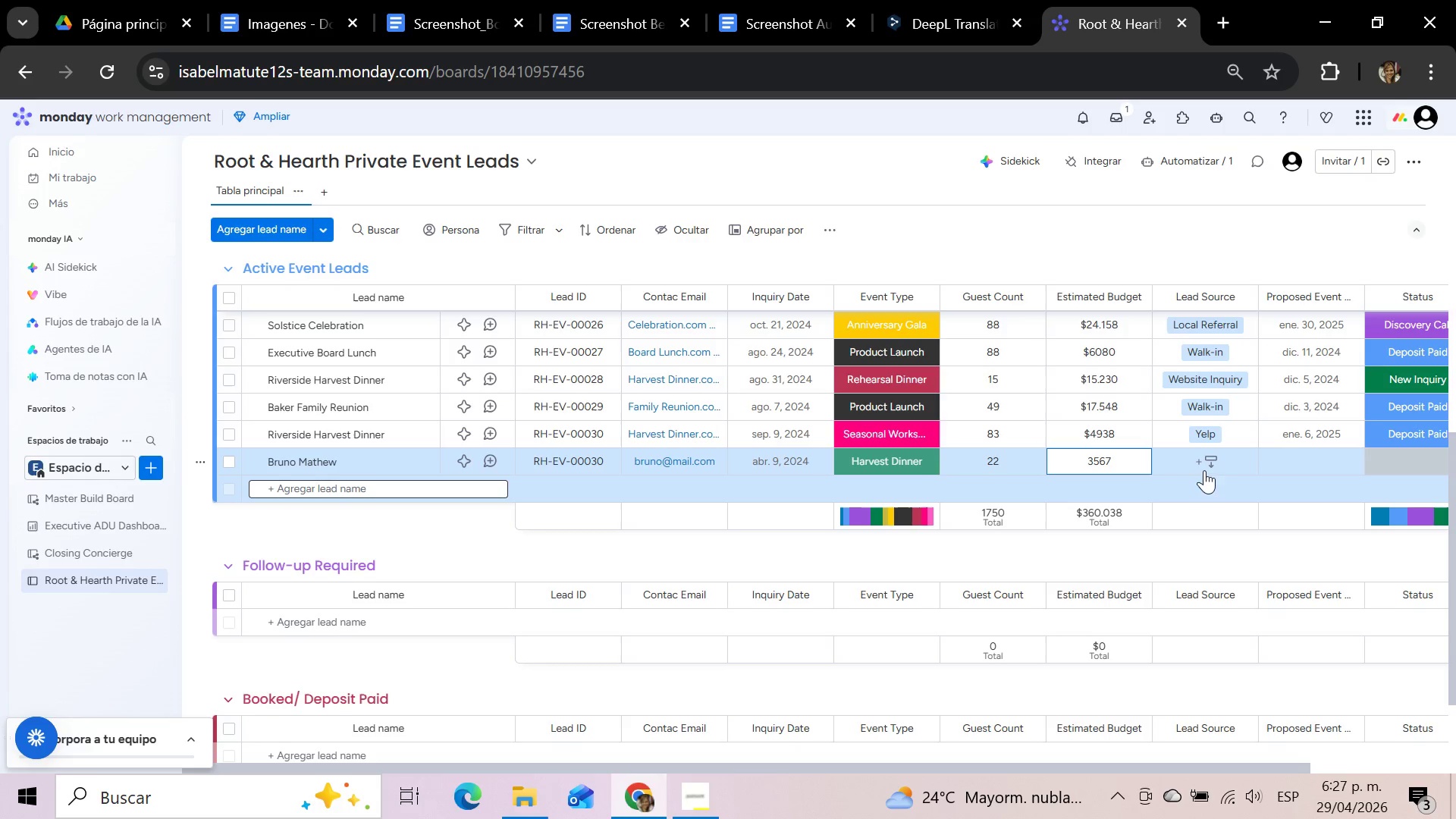 
left_click([1213, 460])
 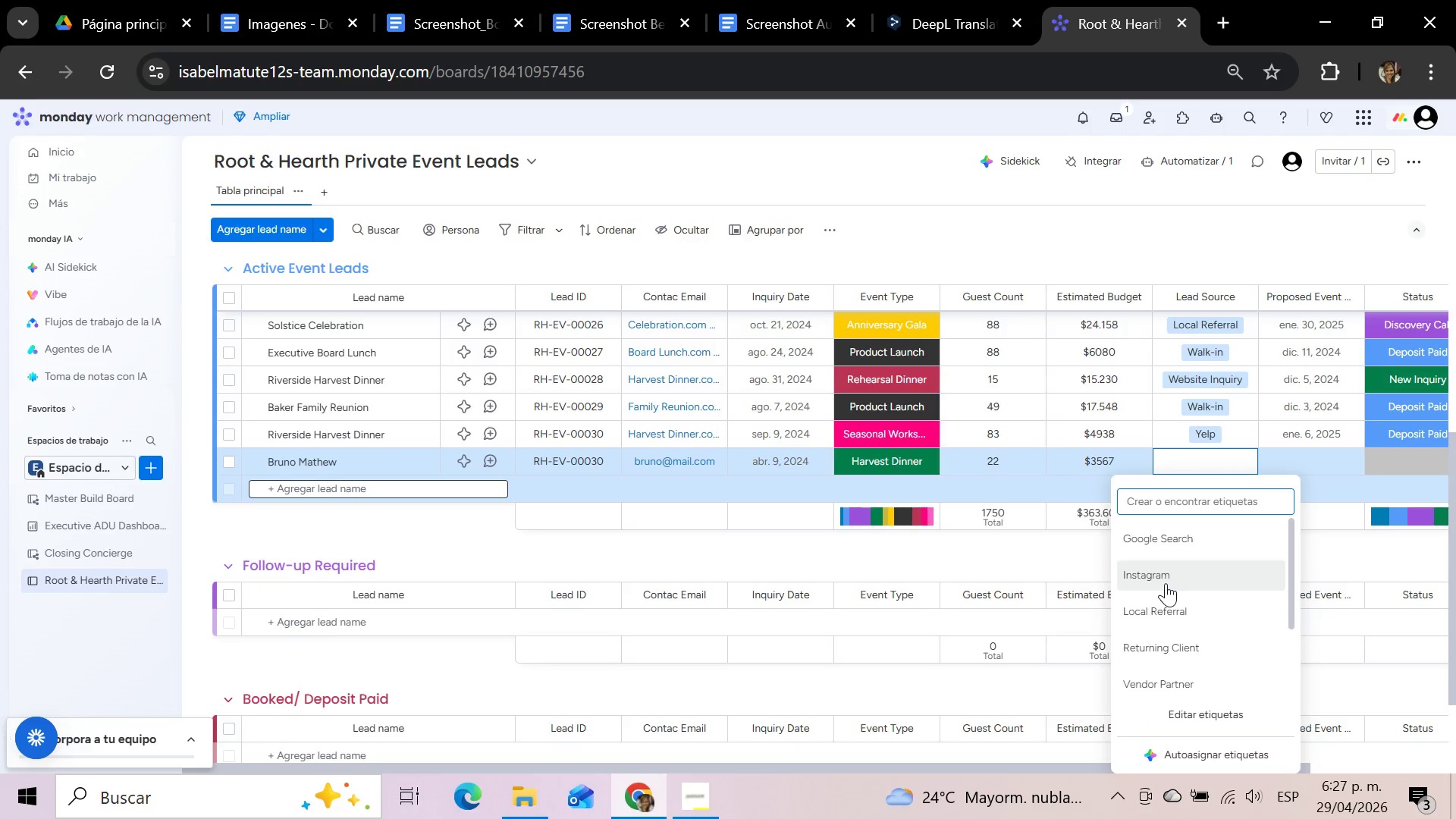 
left_click([1166, 583])
 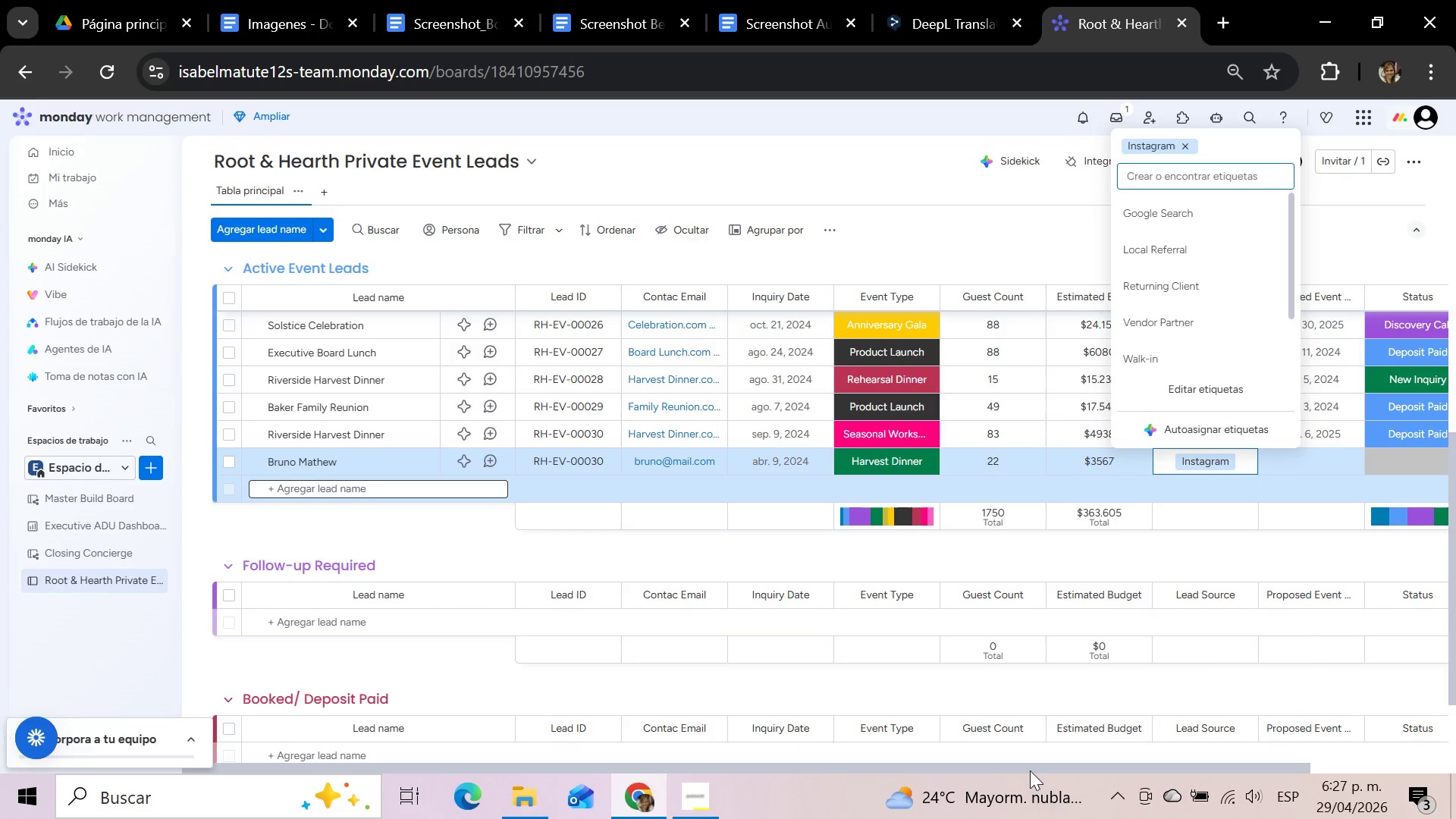 
left_click_drag(start_coordinate=[1030, 768], to_coordinate=[1309, 757])
 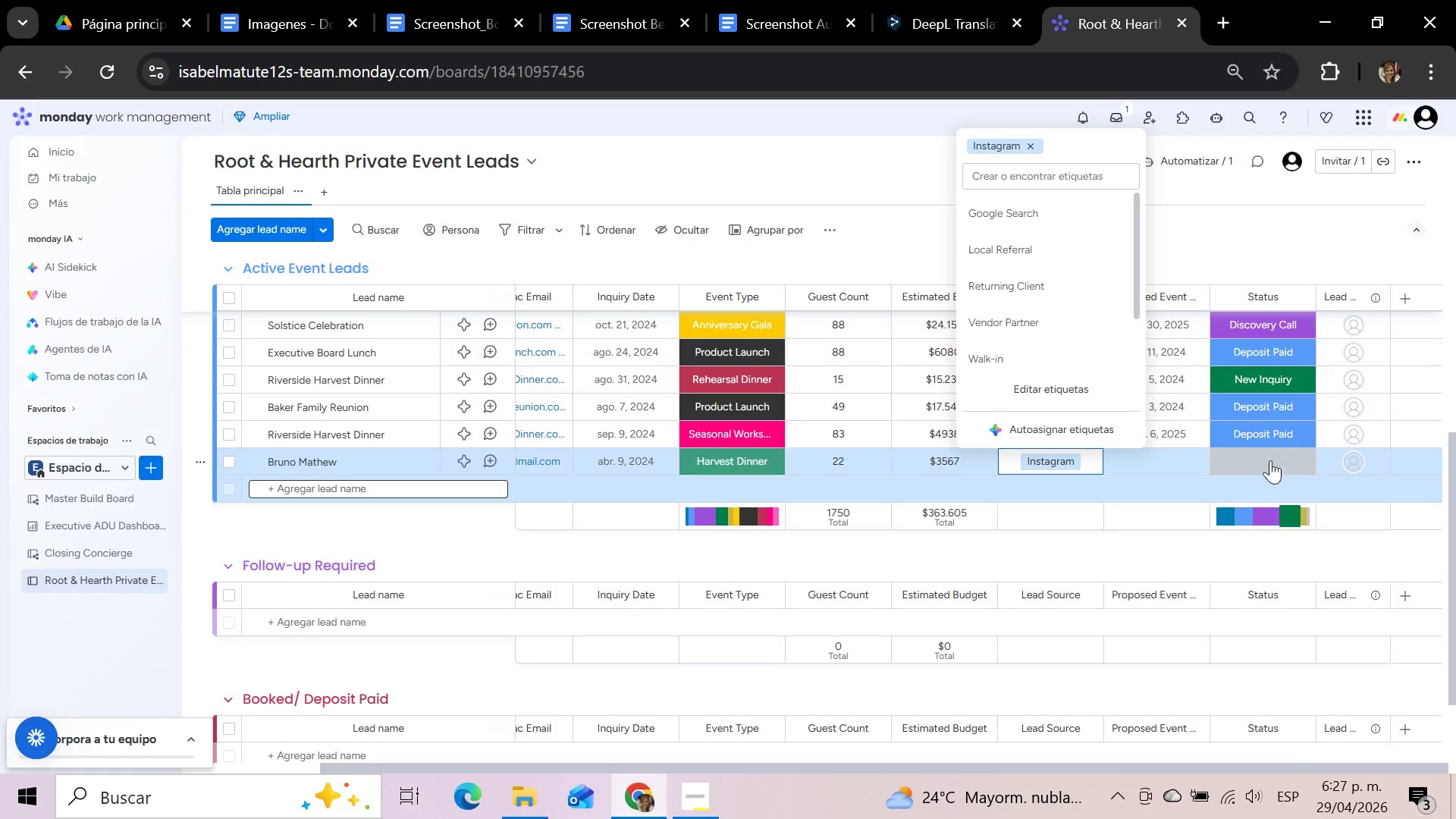 
left_click([1269, 450])
 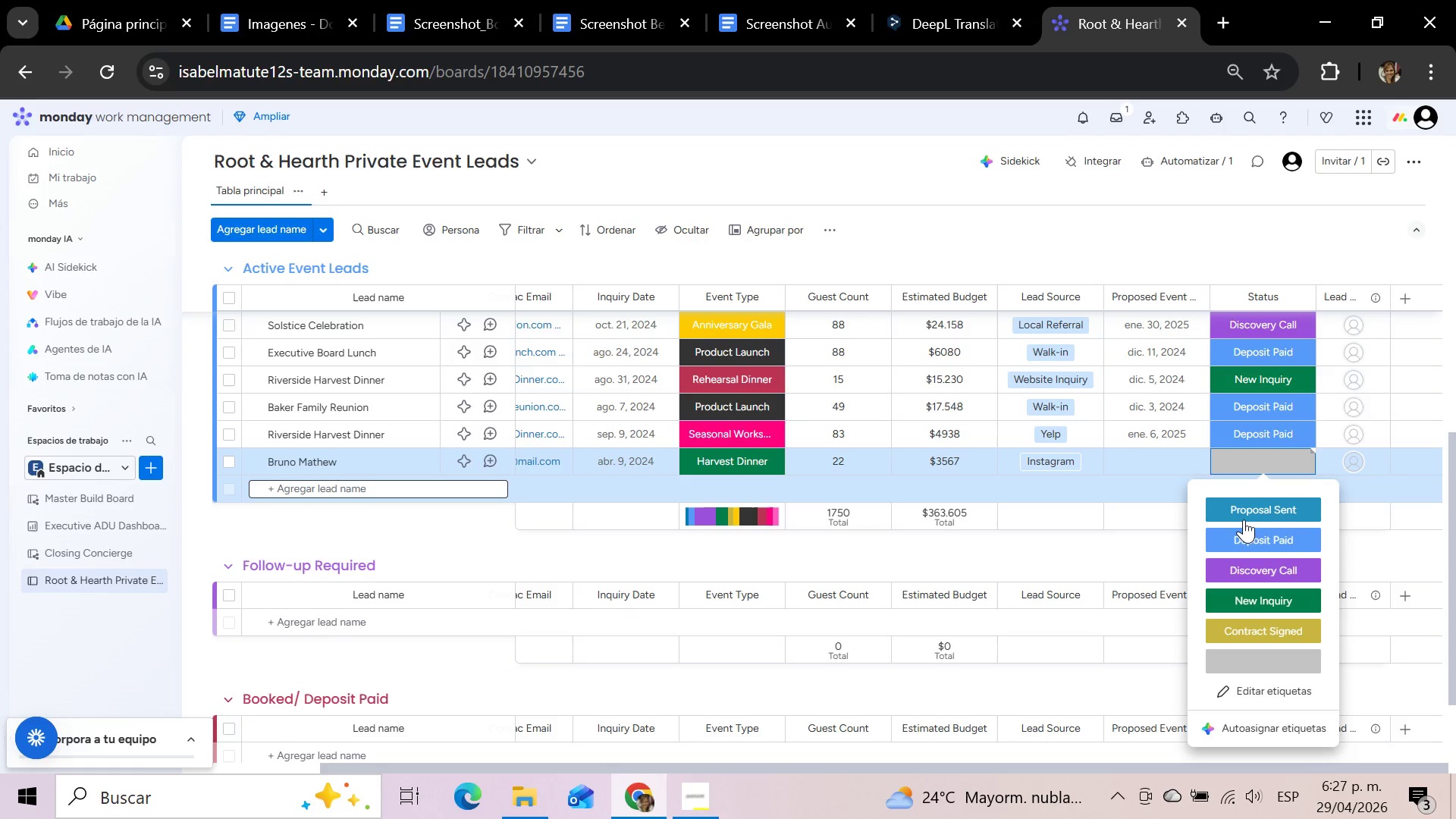 
left_click([1239, 532])
 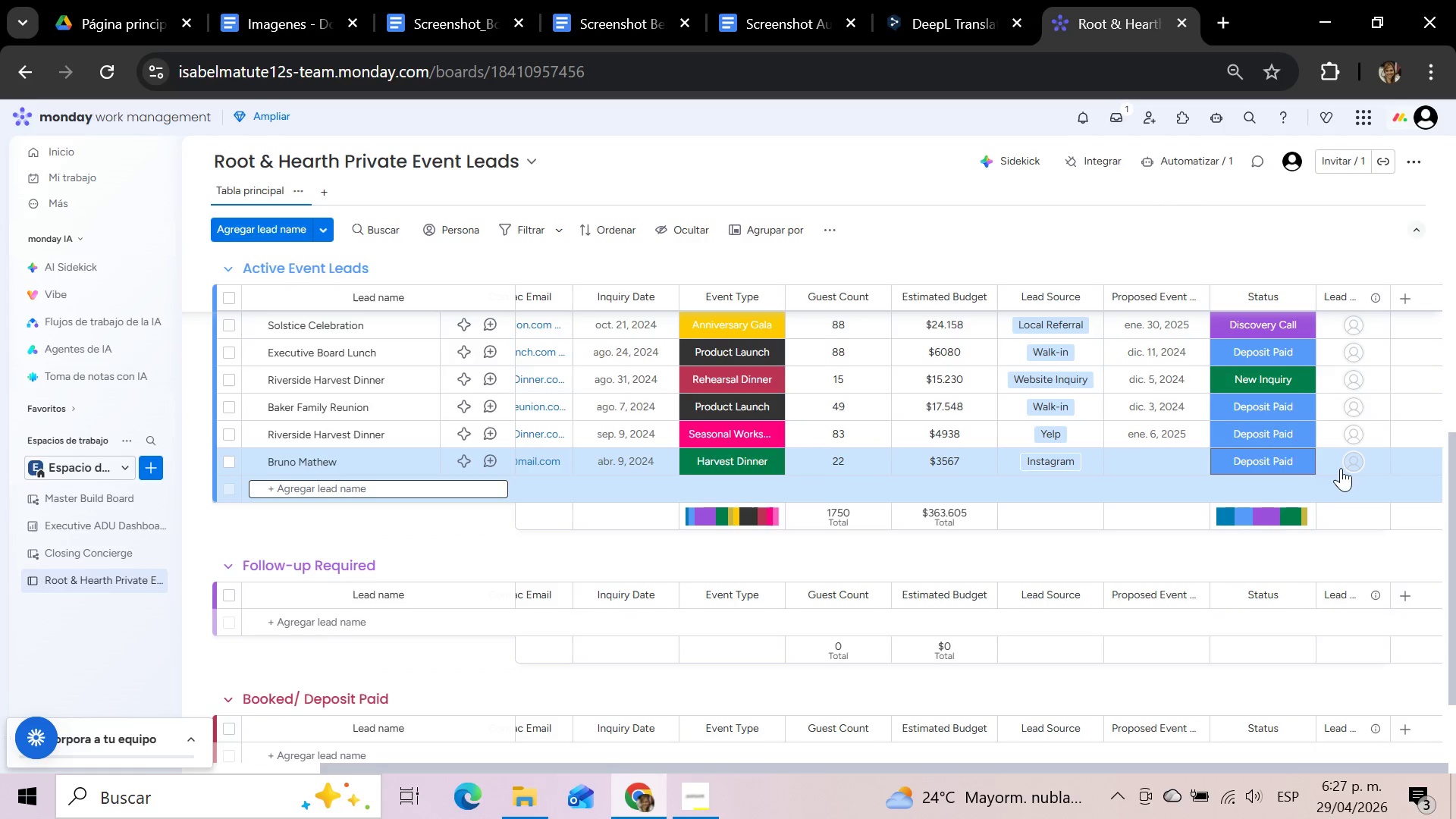 
left_click([1346, 462])
 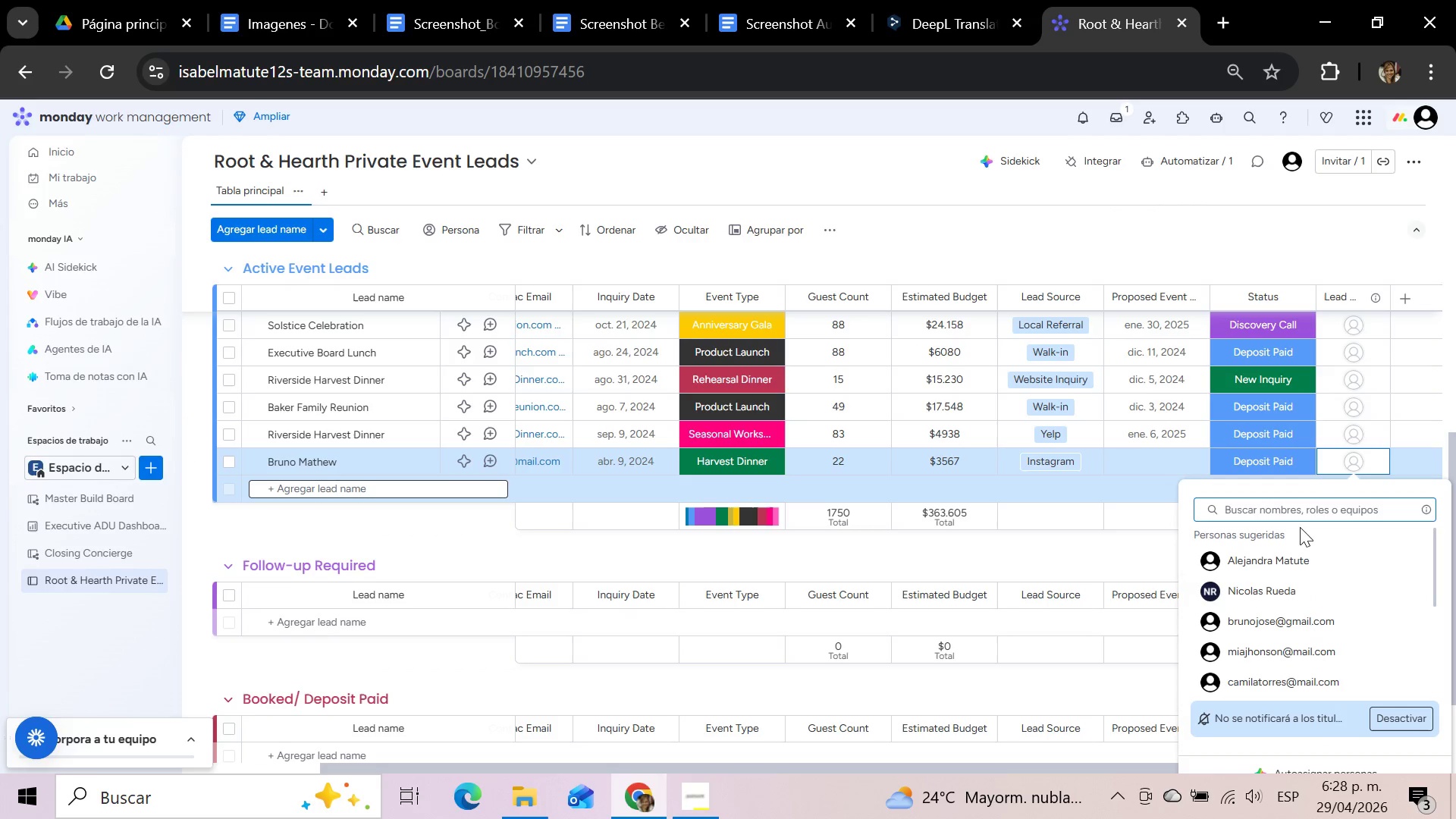 
left_click([1274, 561])
 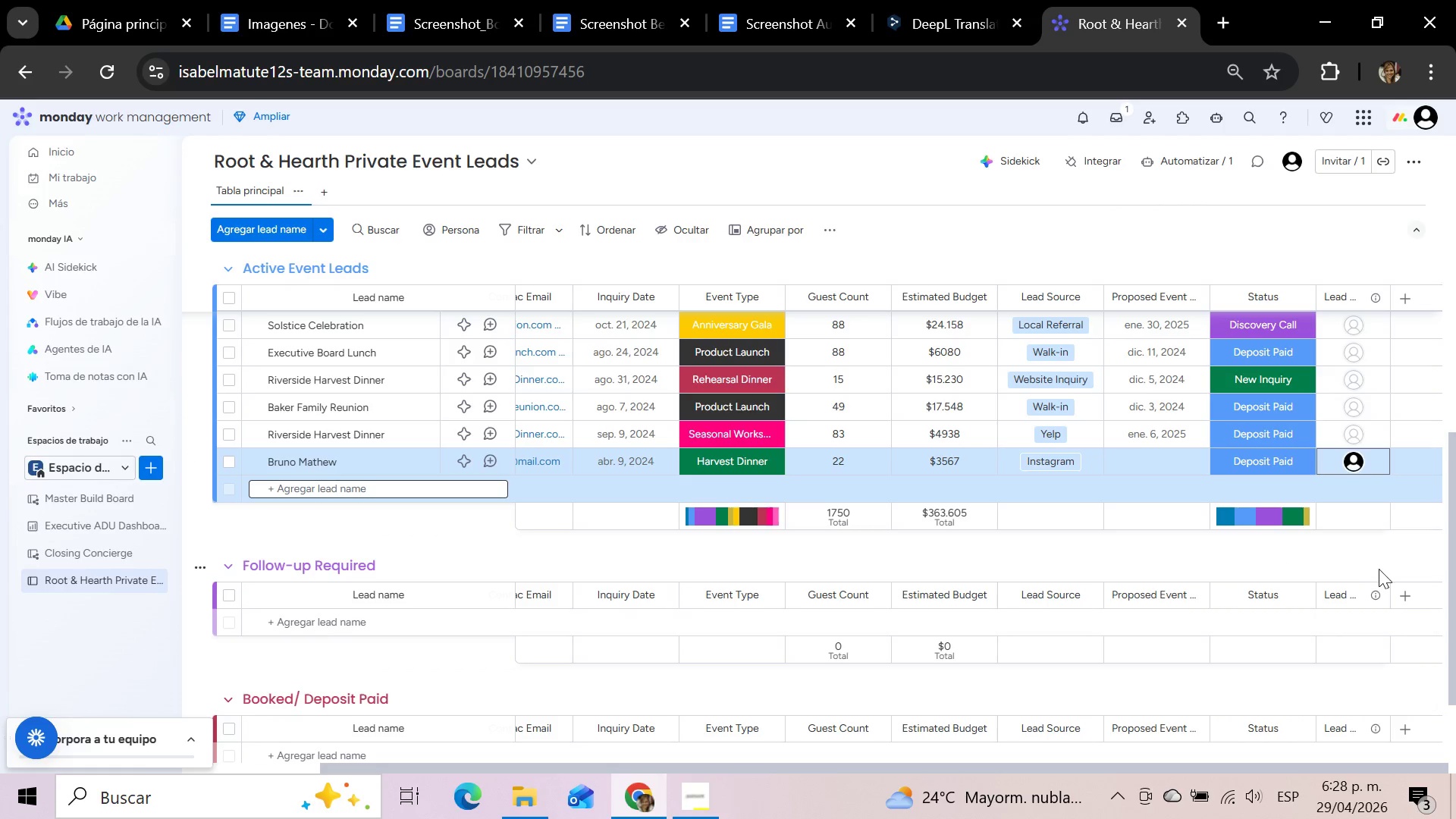 
left_click([1388, 557])
 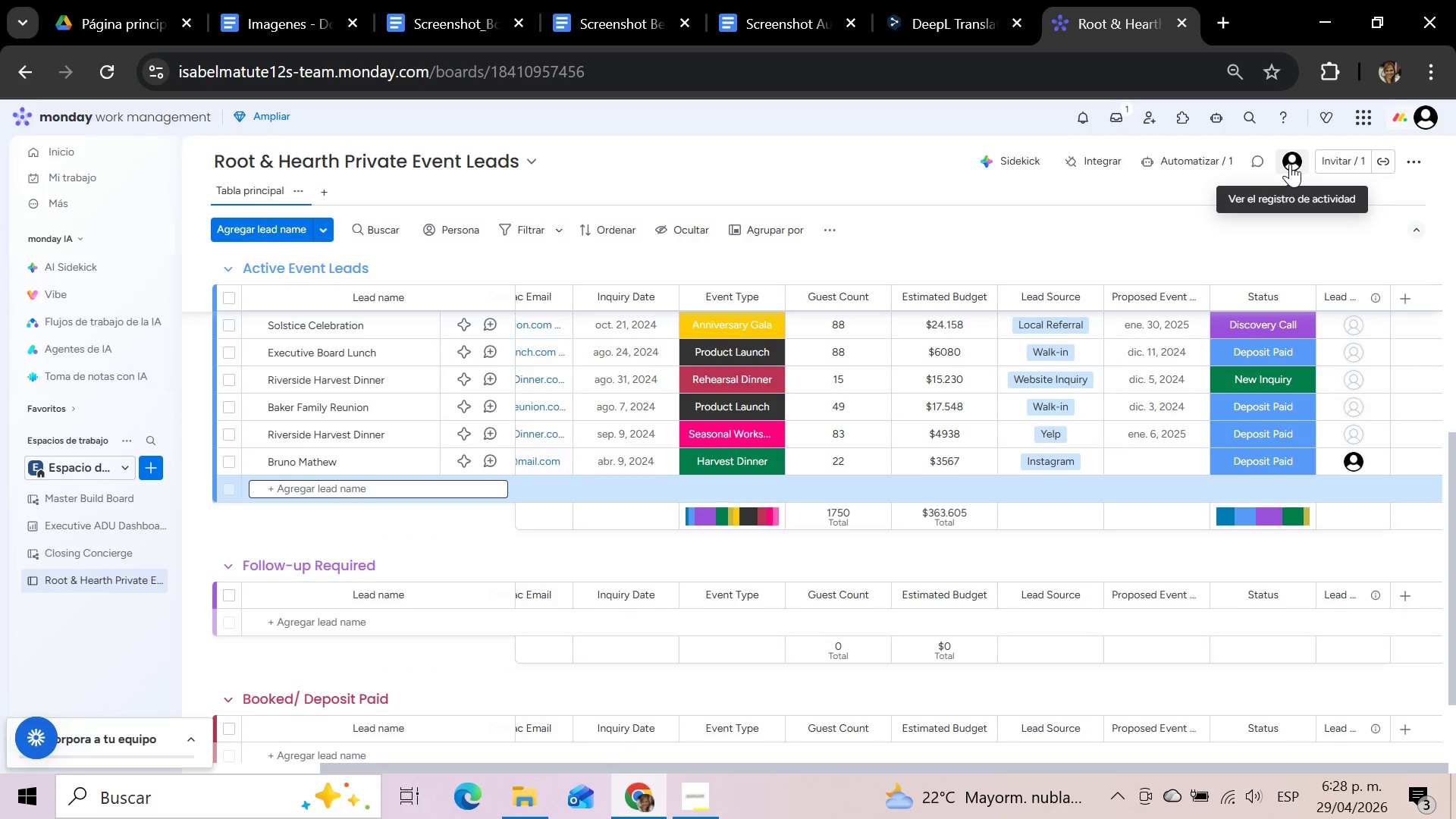 
wait(23.23)
 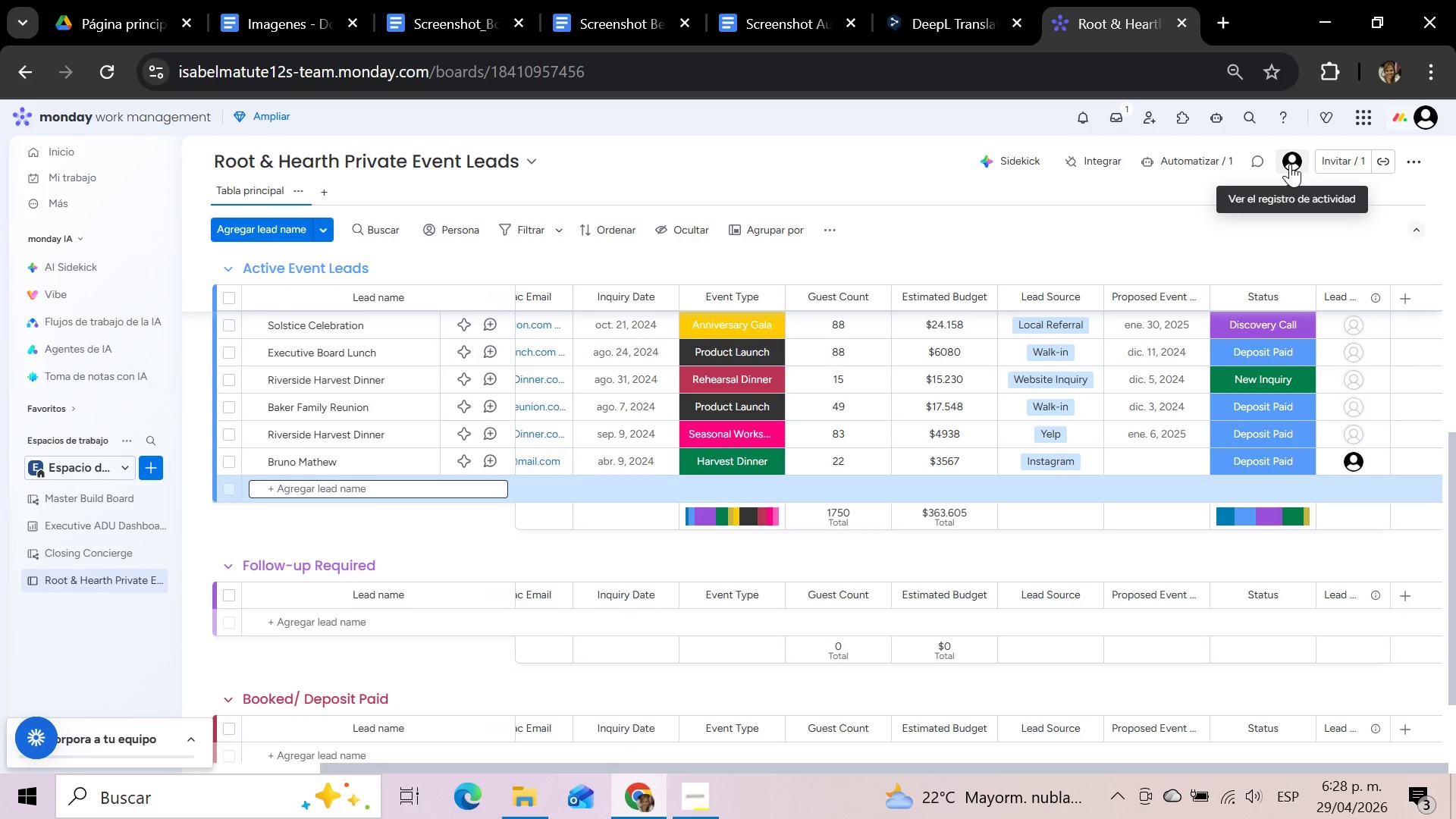 
left_click([1194, 163])
 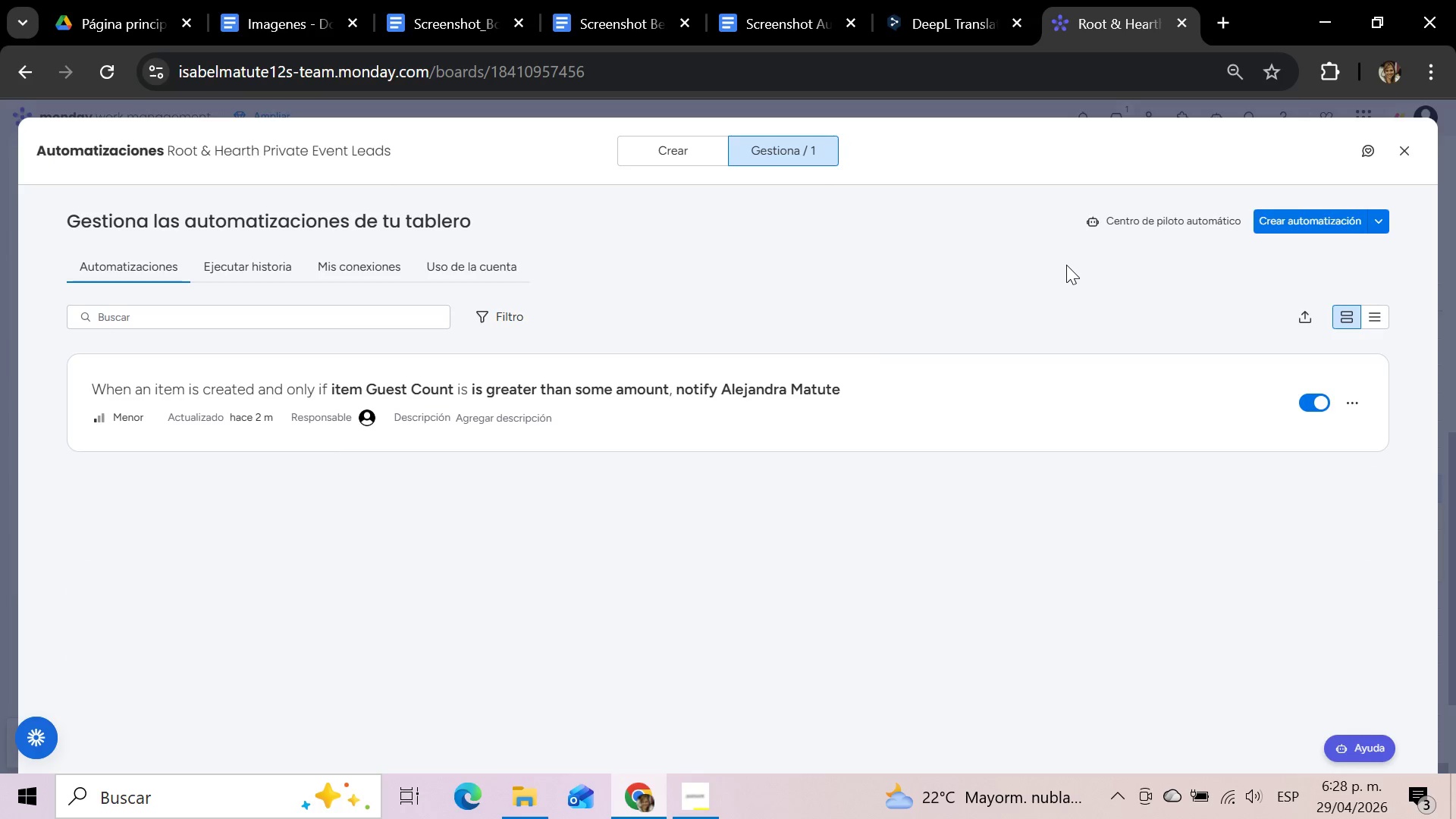 
left_click([1352, 408])
 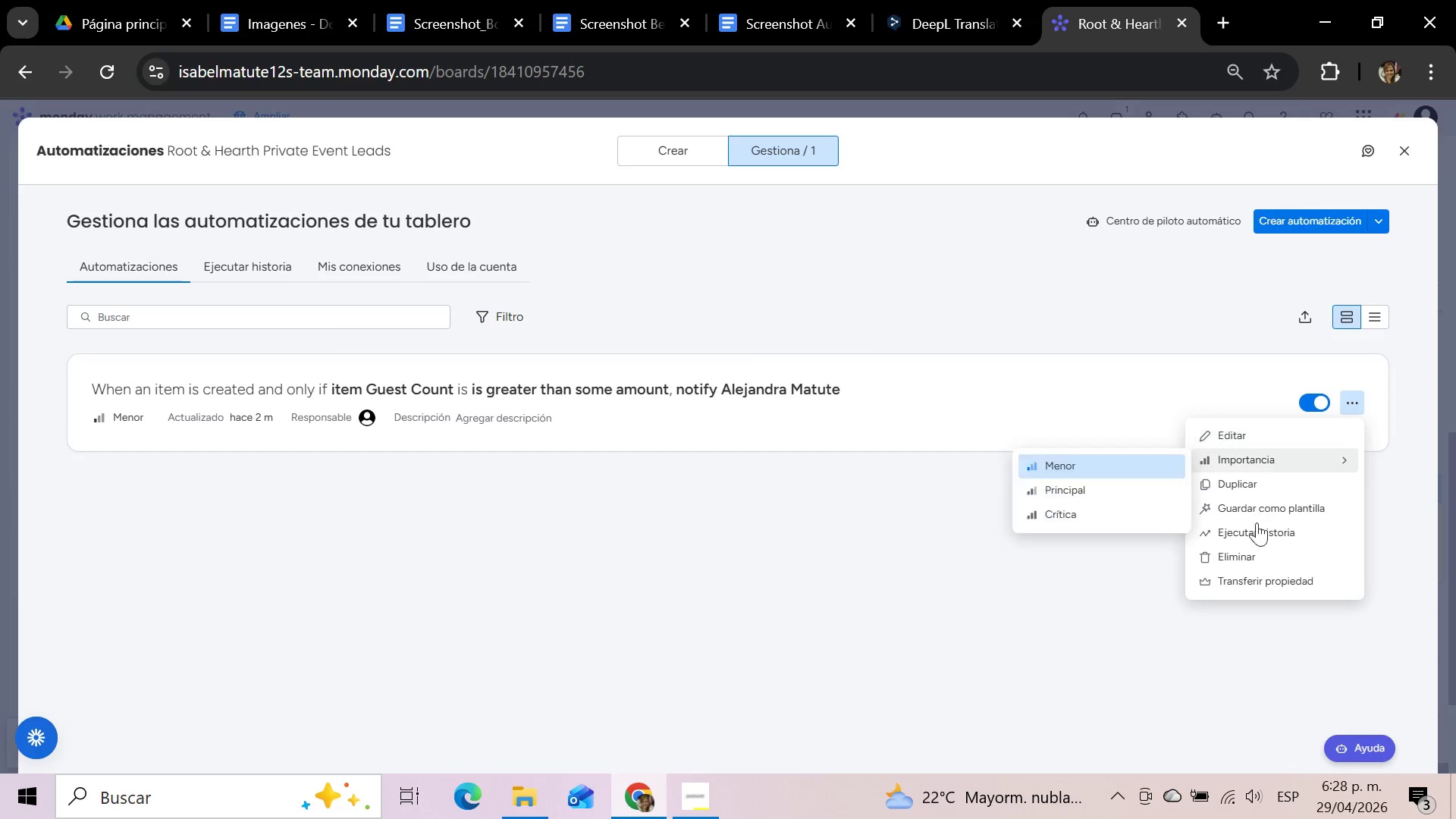 
left_click([1247, 551])
 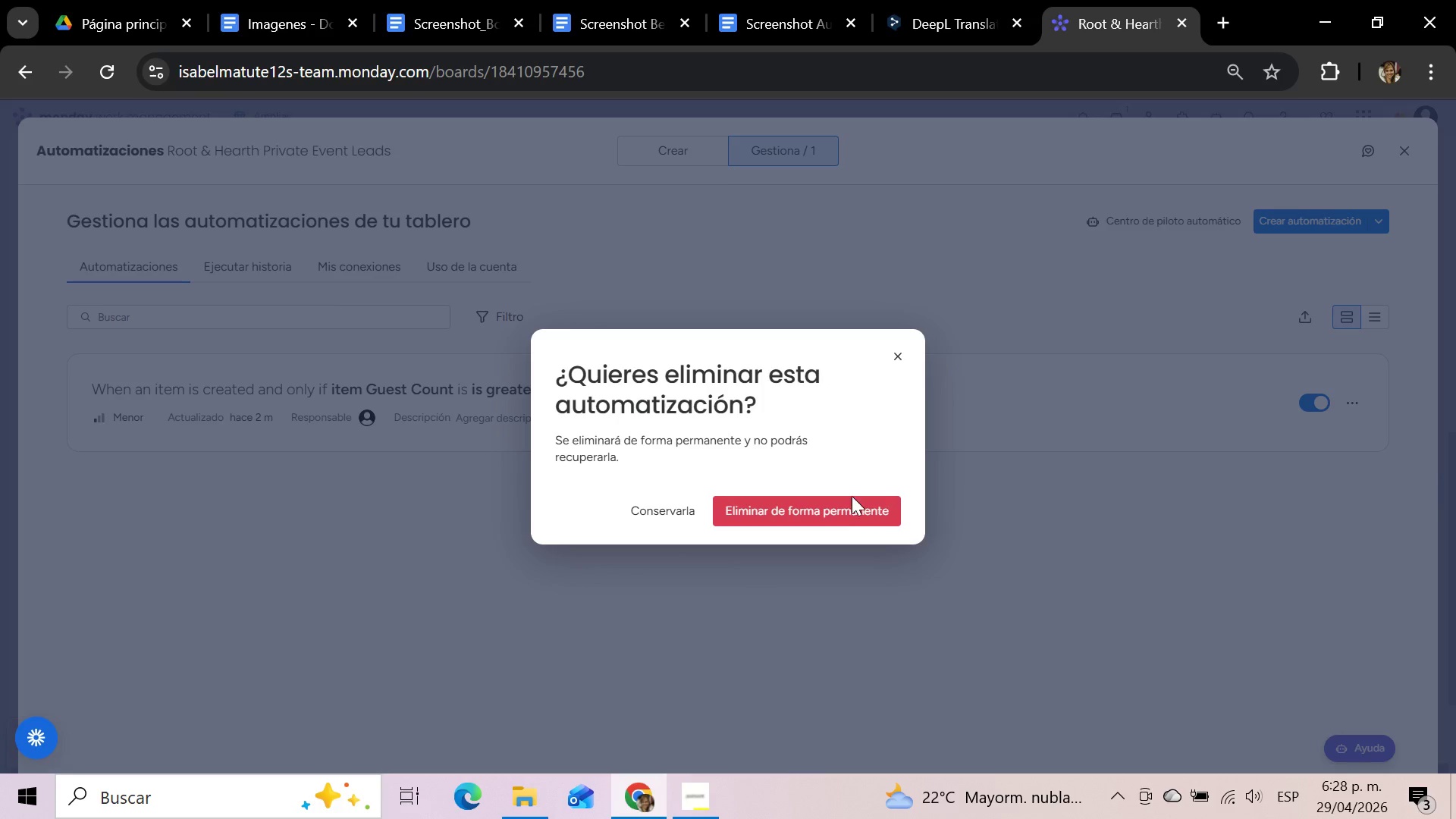 
left_click([836, 507])
 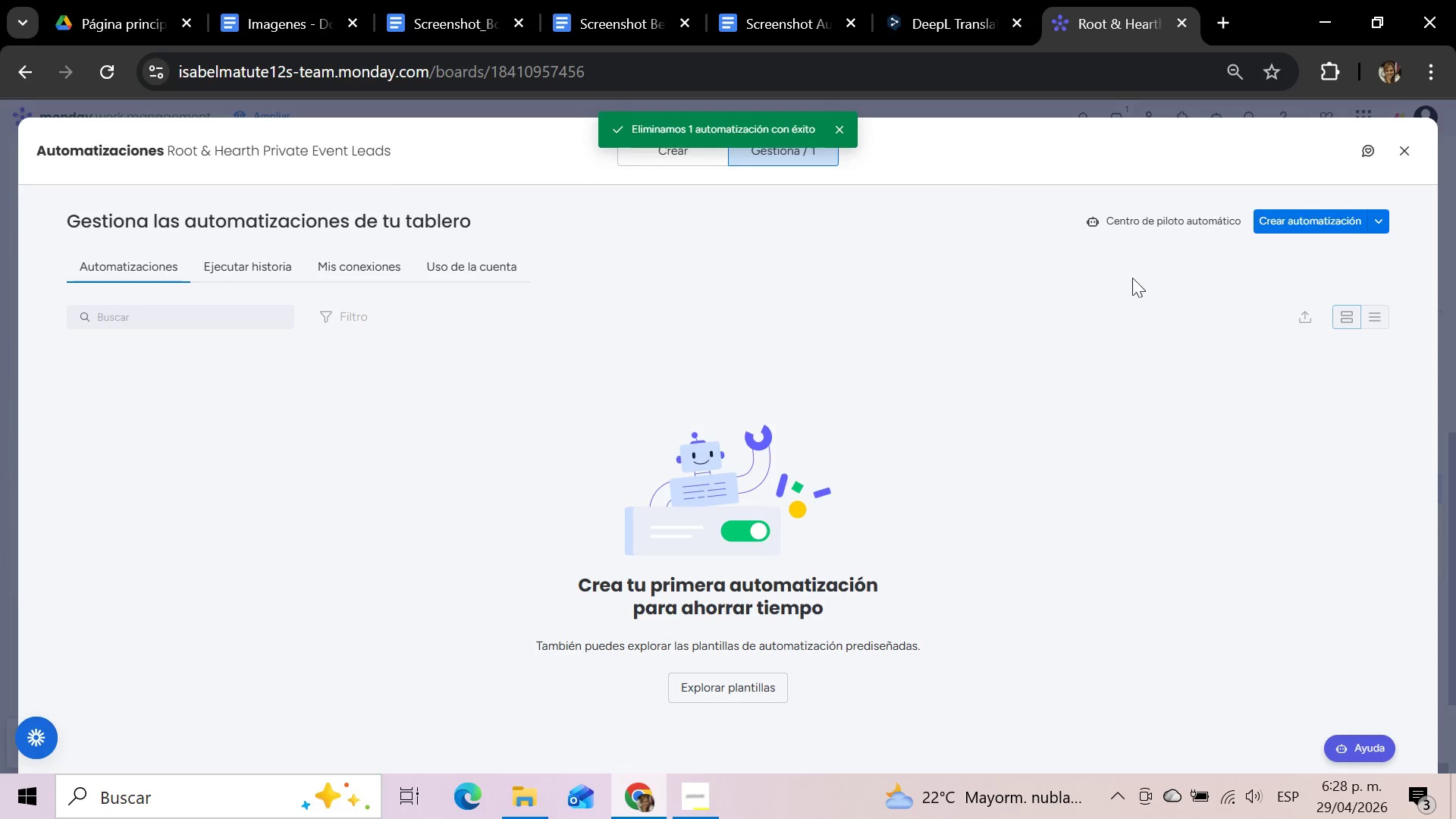 
left_click([1417, 157])
 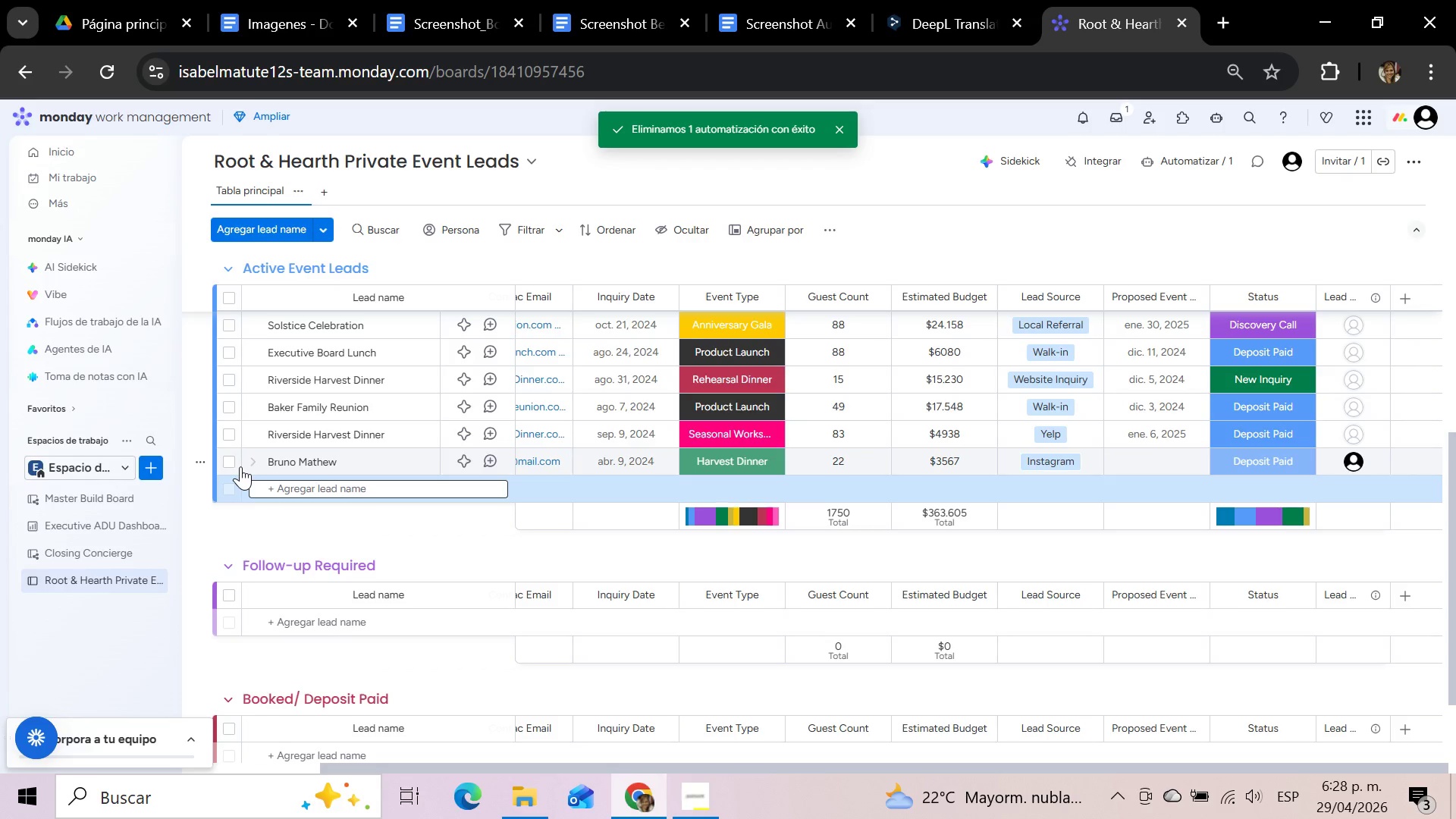 
left_click([228, 465])
 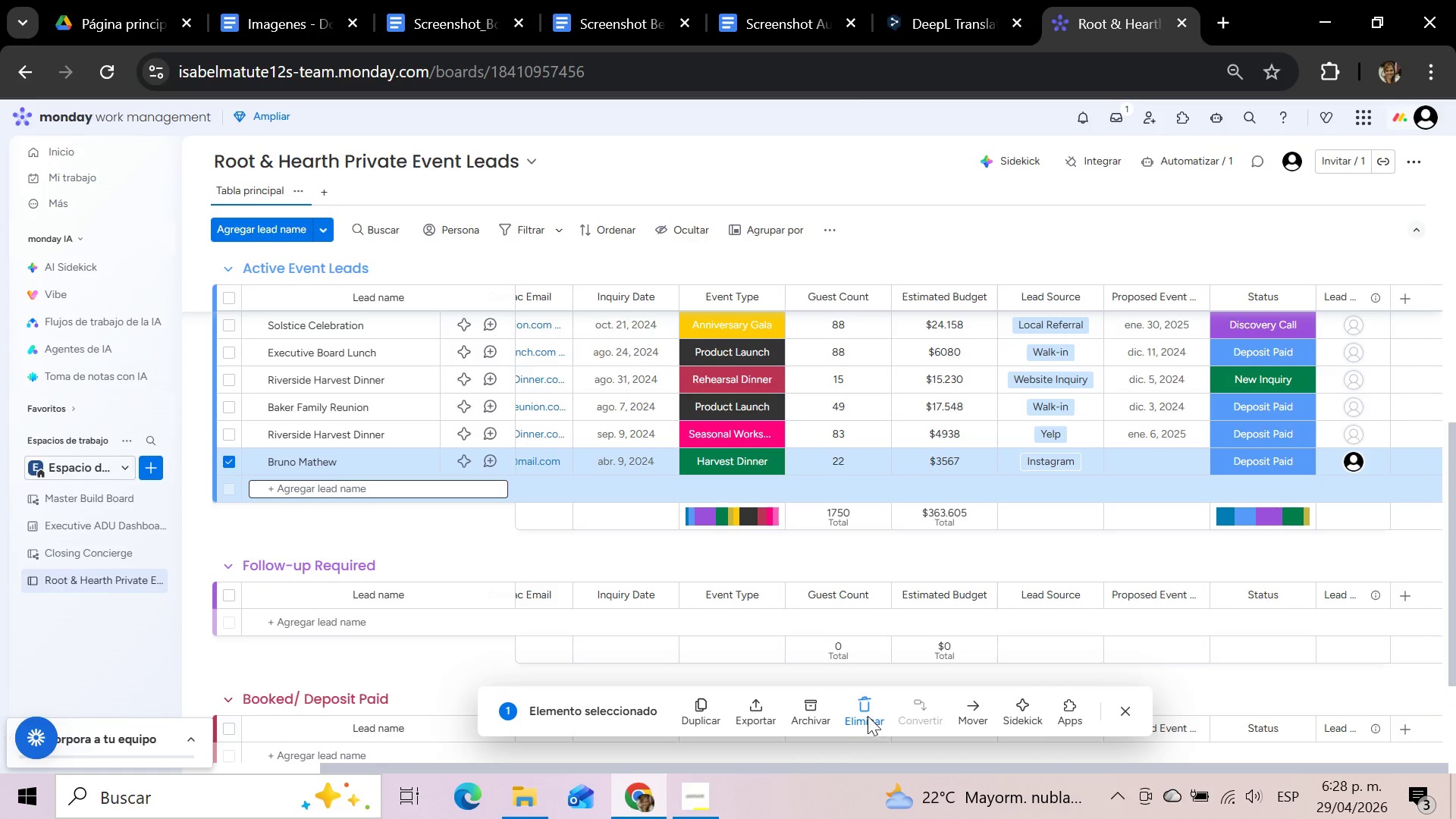 
left_click([872, 474])
 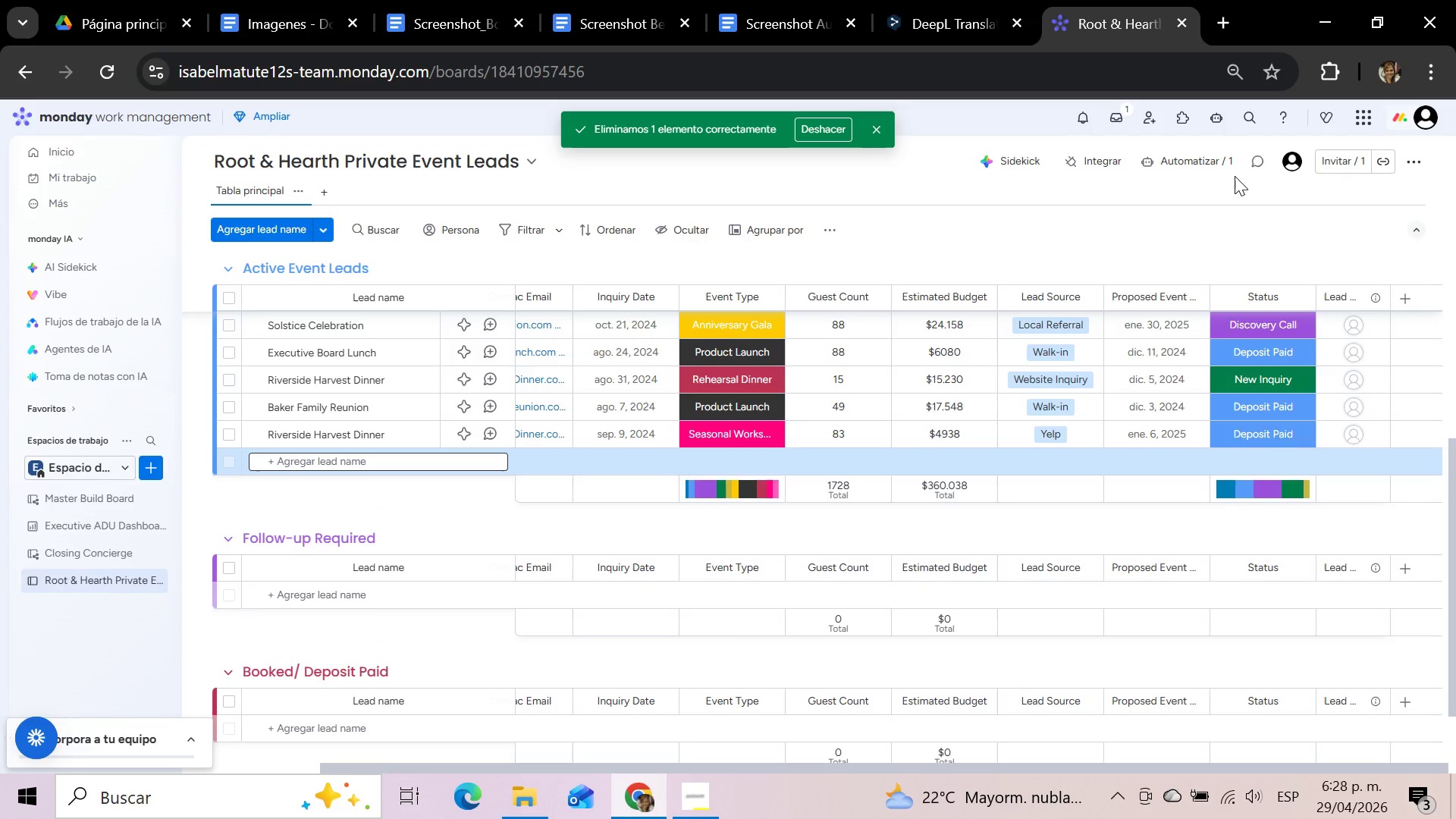 
left_click([1203, 159])
 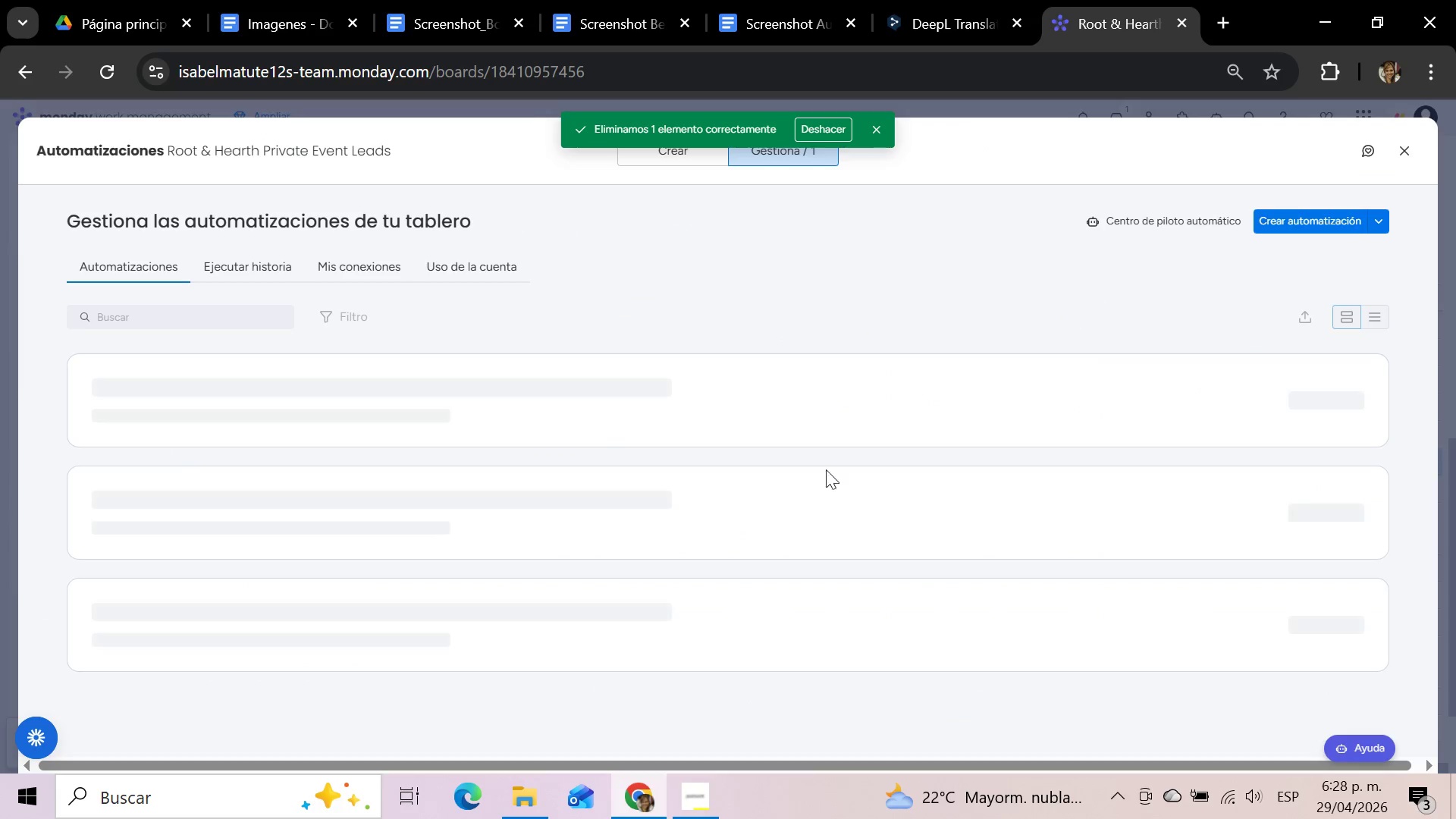 
left_click([730, 520])
 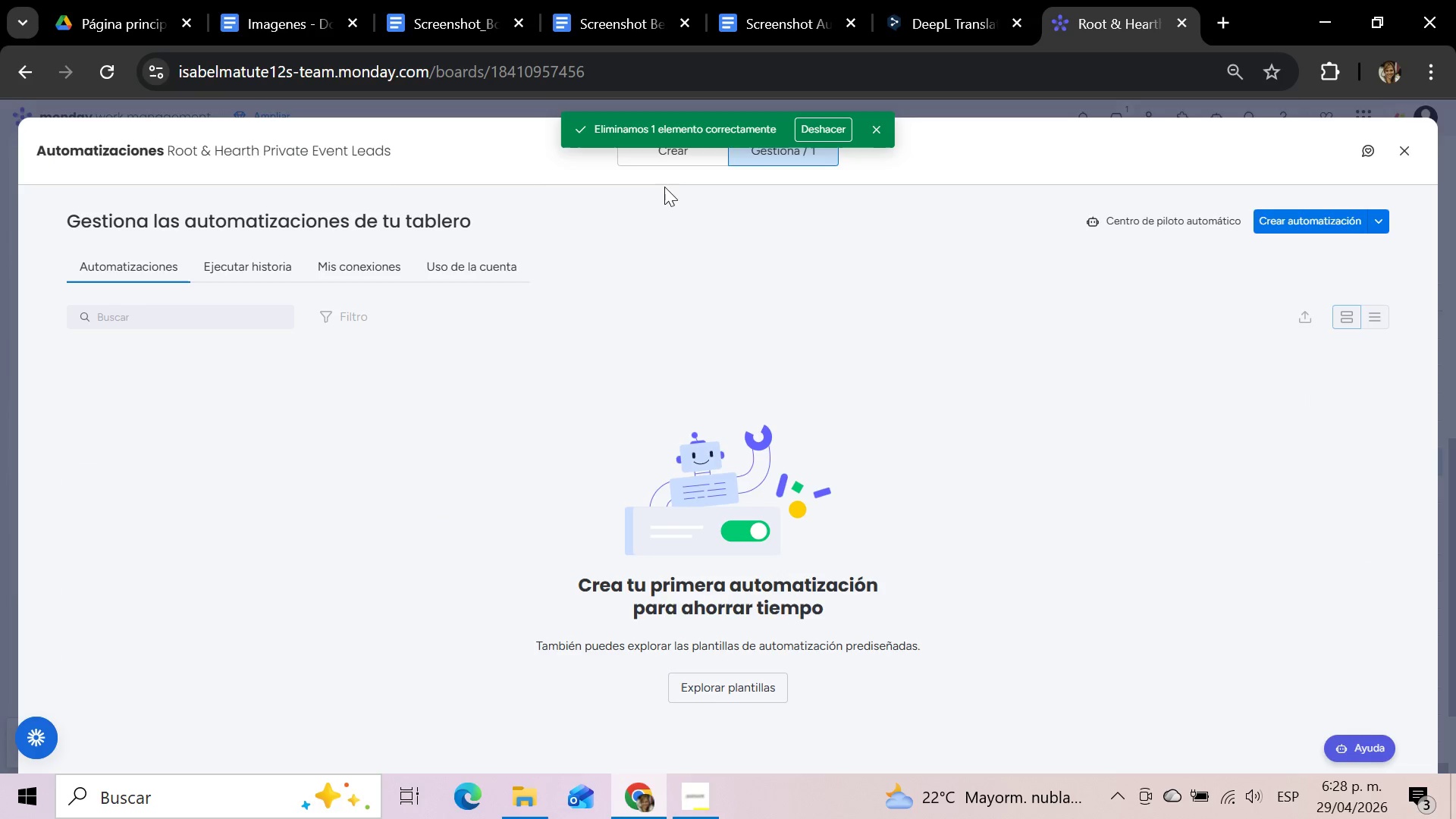 
left_click([672, 155])
 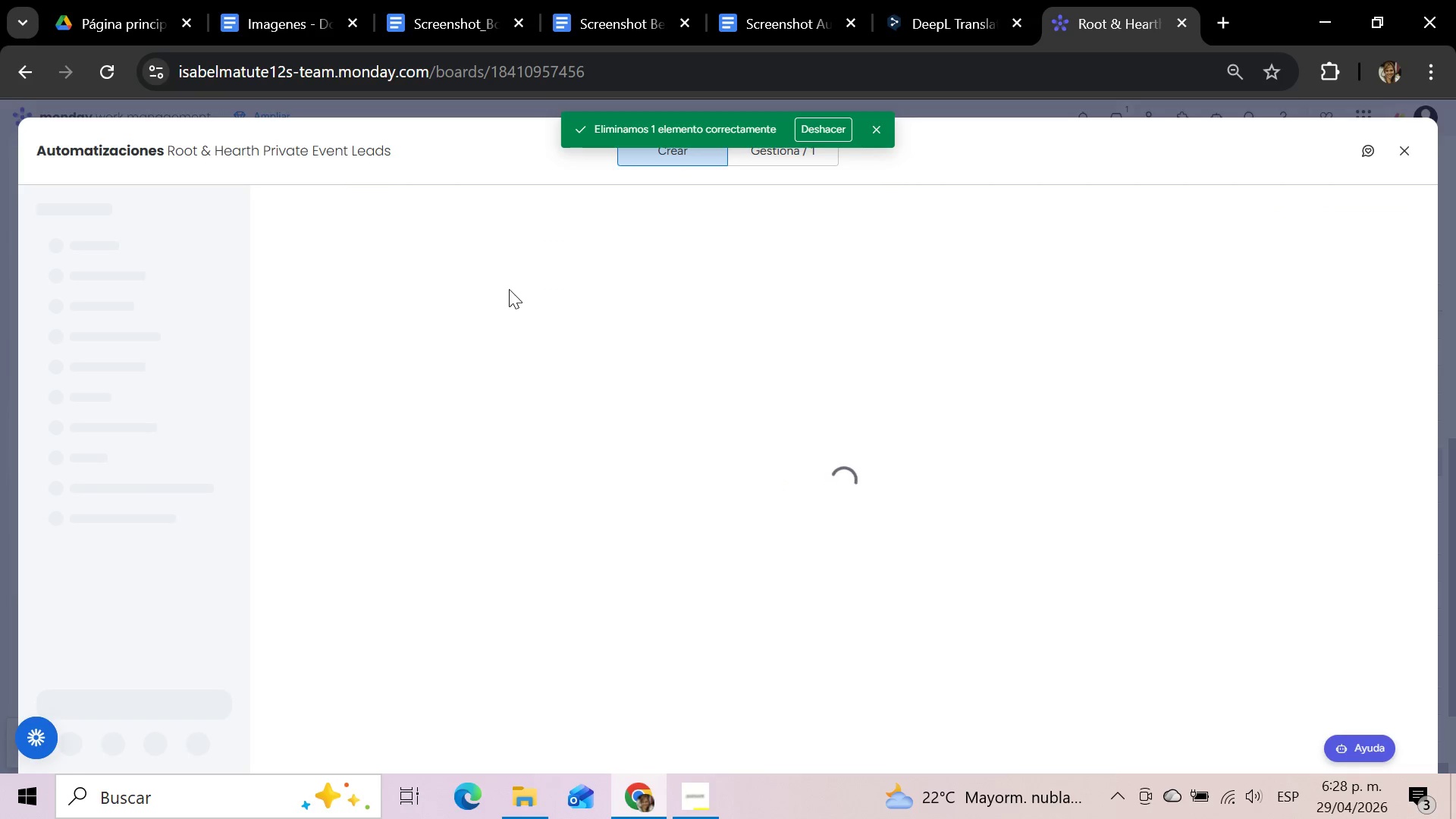 
mouse_move([499, 311])
 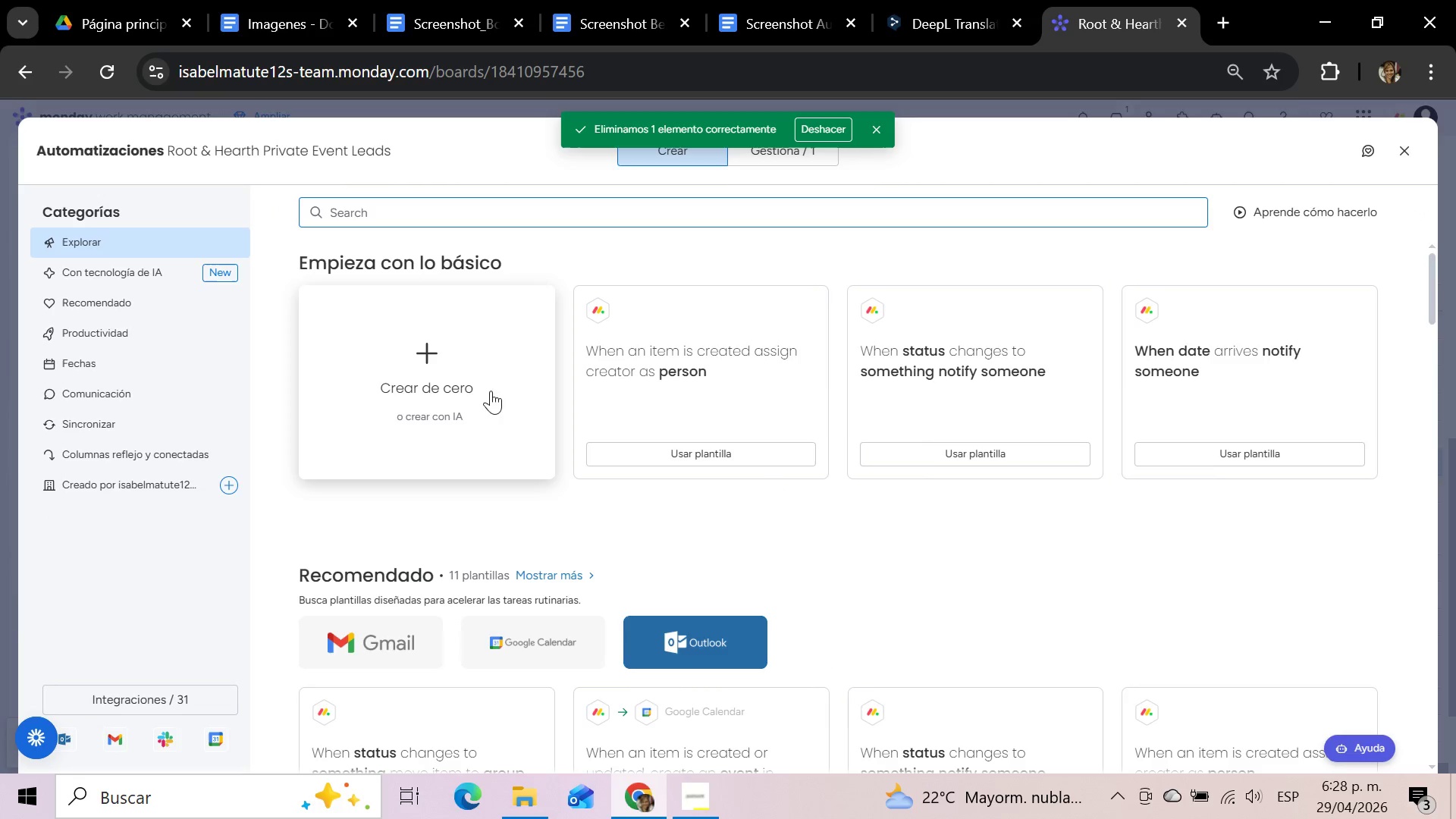 
left_click([470, 385])
 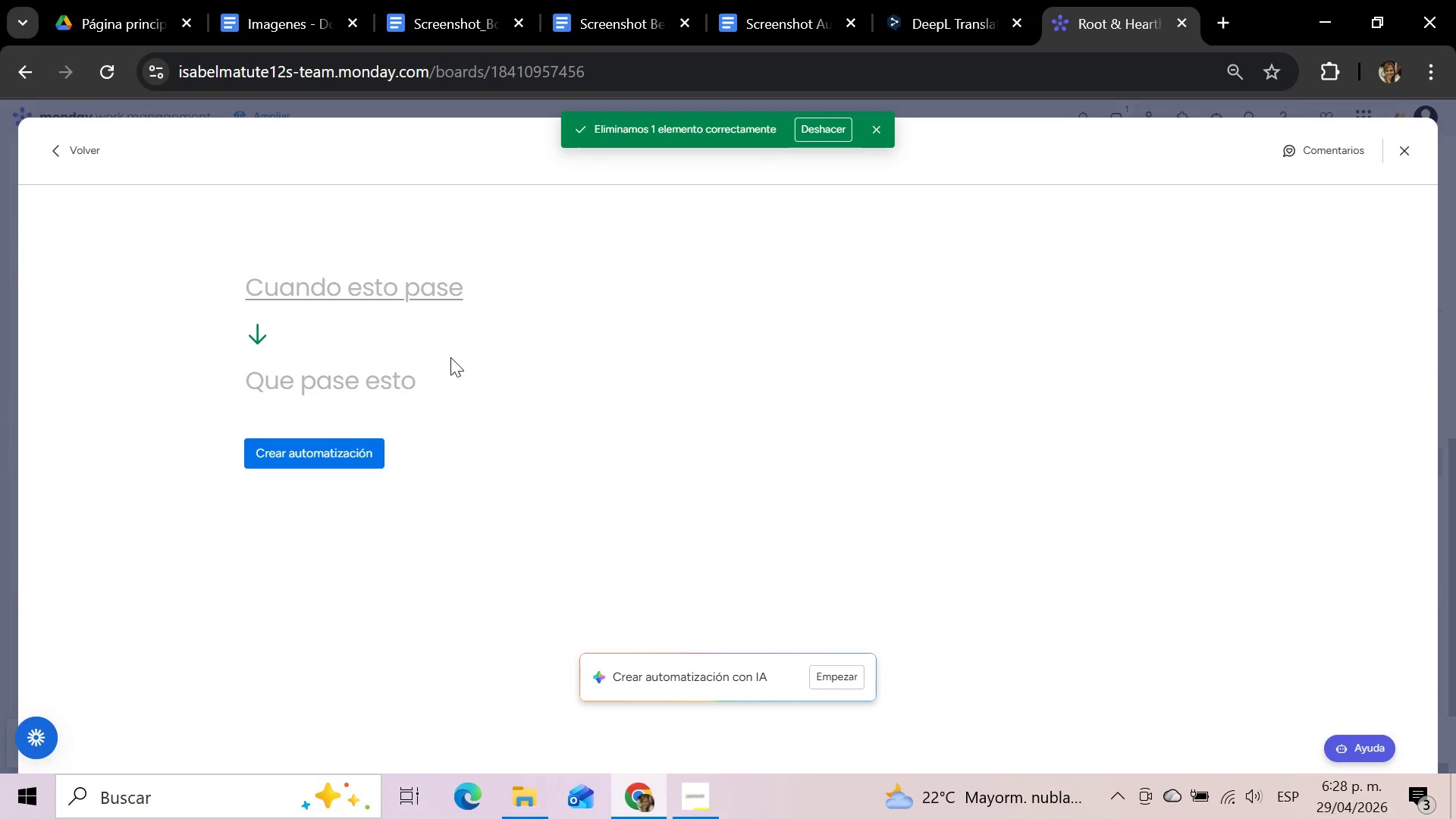 
left_click([385, 292])
 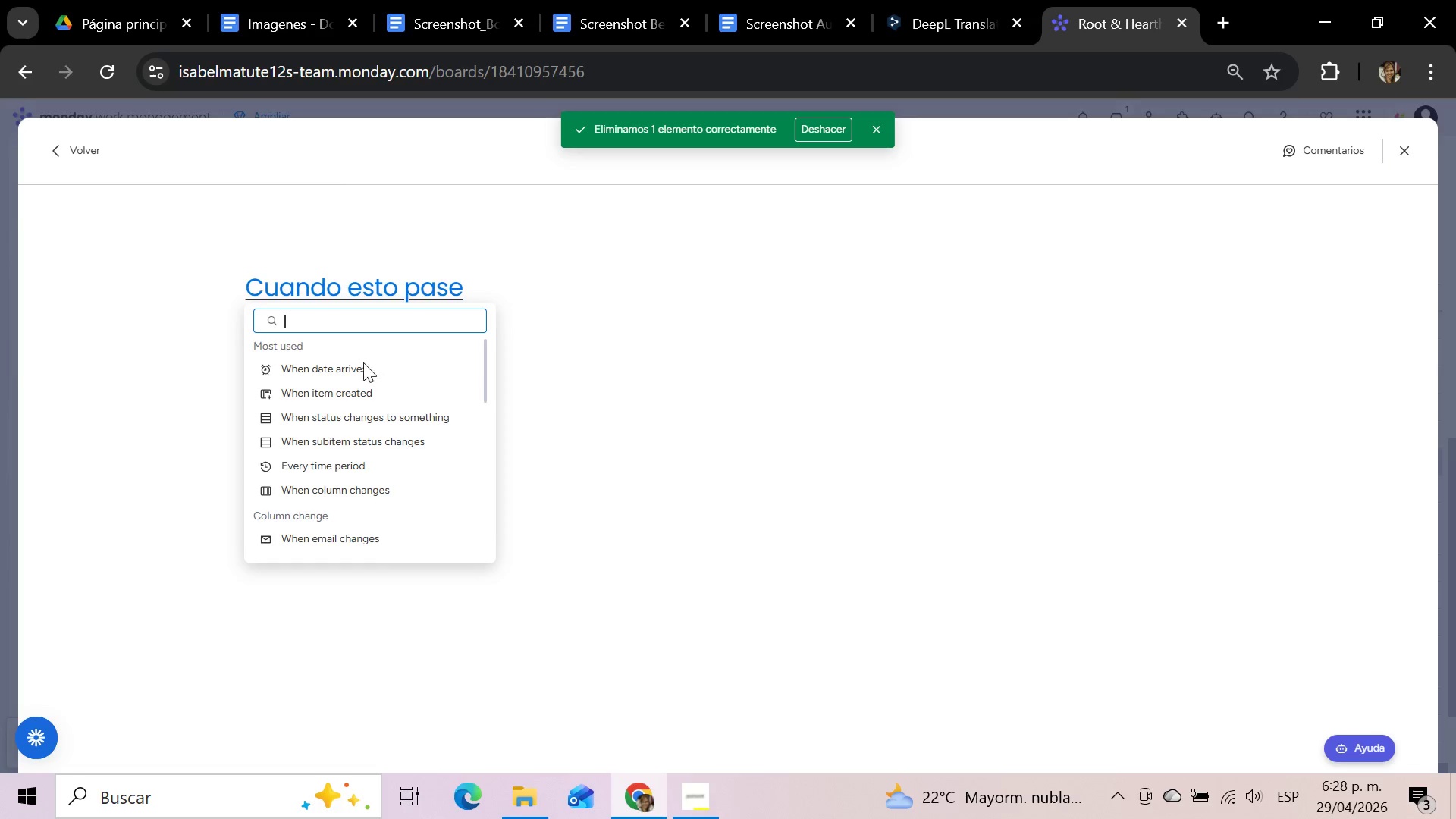 
left_click([355, 395])
 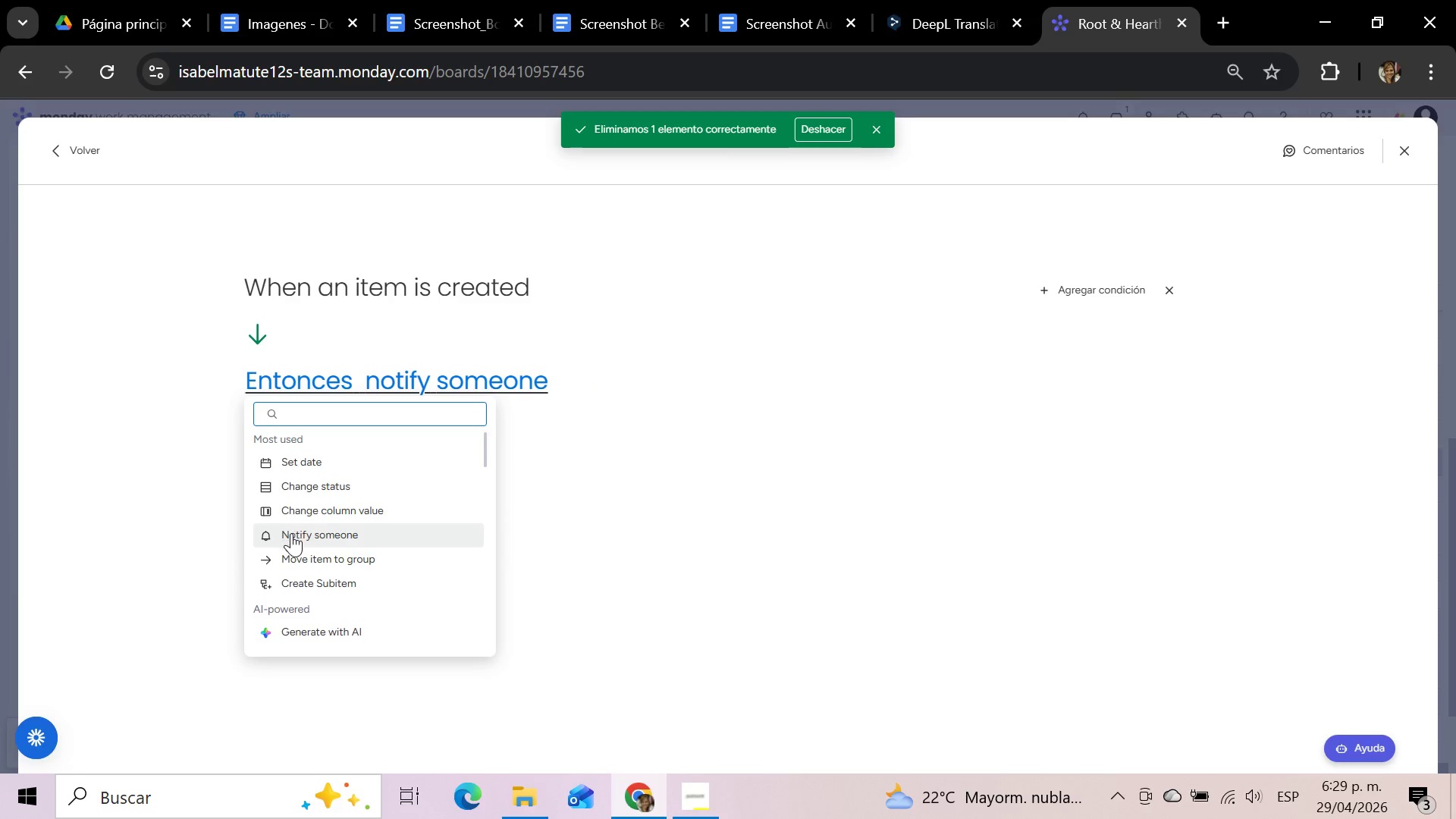 
left_click([291, 533])
 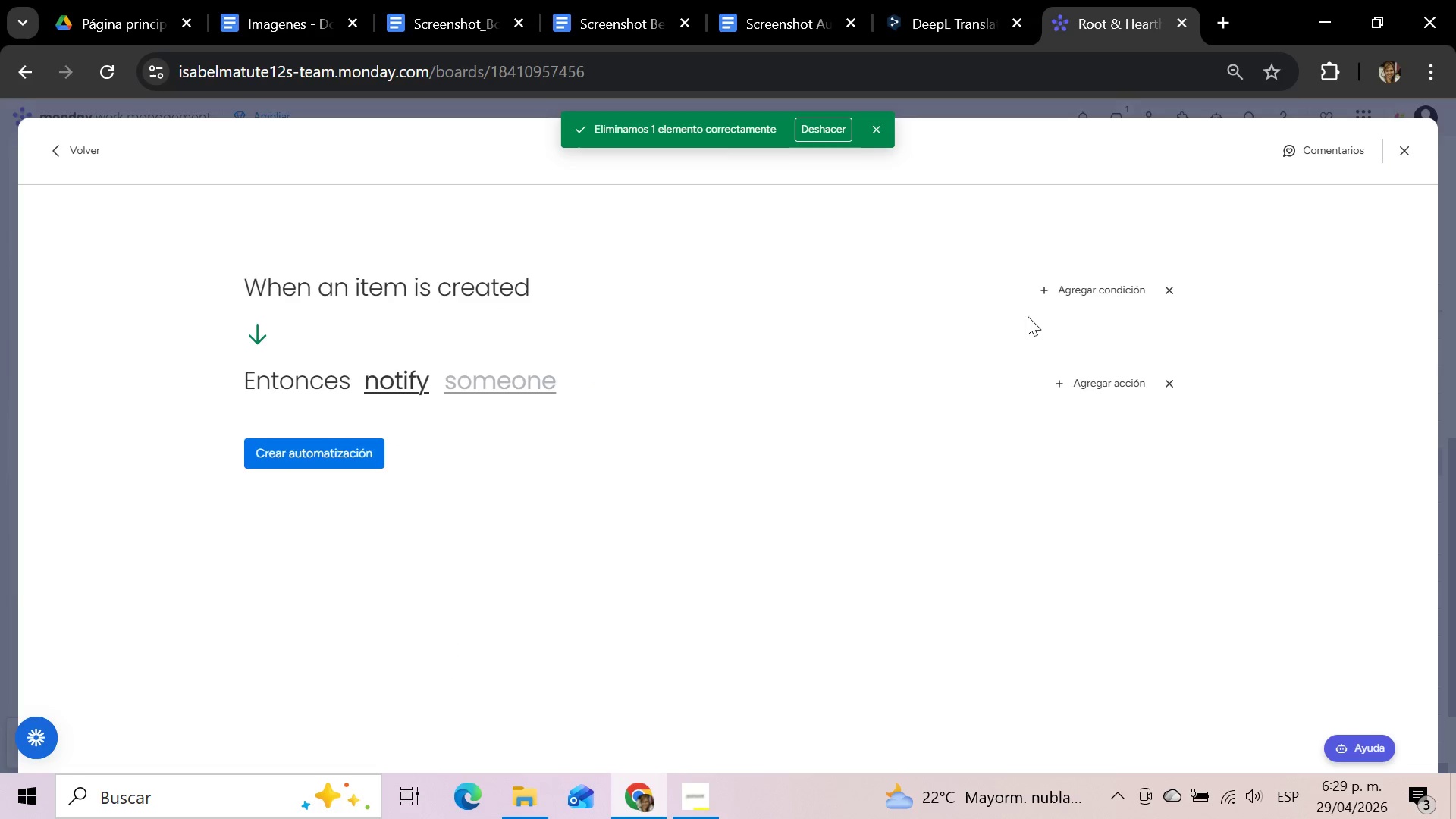 
left_click([1128, 288])
 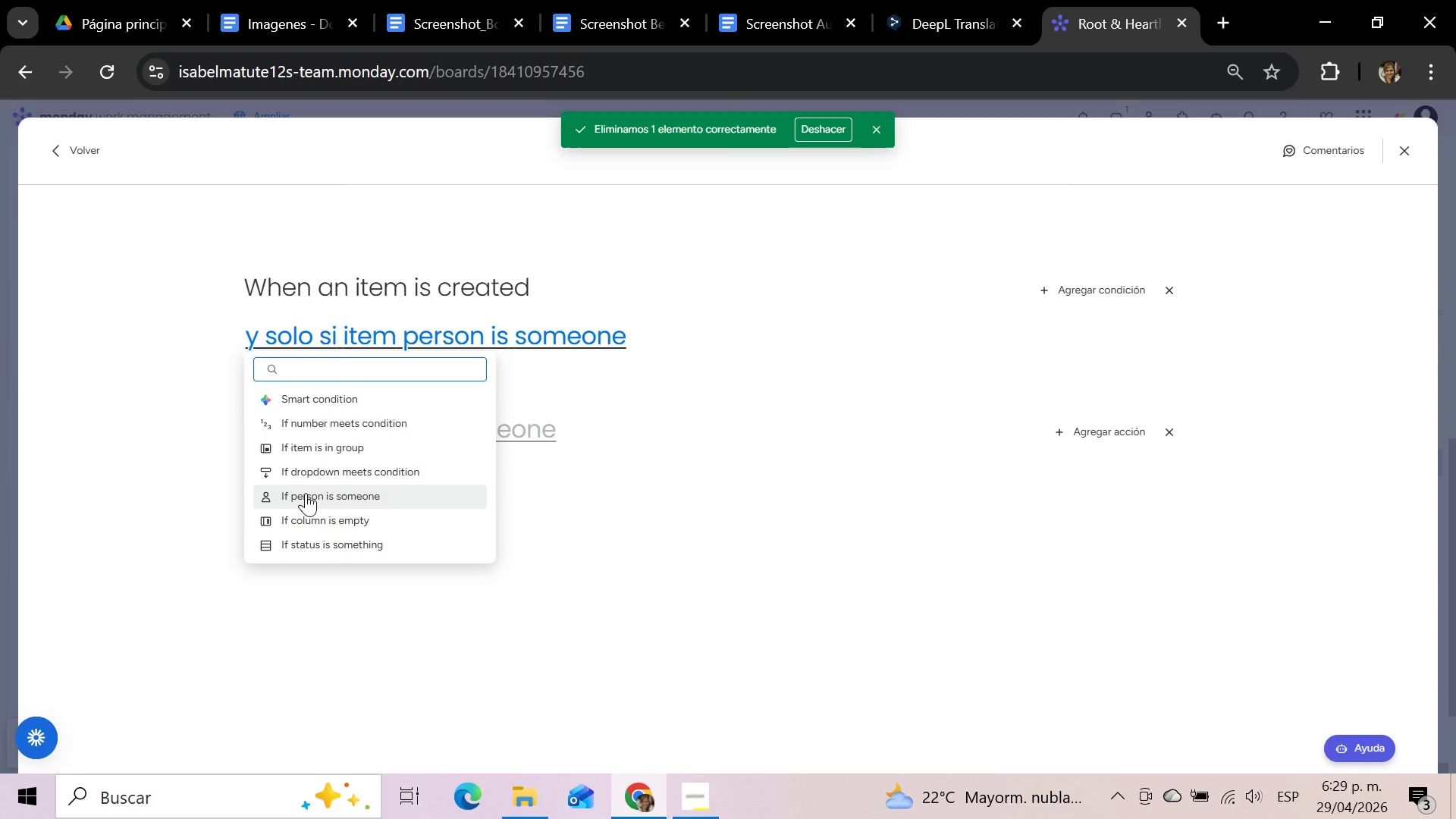 
wait(8.31)
 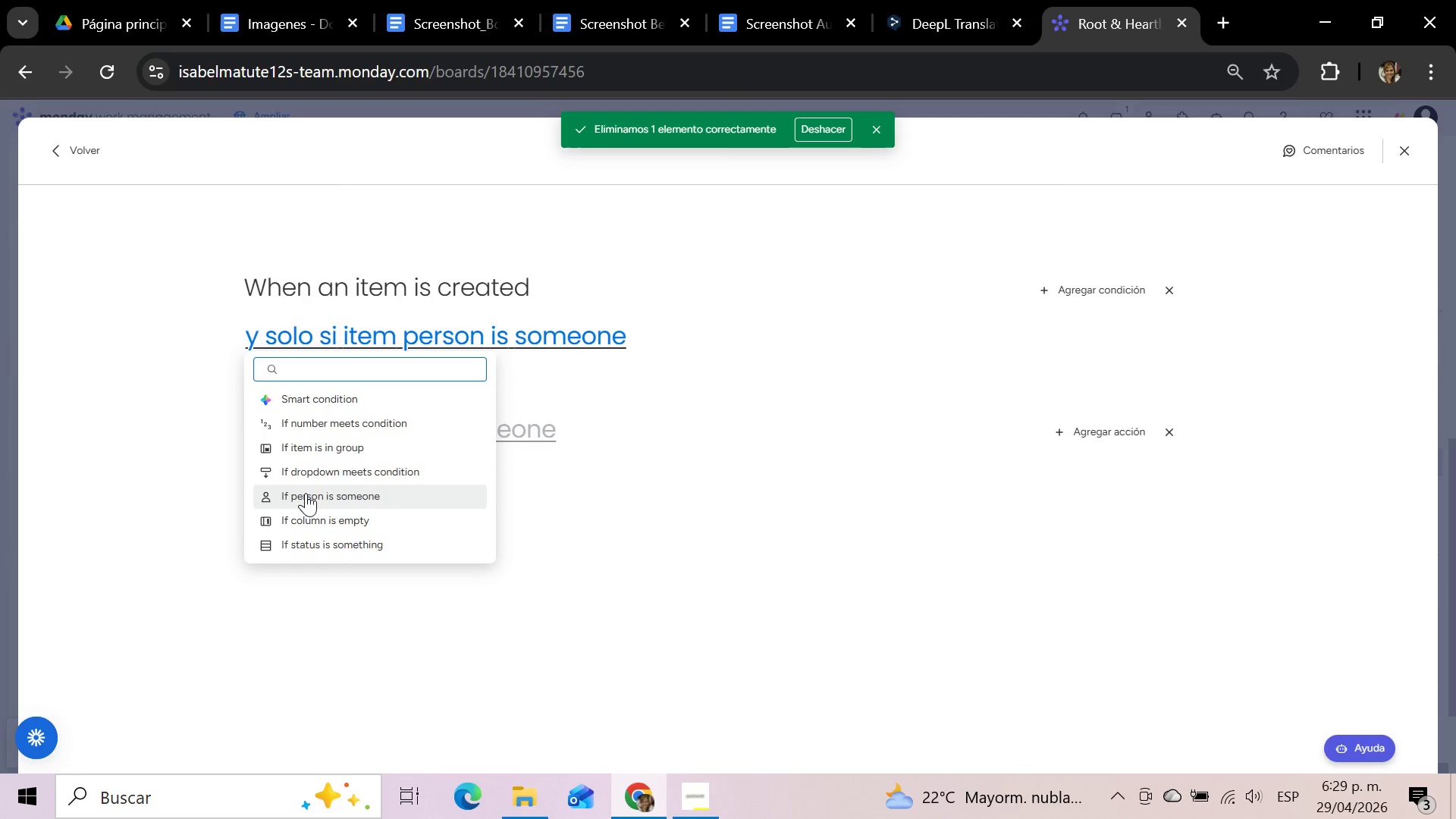 
left_click([321, 420])
 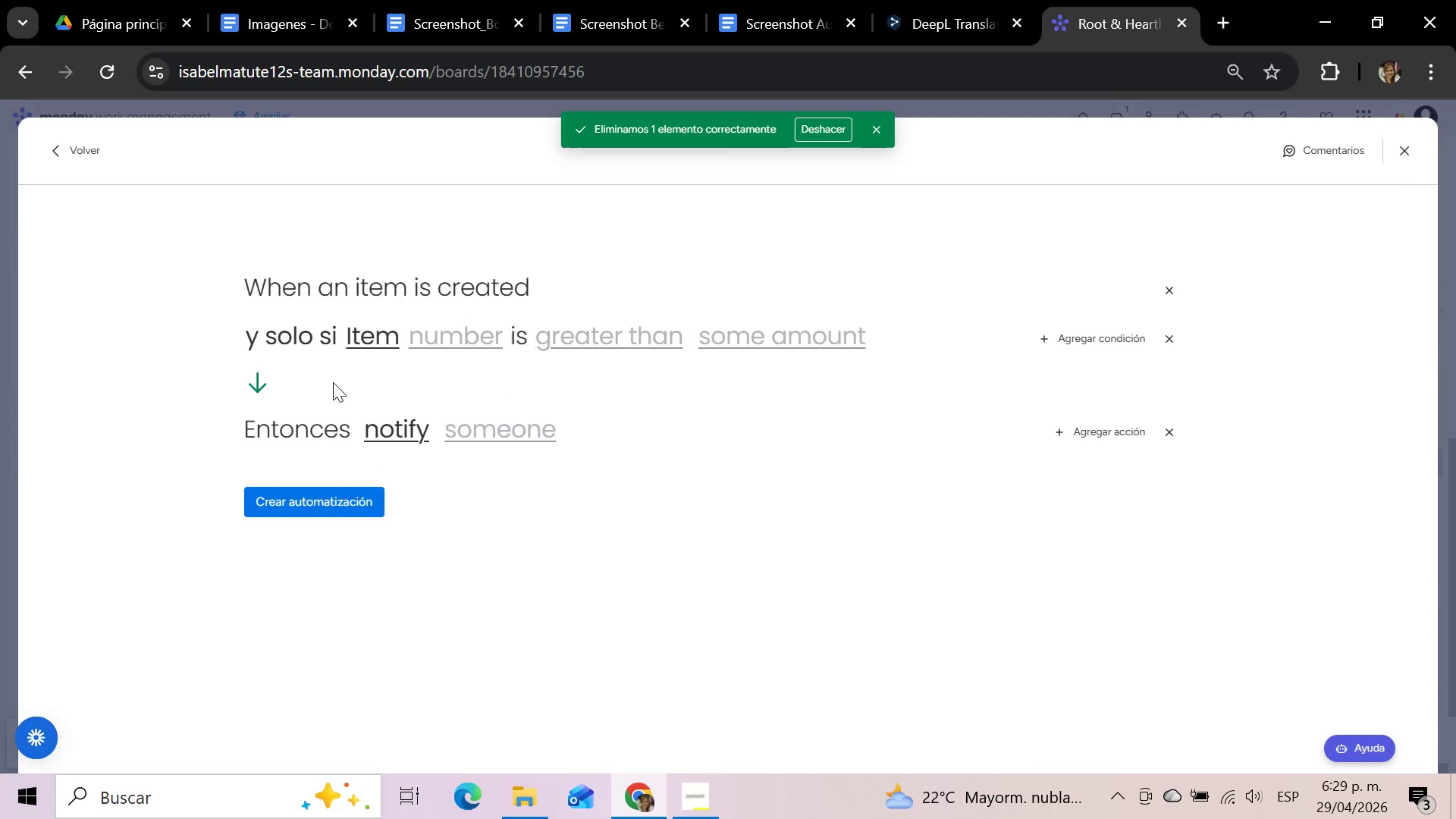 
left_click([356, 279])
 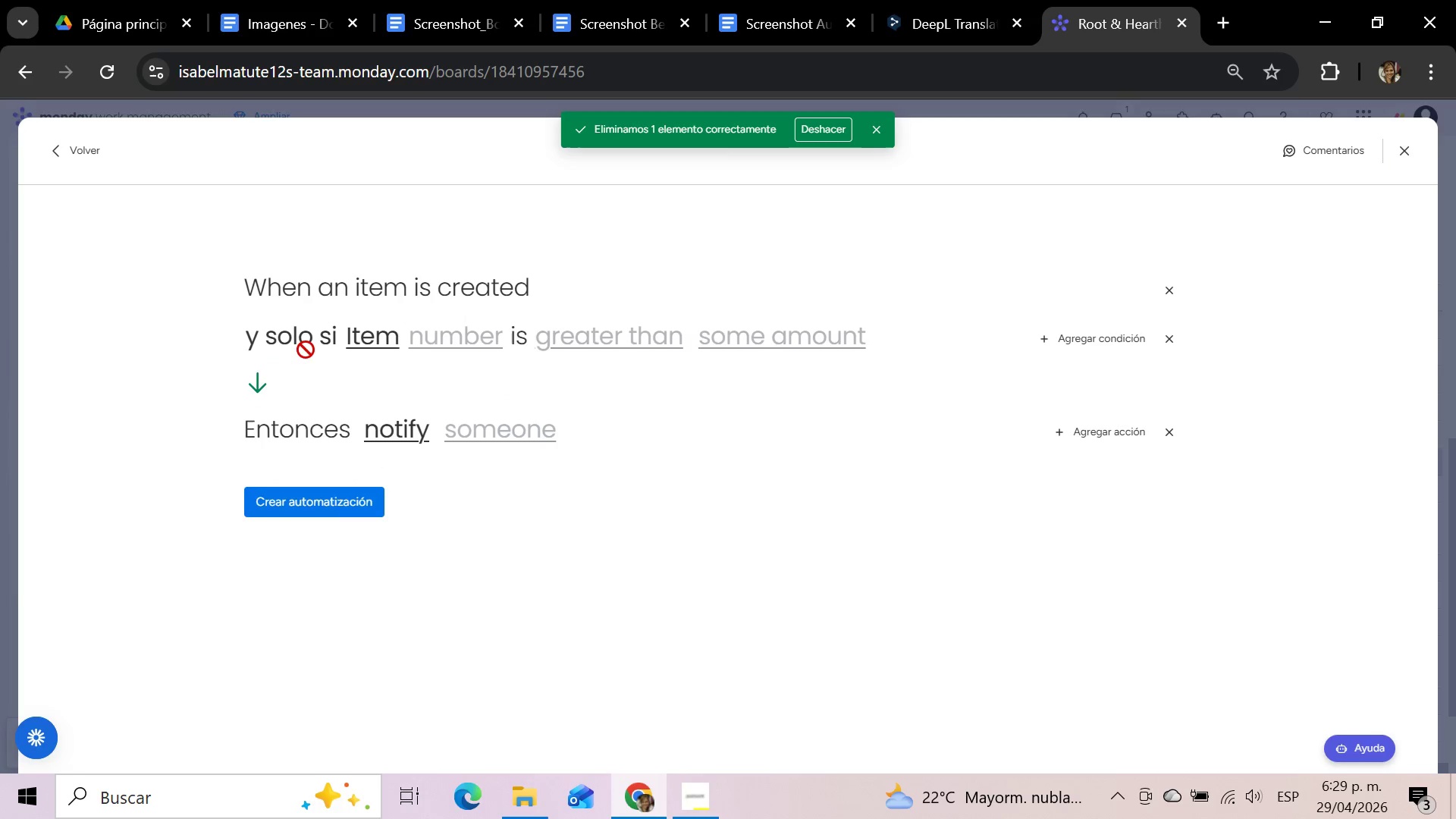 
left_click([389, 342])
 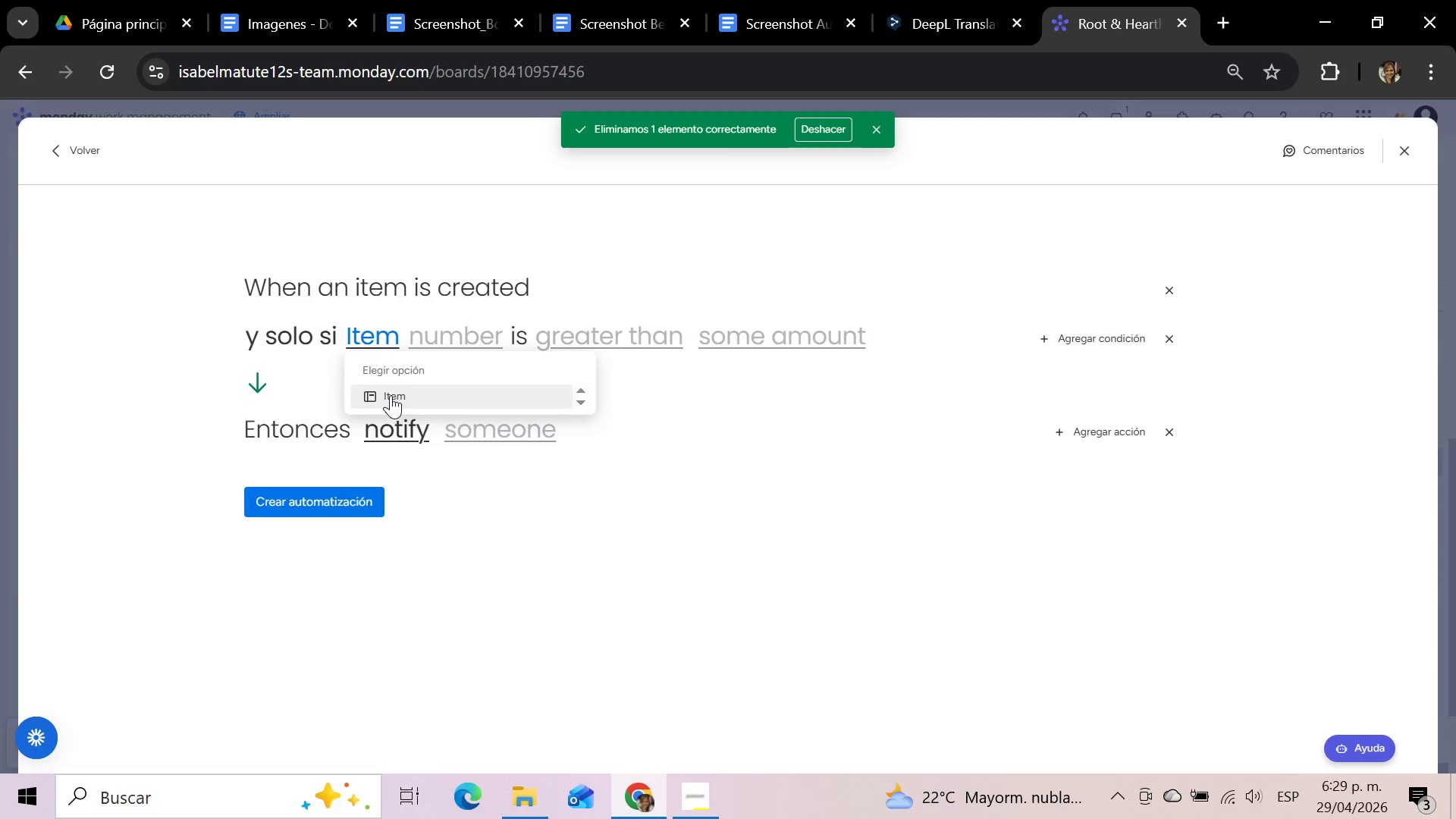 
left_click([391, 395])
 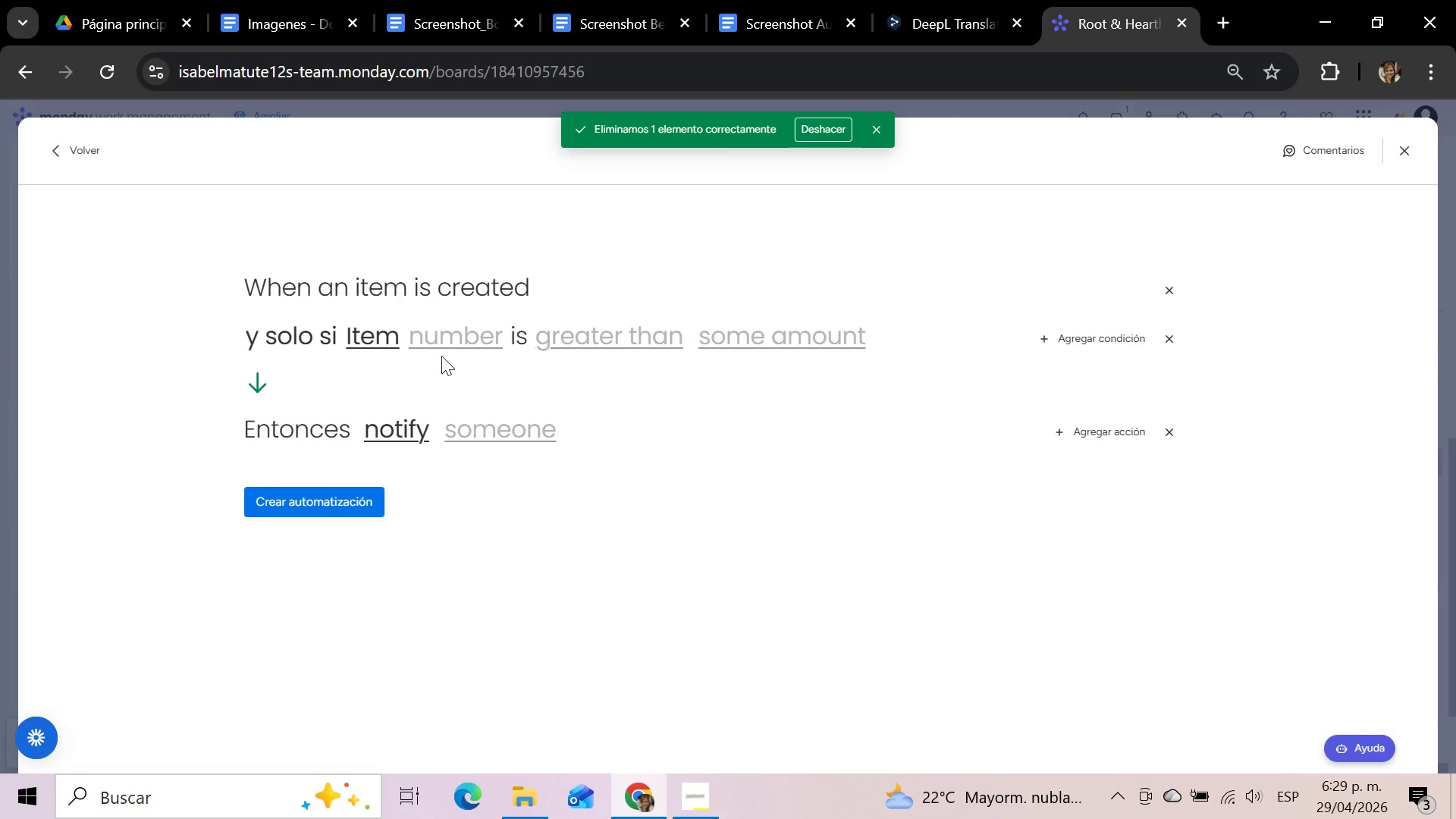 
left_click([448, 339])
 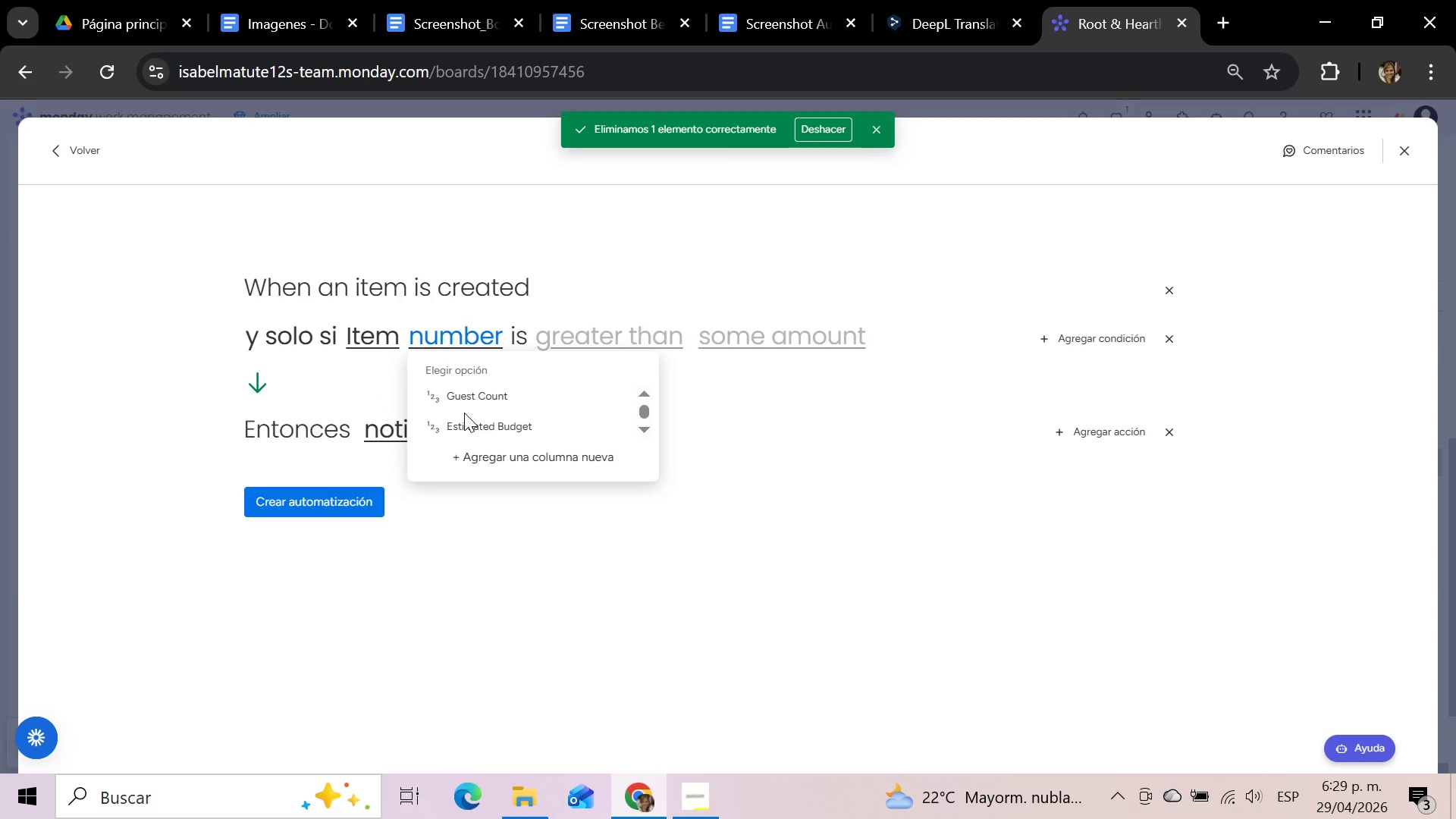 
left_click([464, 396])
 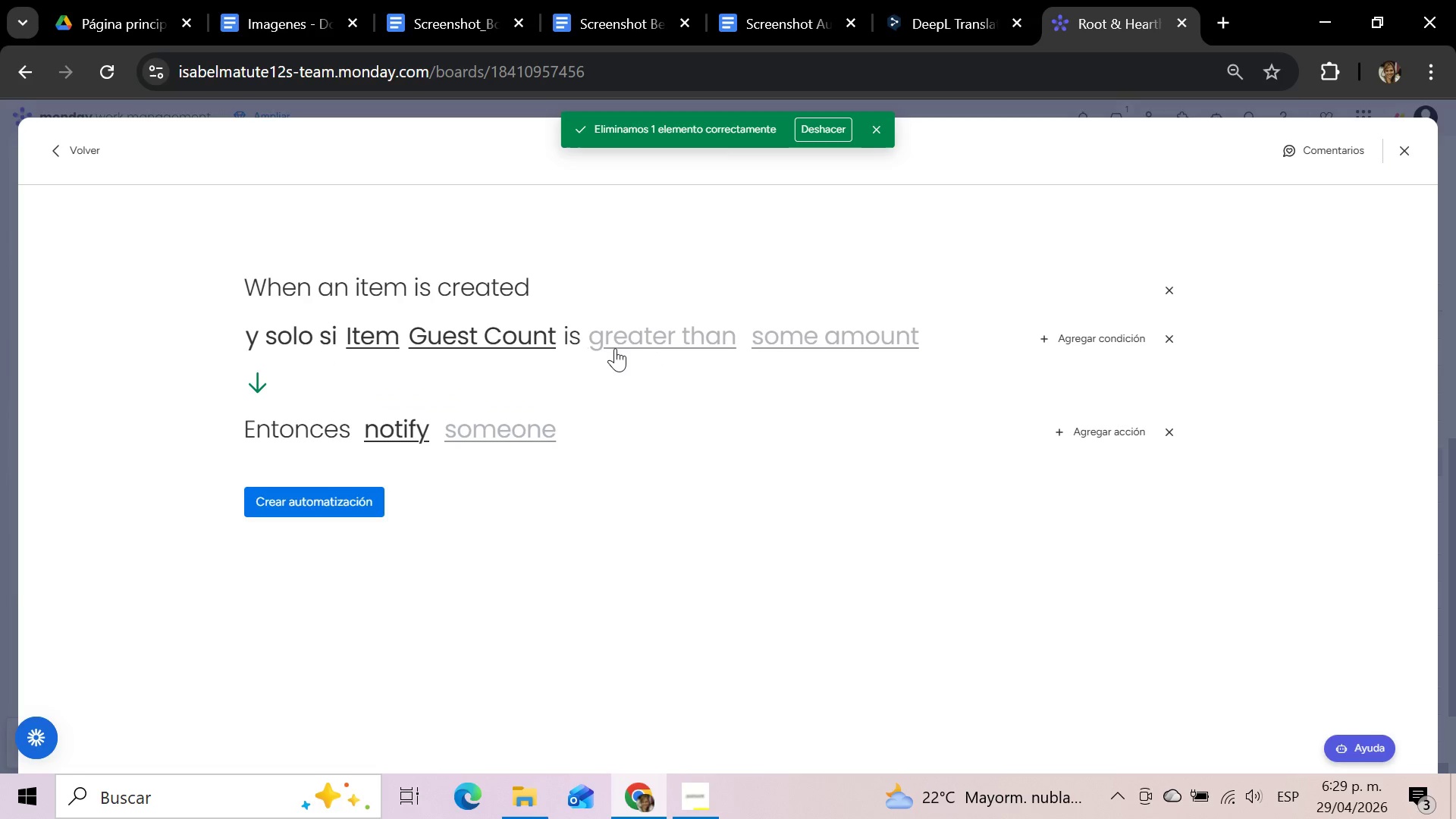 
left_click([624, 344])
 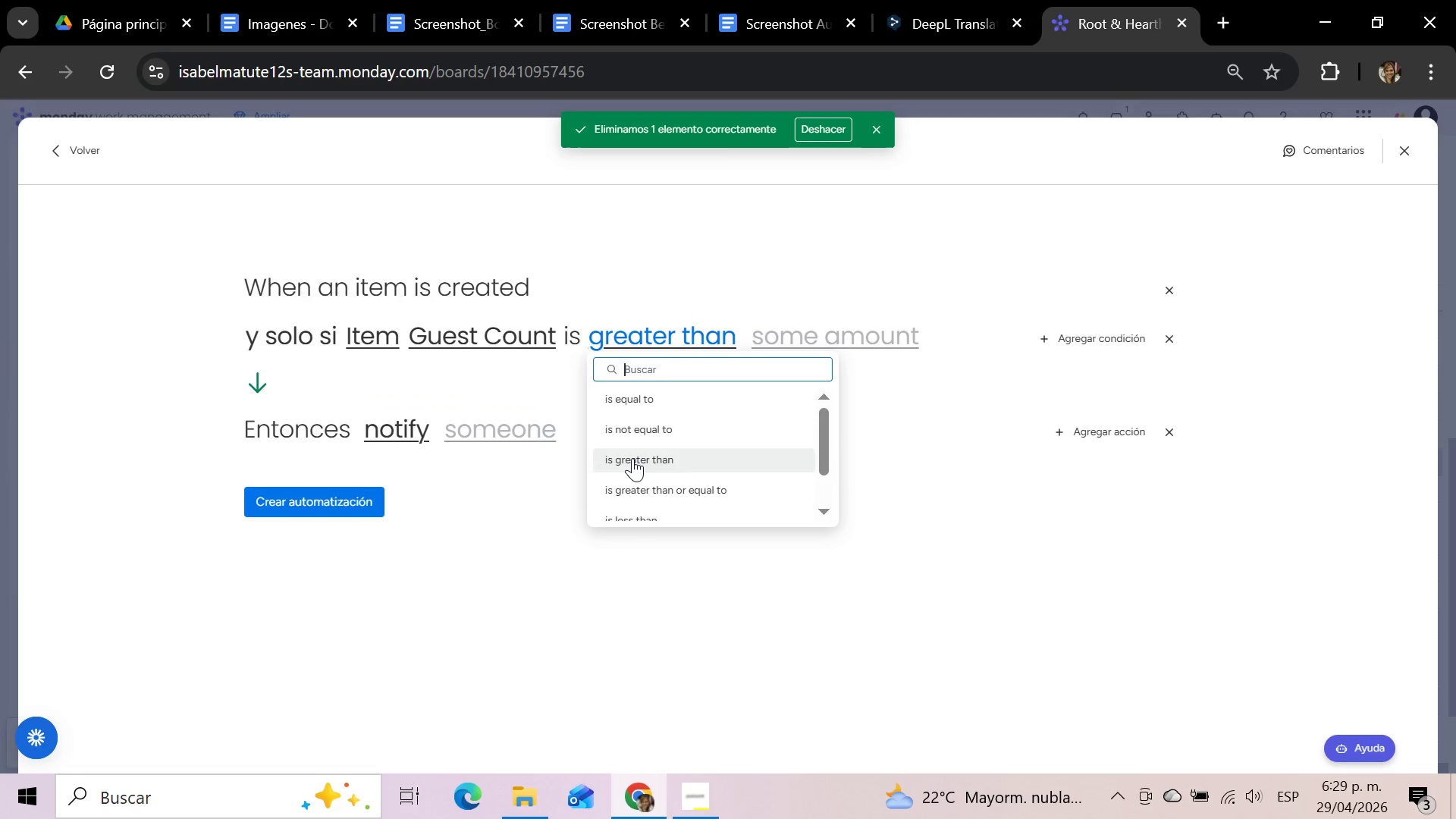 
left_click([632, 460])
 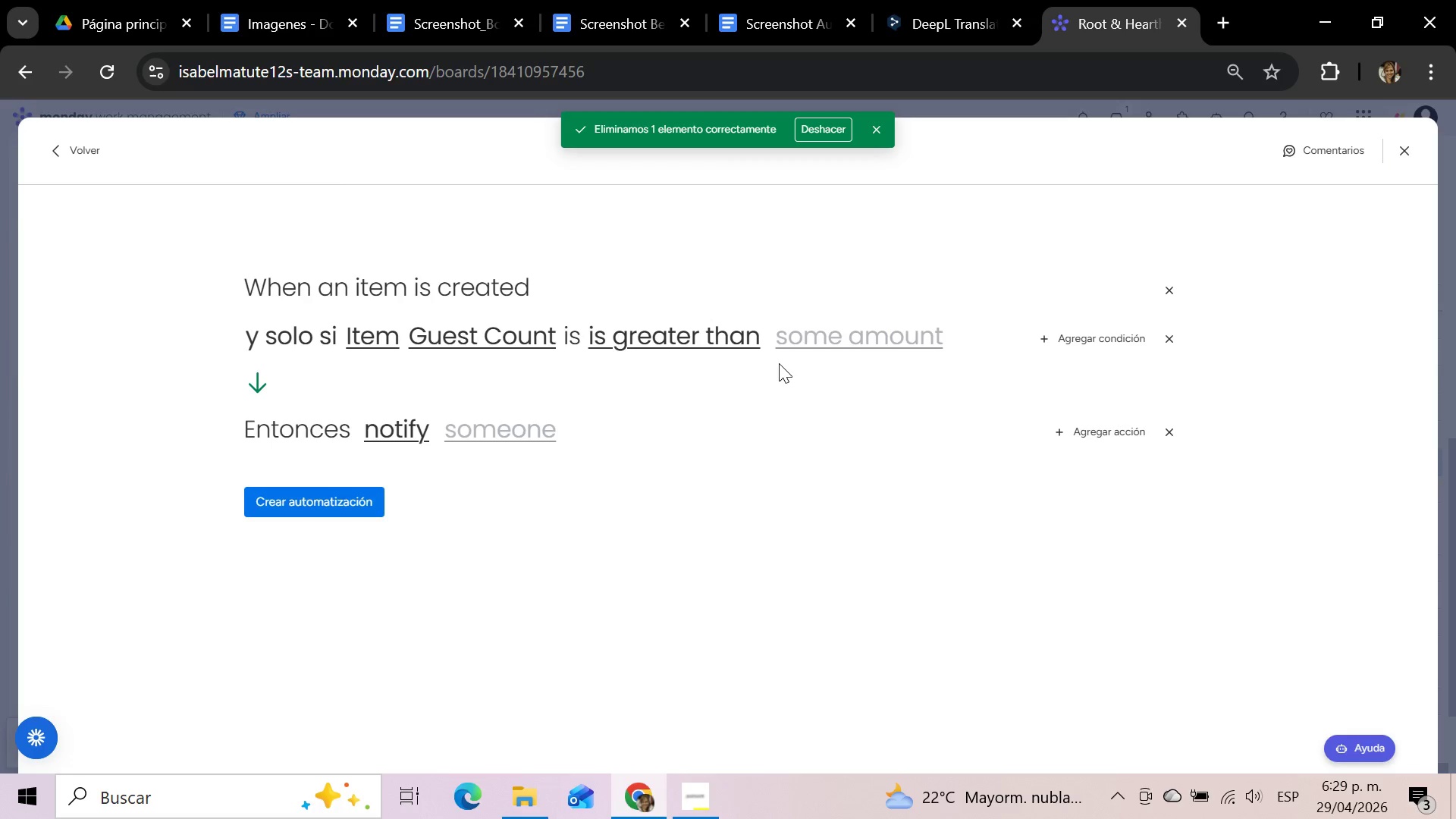 
left_click([812, 341])
 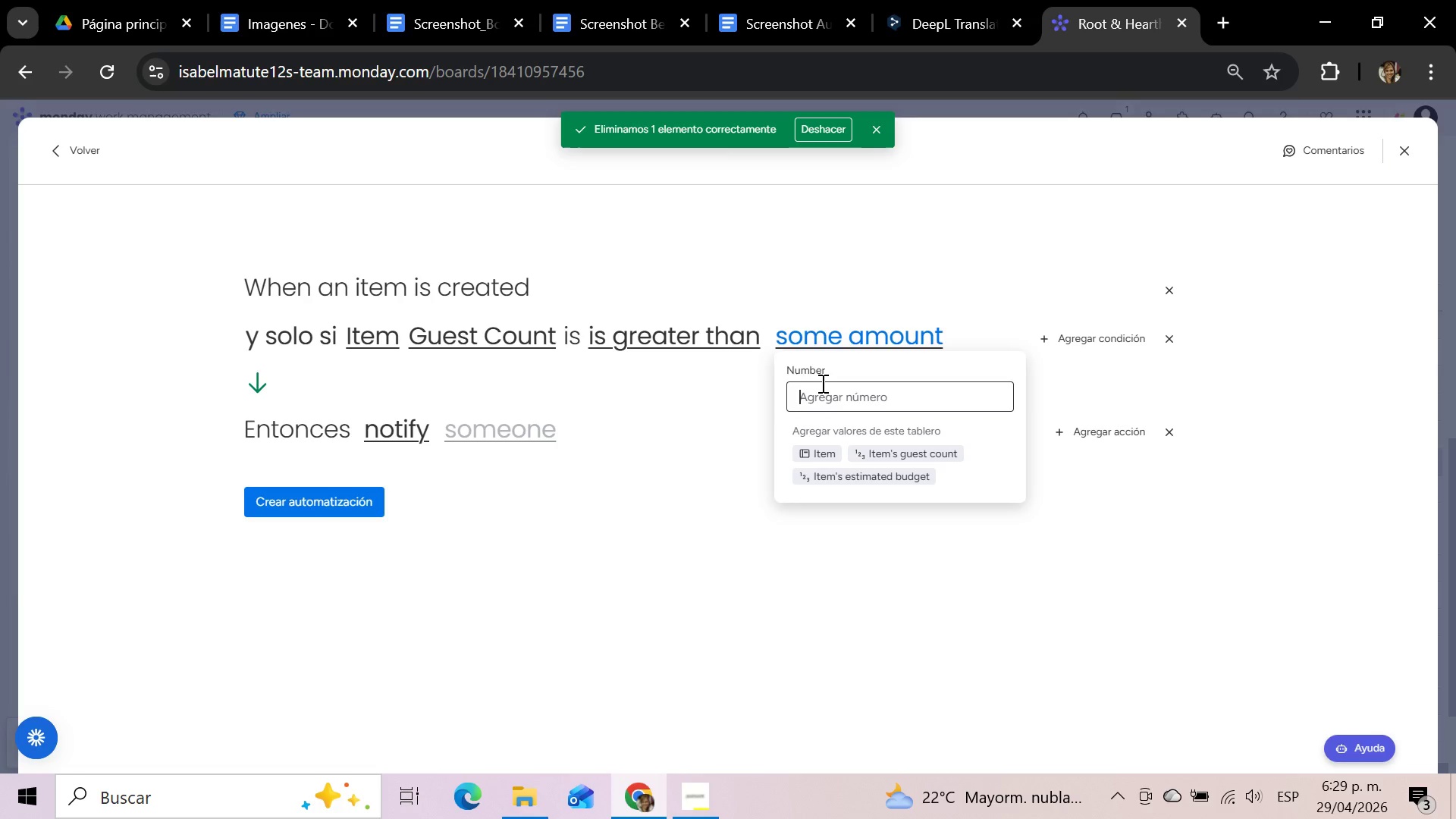 
left_click([821, 383])
 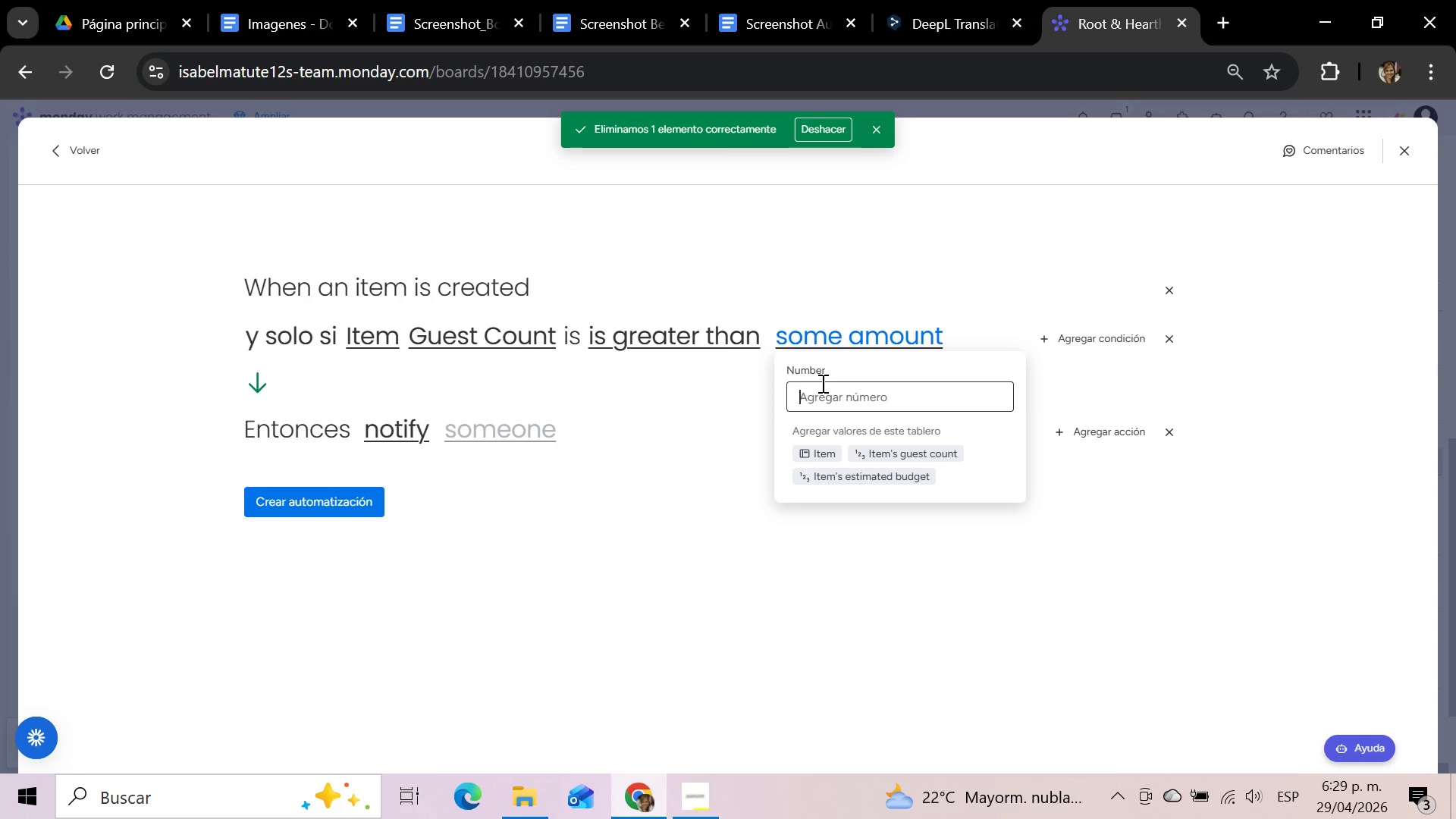 
type(20)
 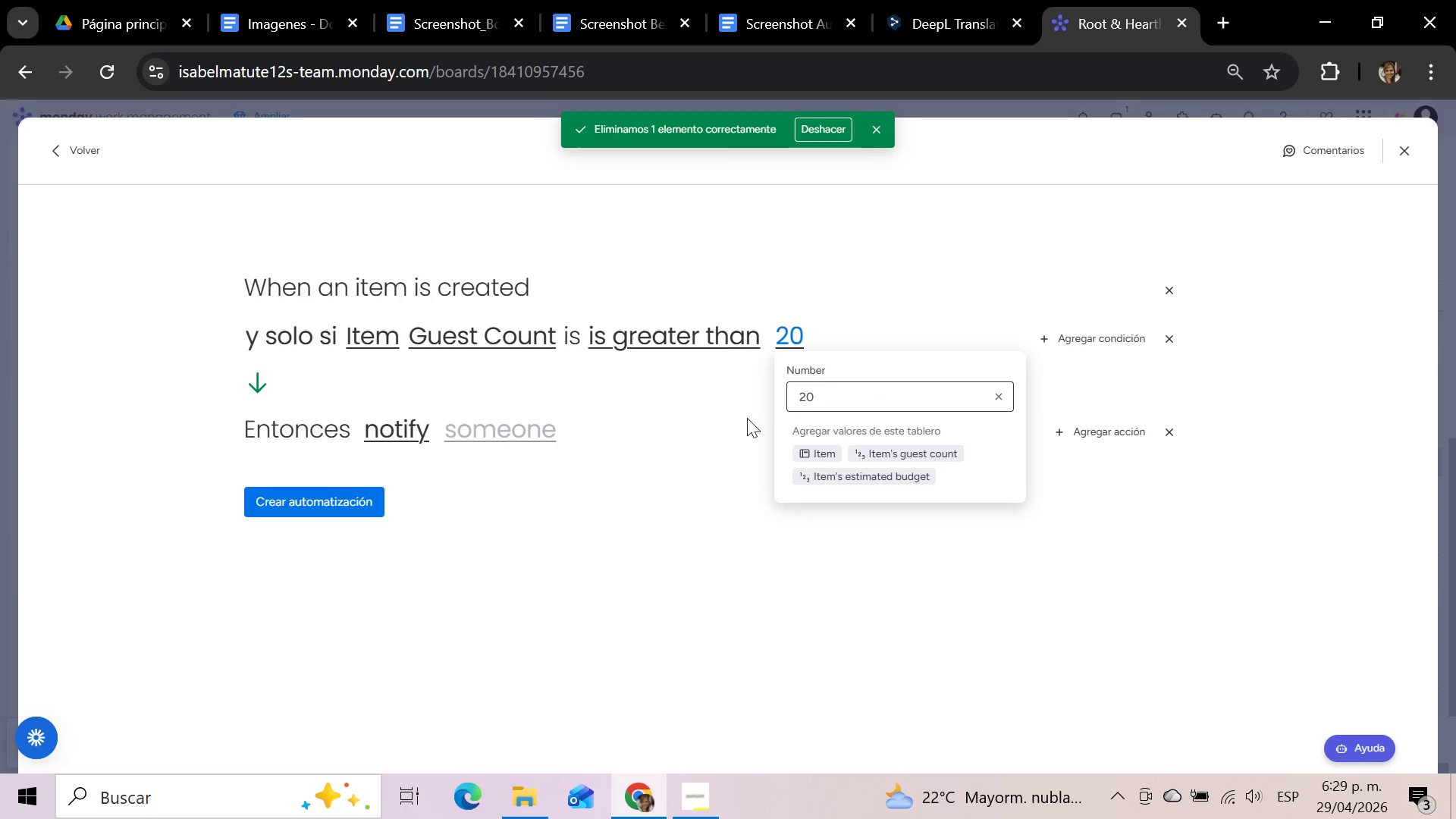 
left_click([734, 425])
 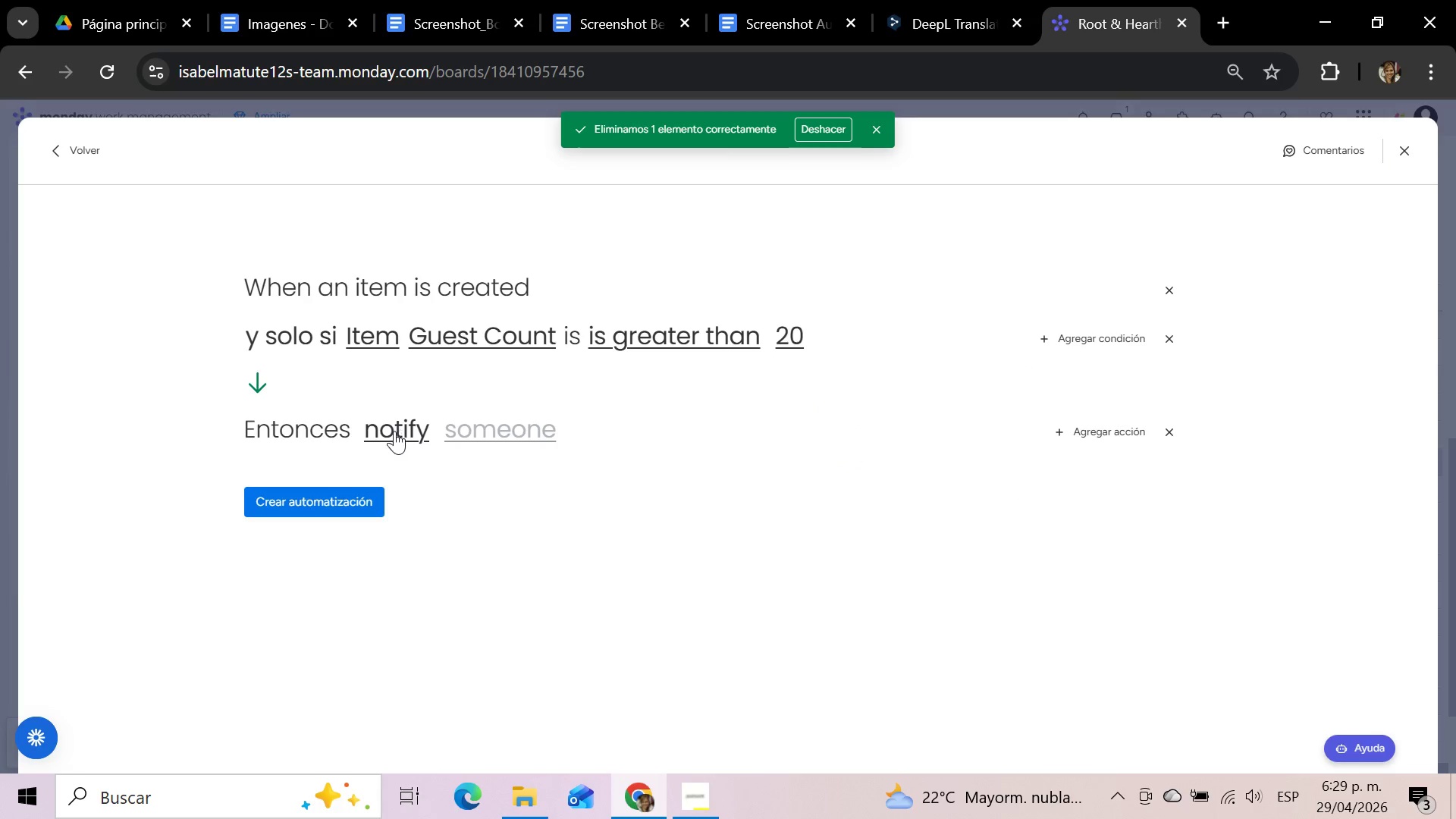 
left_click([394, 431])
 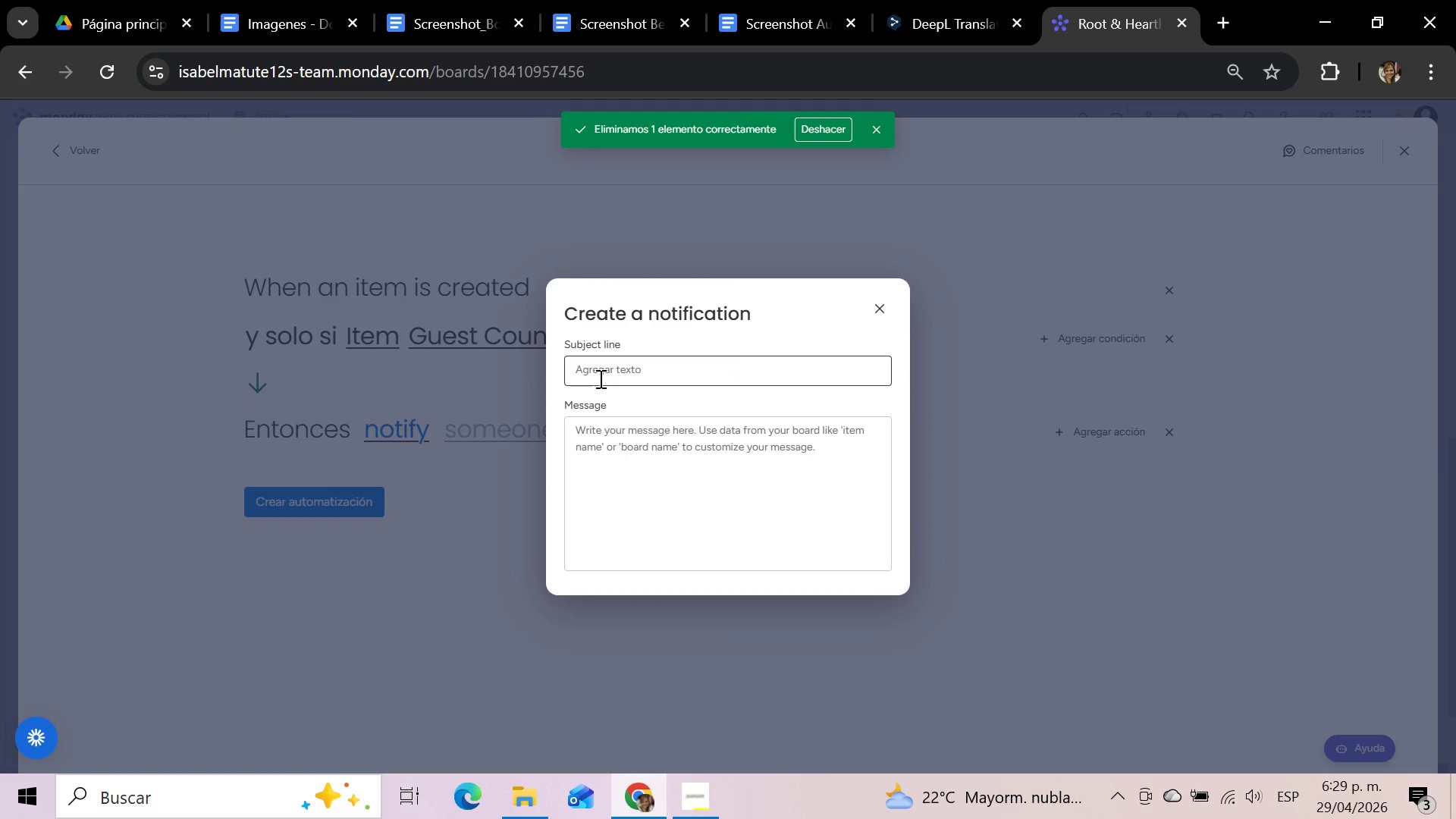 
left_click([607, 433])
 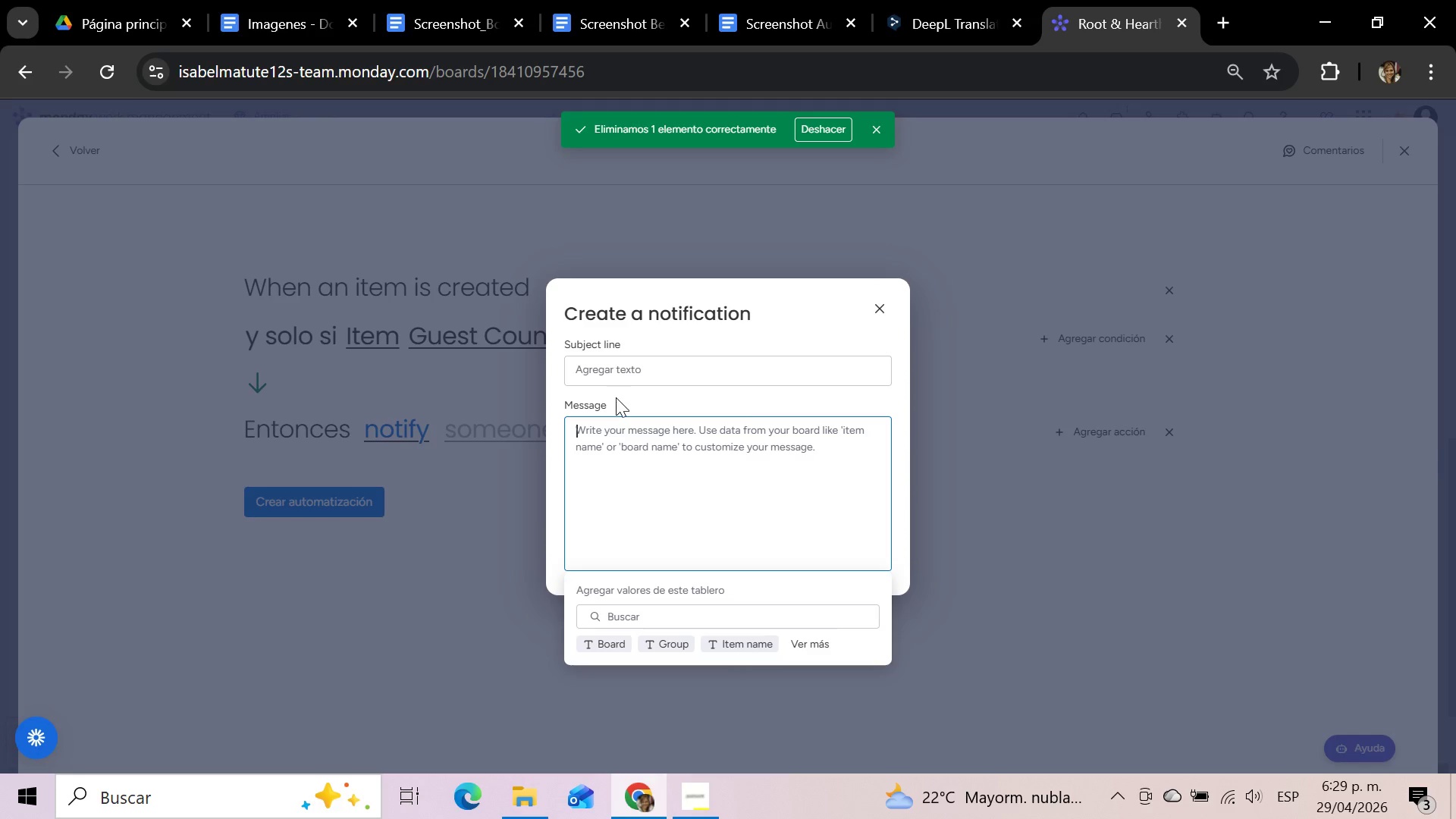 
mouse_move([623, 390])
 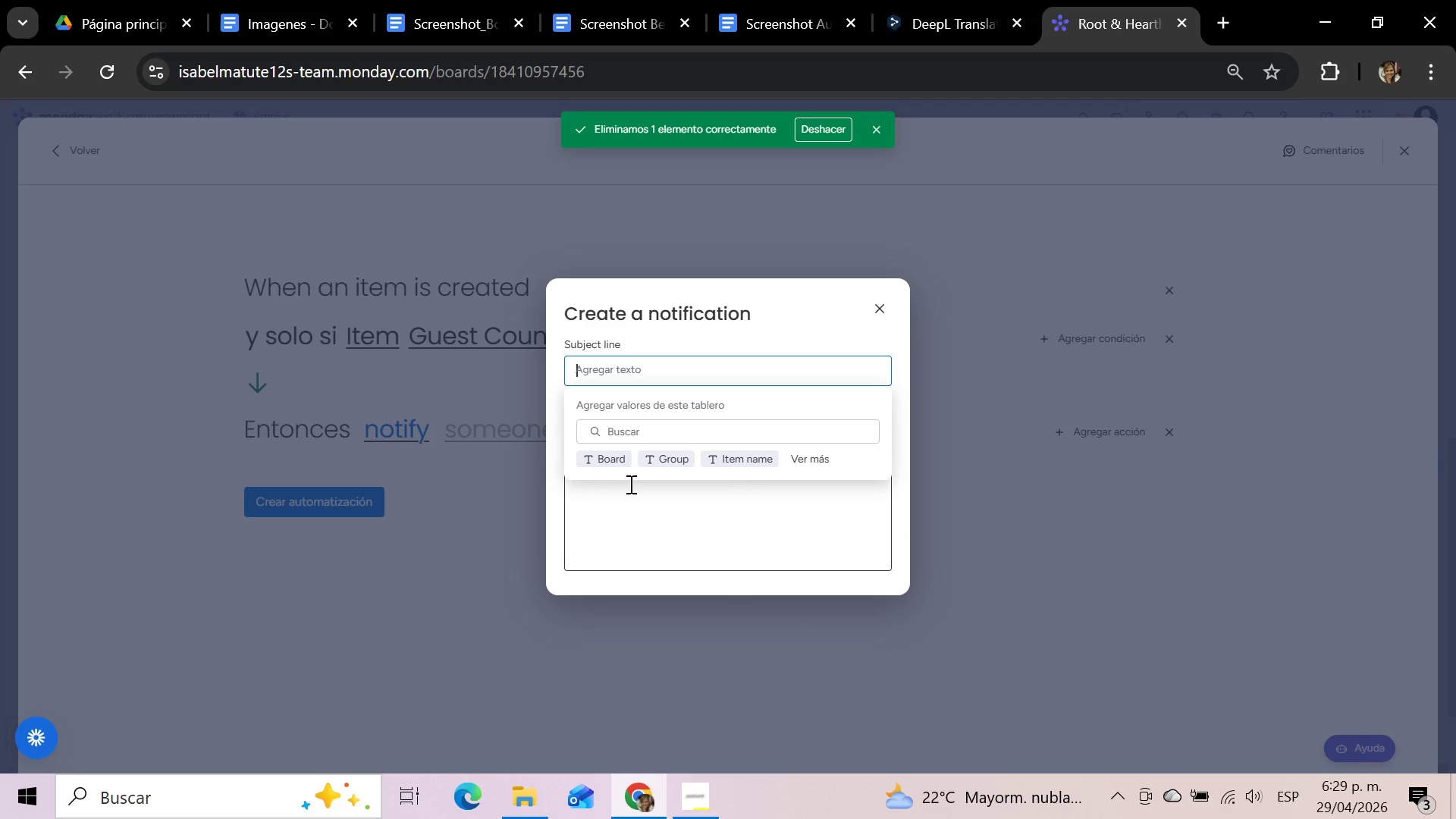 
left_click([629, 484])
 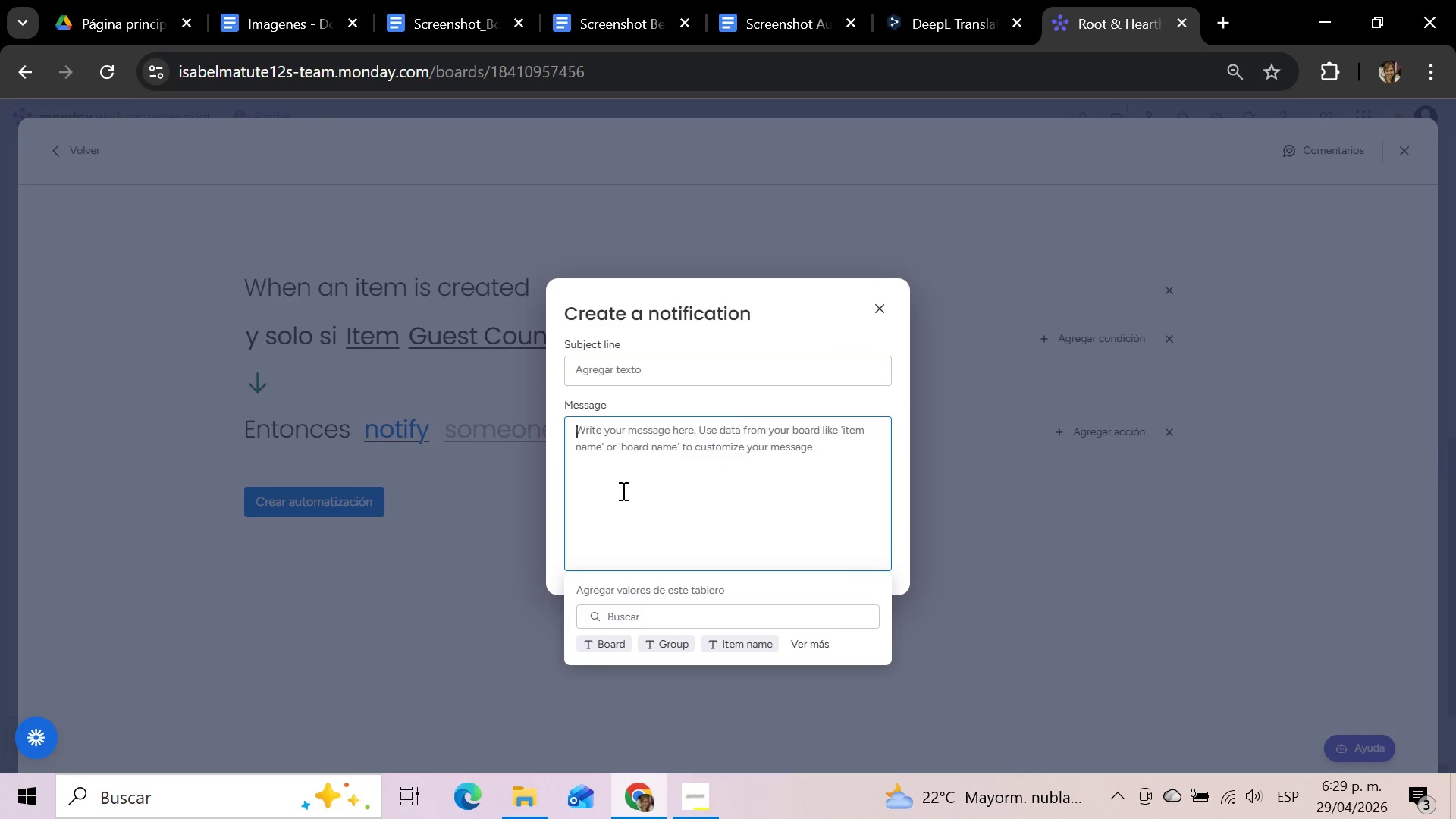 
wait(8.89)
 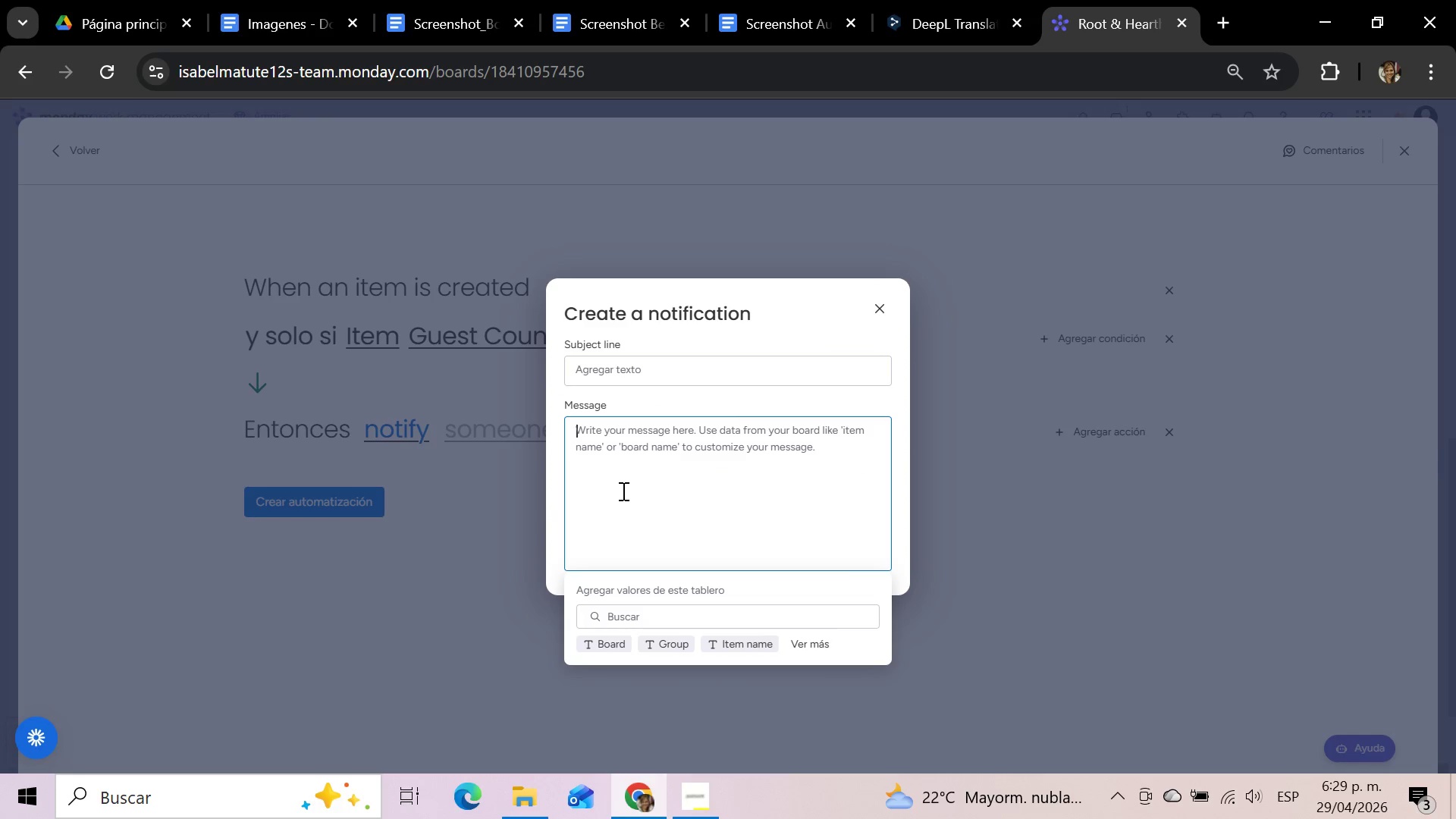 
left_click([638, 466])
 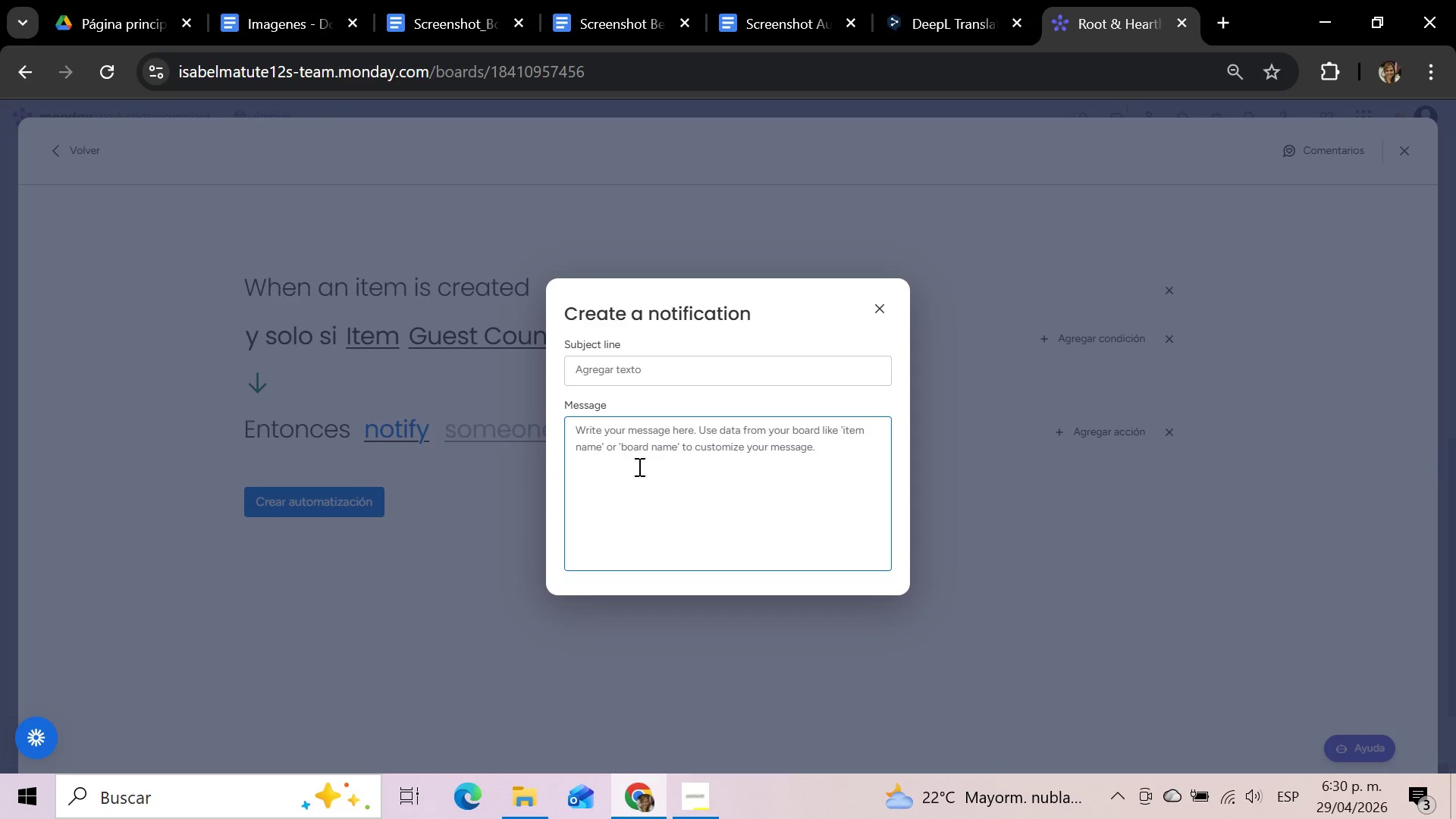 
wait(33.66)
 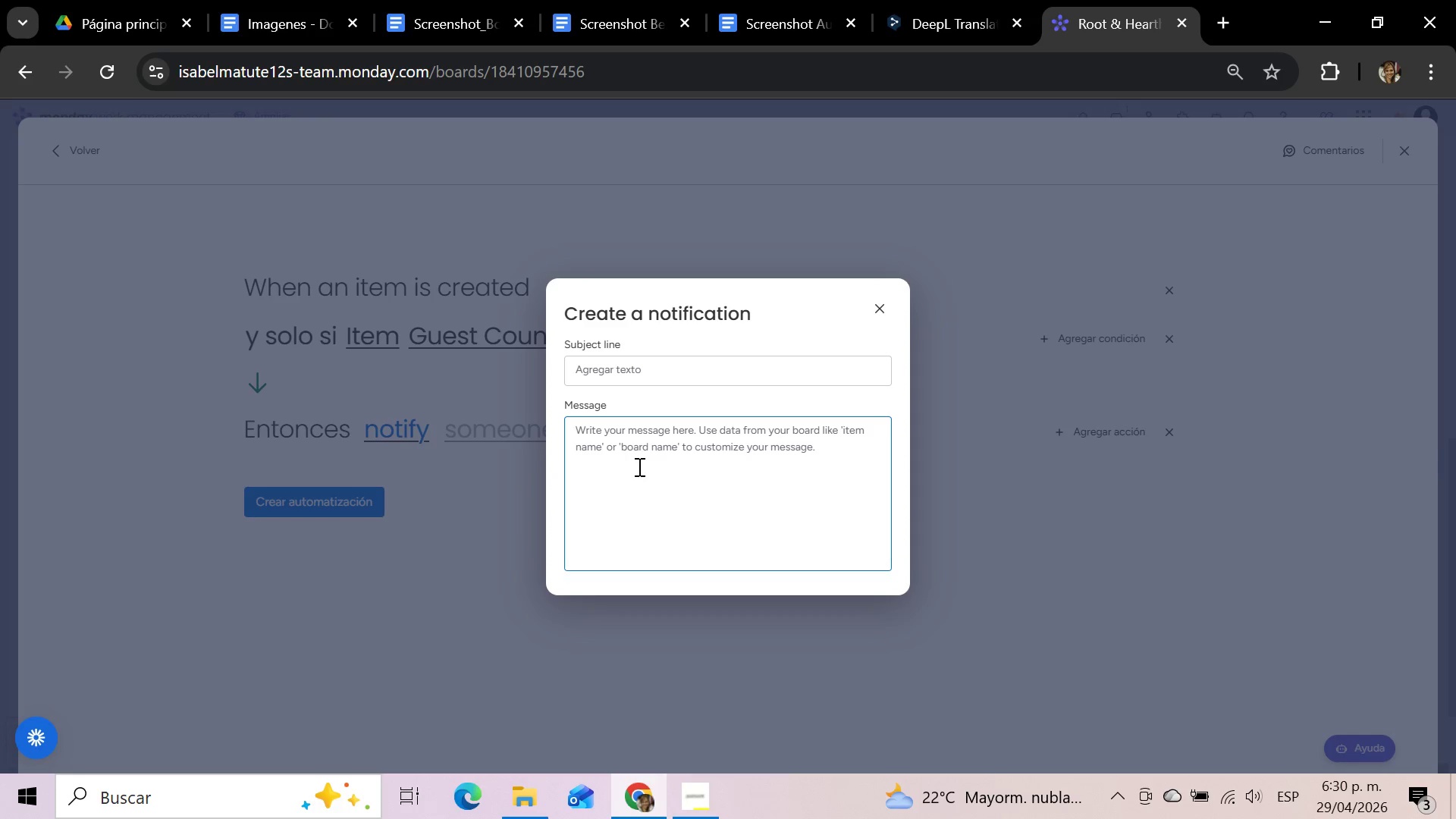 
type(High-value lead created. Pleases)
key(Backspace)
type( review guest cout)
key(Backspace)
type(nt an)
 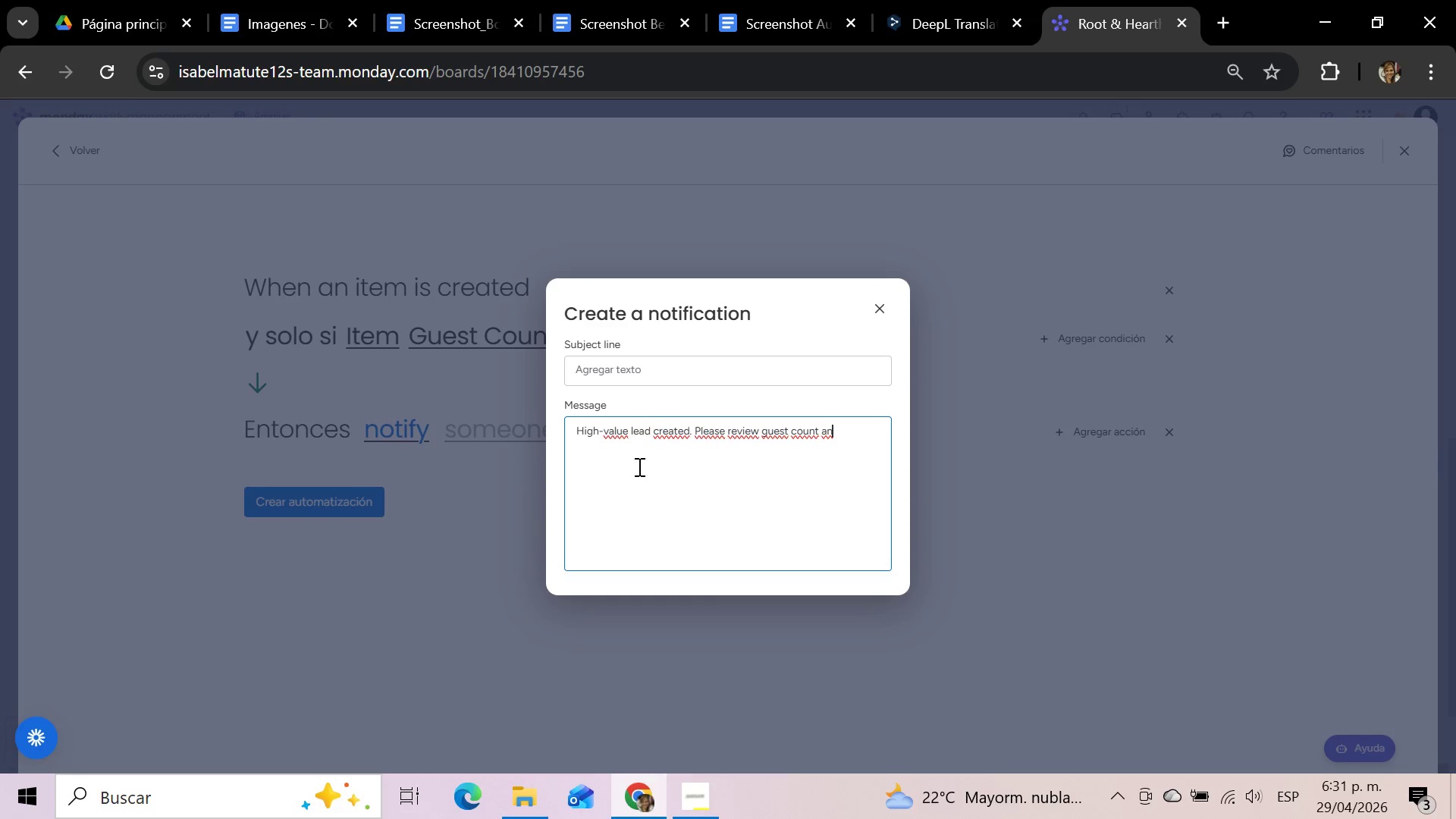 
key(Backspace)
key(Backspace)
type(event details.)
 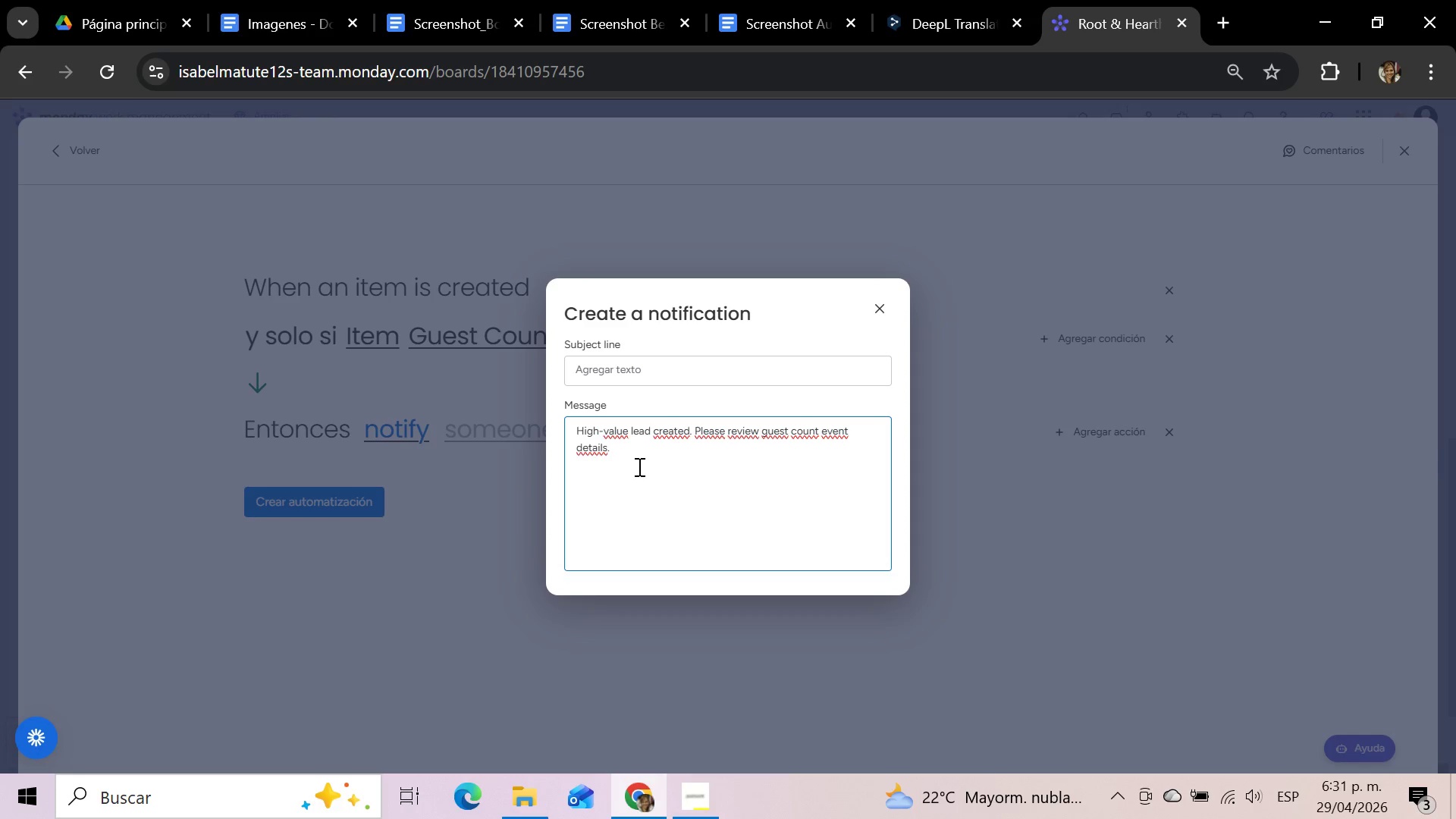 
wait(8.09)
 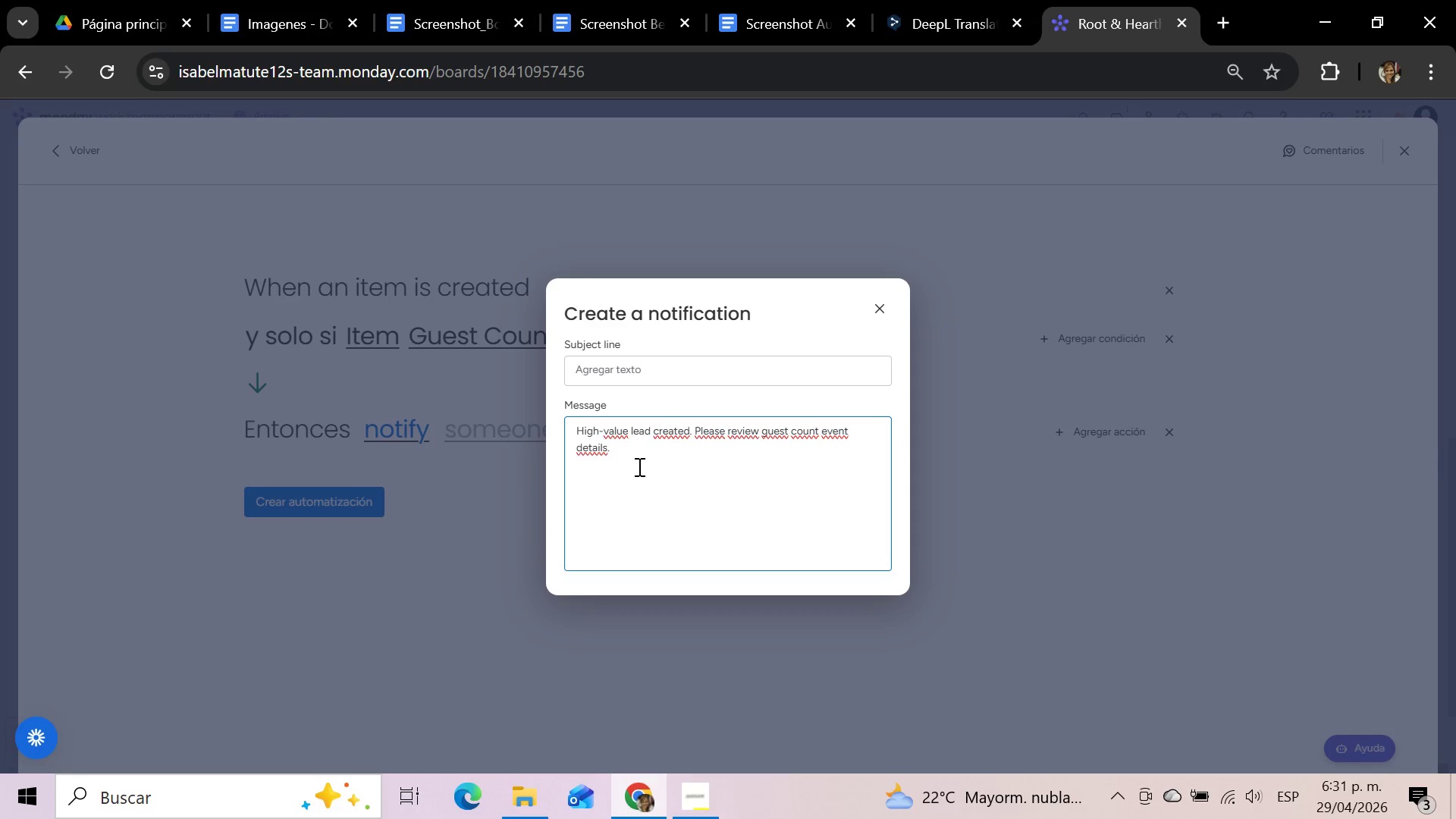 
left_click([470, 546])
 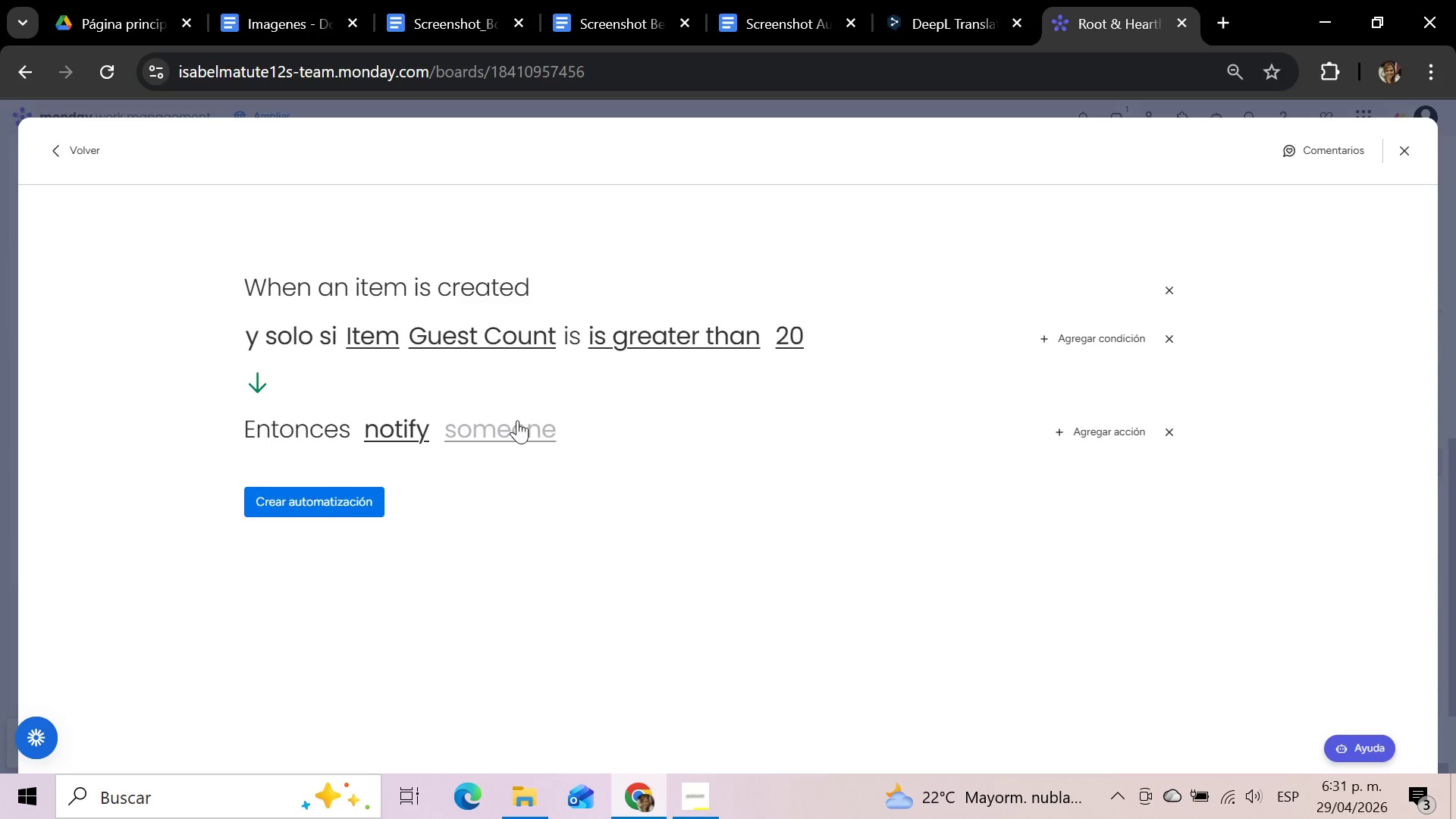 
left_click([510, 424])
 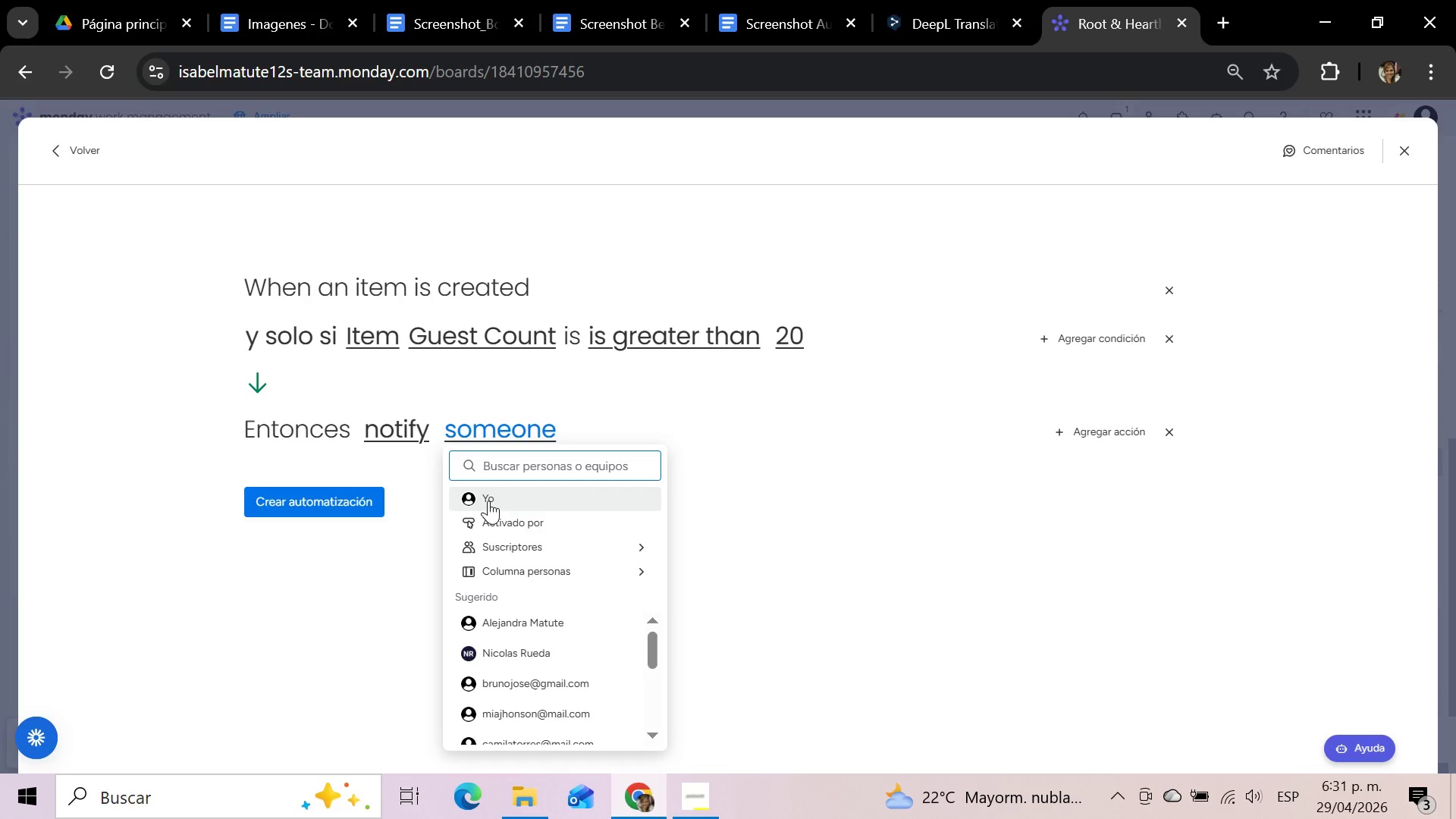 
wait(7.55)
 